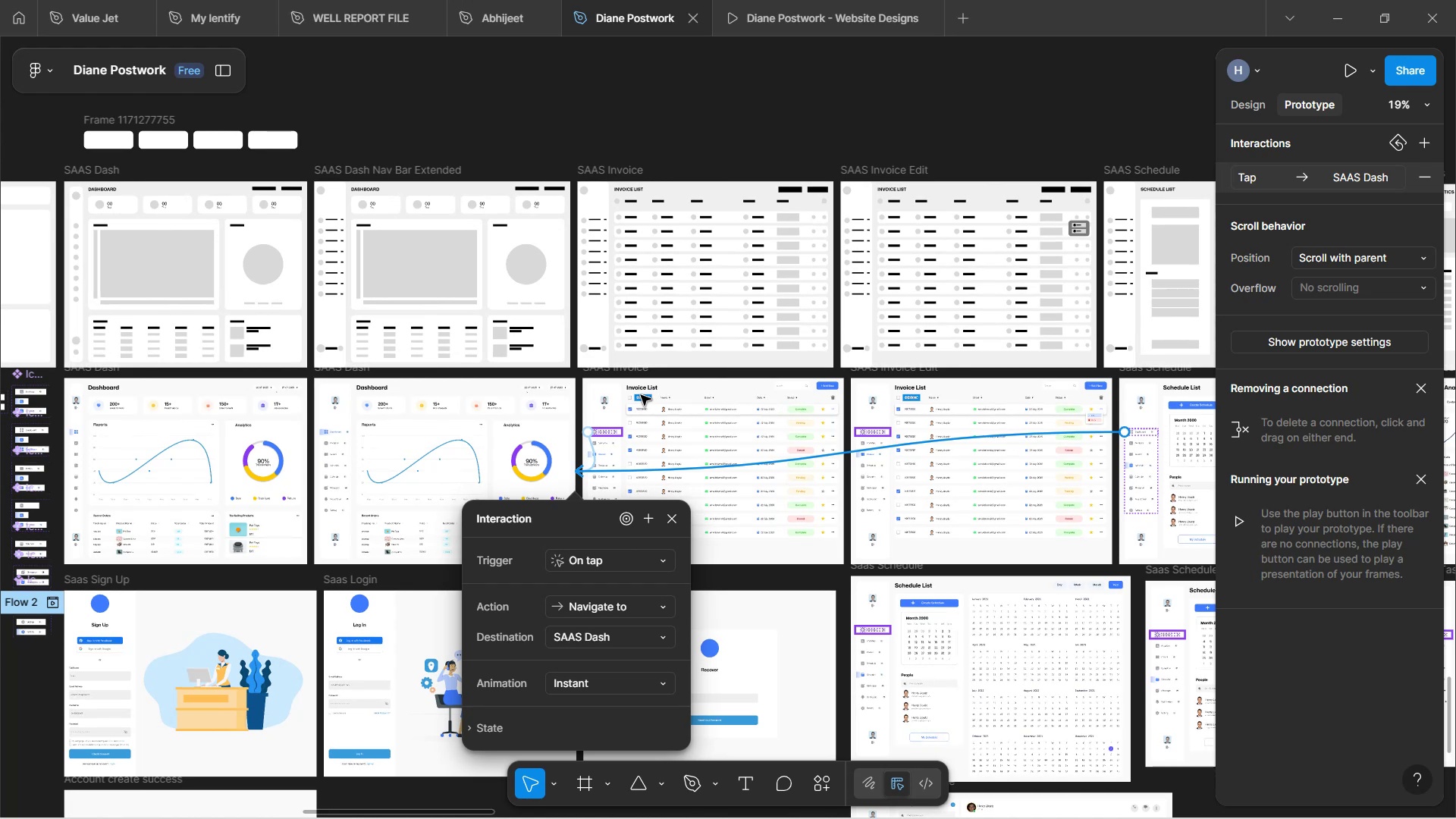 
left_click([547, 152])
 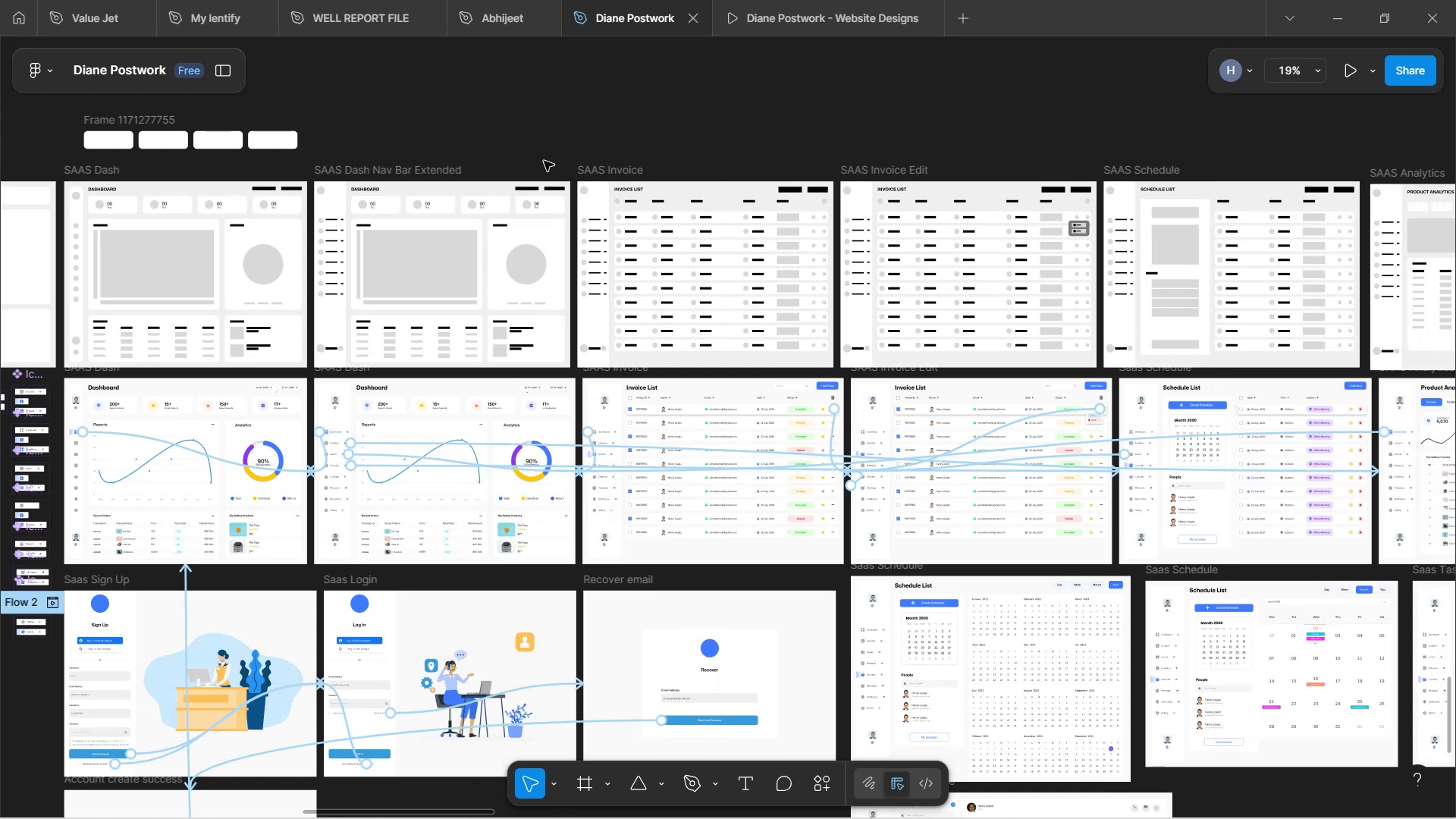 
hold_key(key=ShiftLeft, duration=1.5)
scroll: coordinate [588, 345], scroll_direction: down, amount: 9.0
 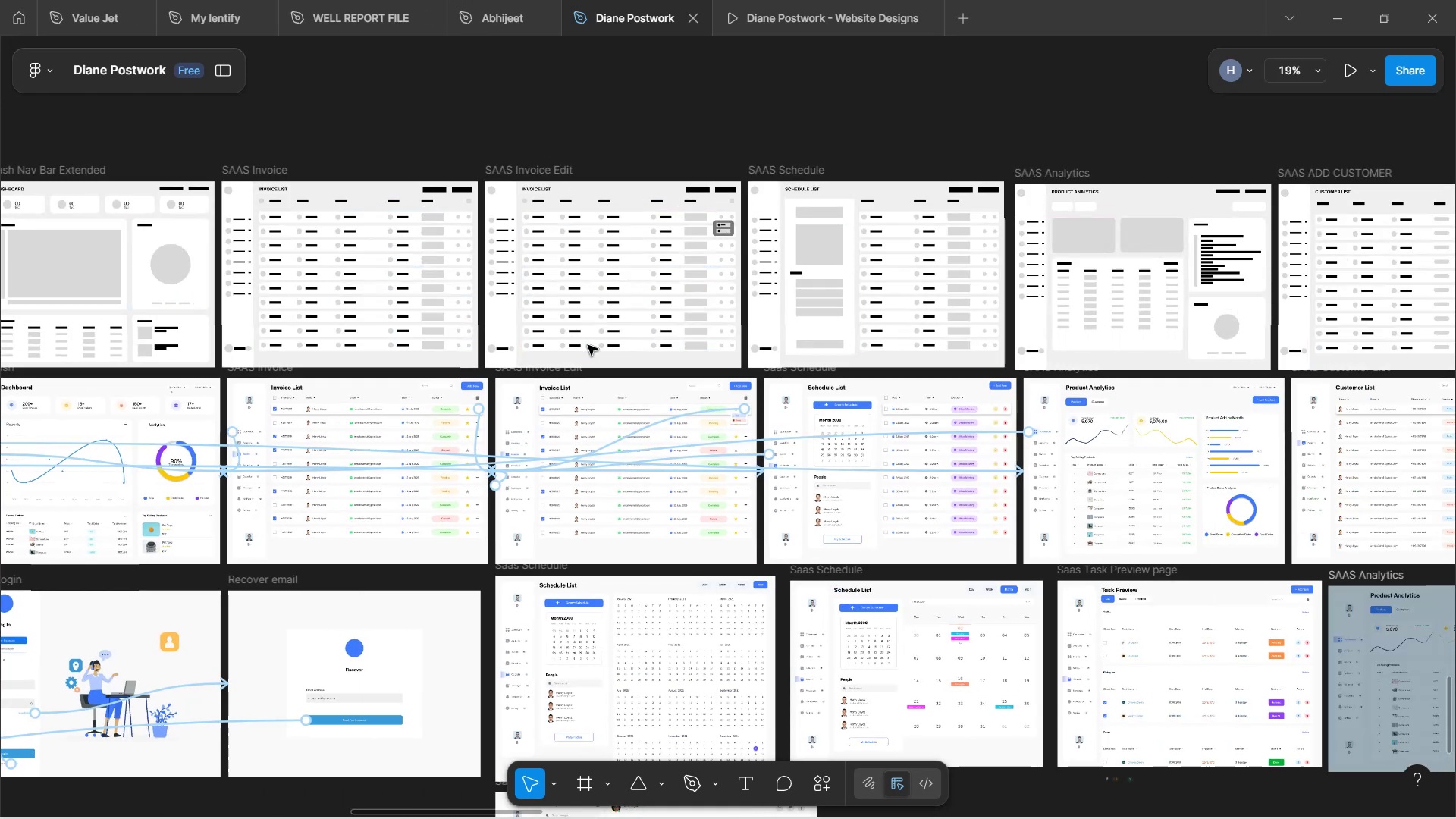 
hold_key(key=ShiftLeft, duration=0.46)
 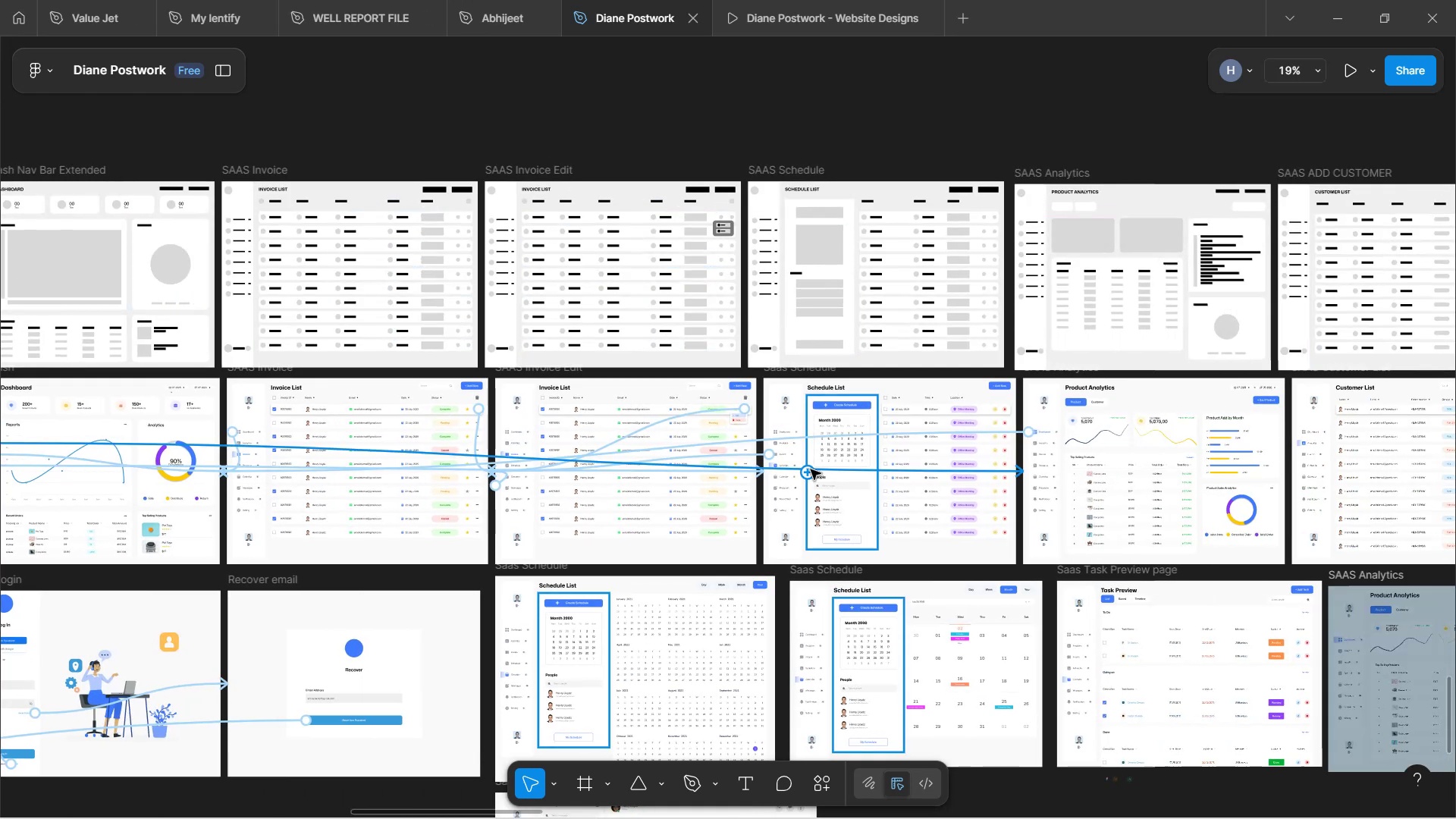 
scroll: coordinate [811, 469], scroll_direction: down, amount: 3.0
 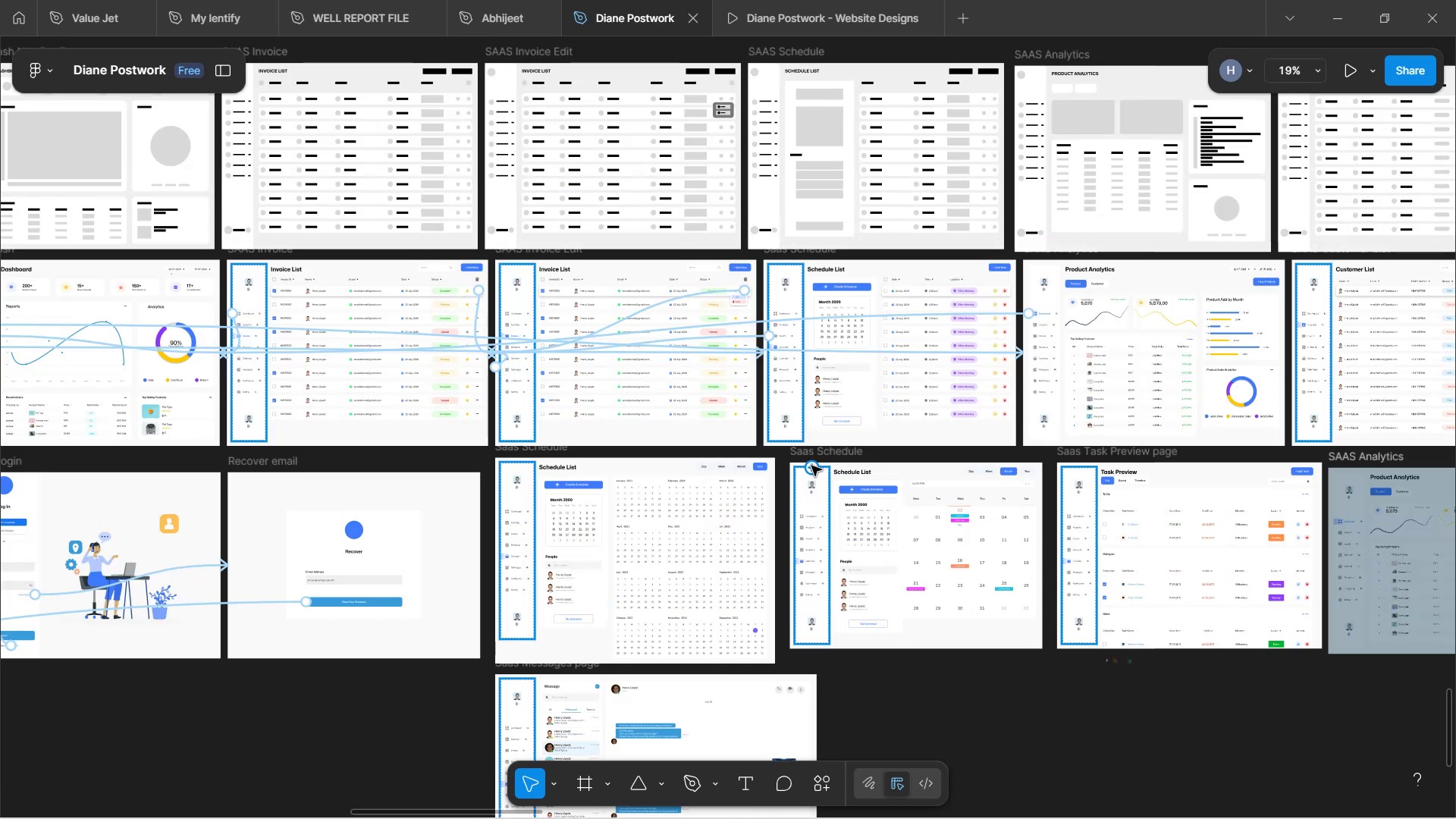 
key(Shift+ShiftLeft)
 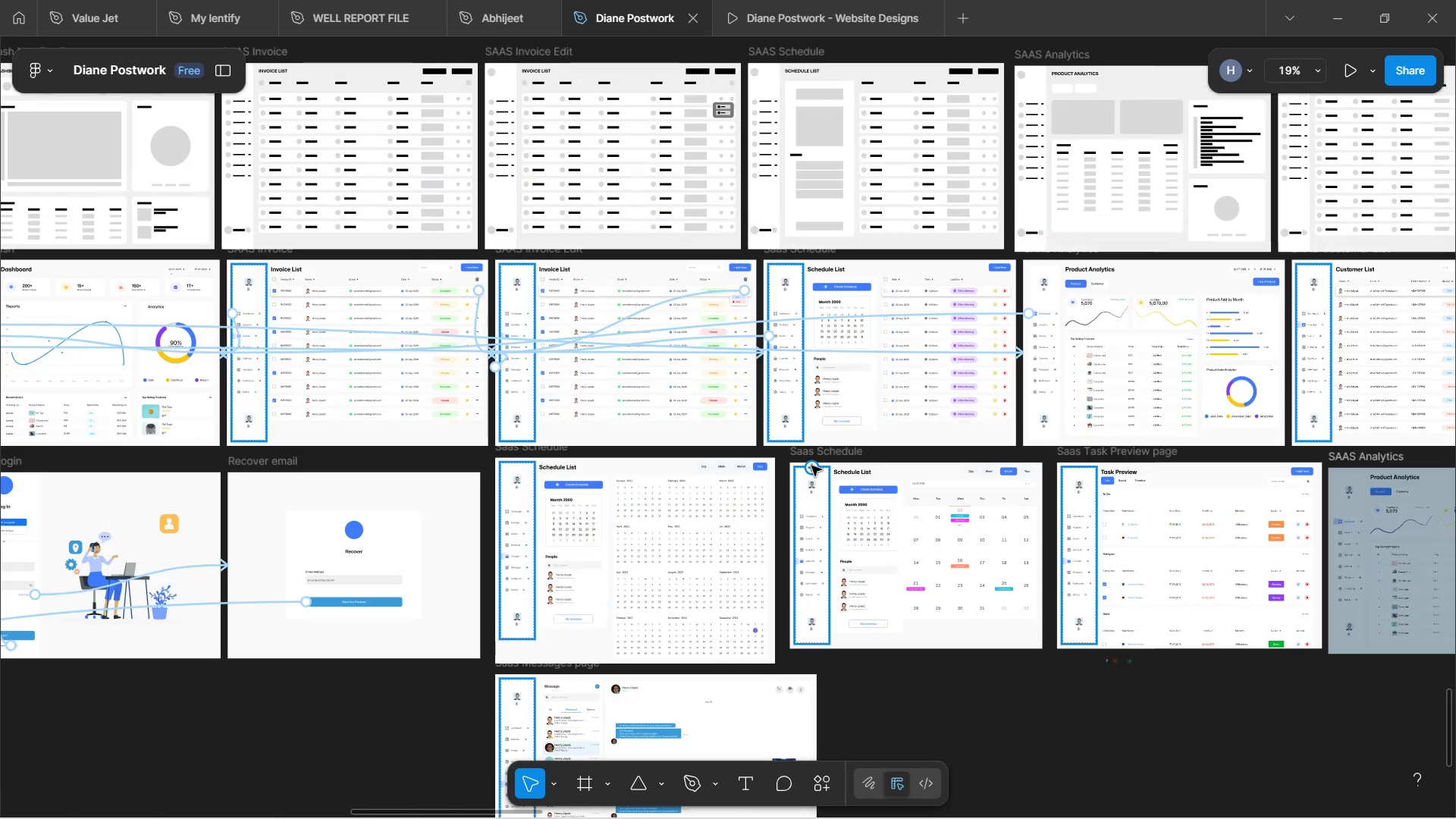 
hold_key(key=ControlLeft, duration=1.77)
scroll: coordinate [851, 356], scroll_direction: up, amount: 11.0
 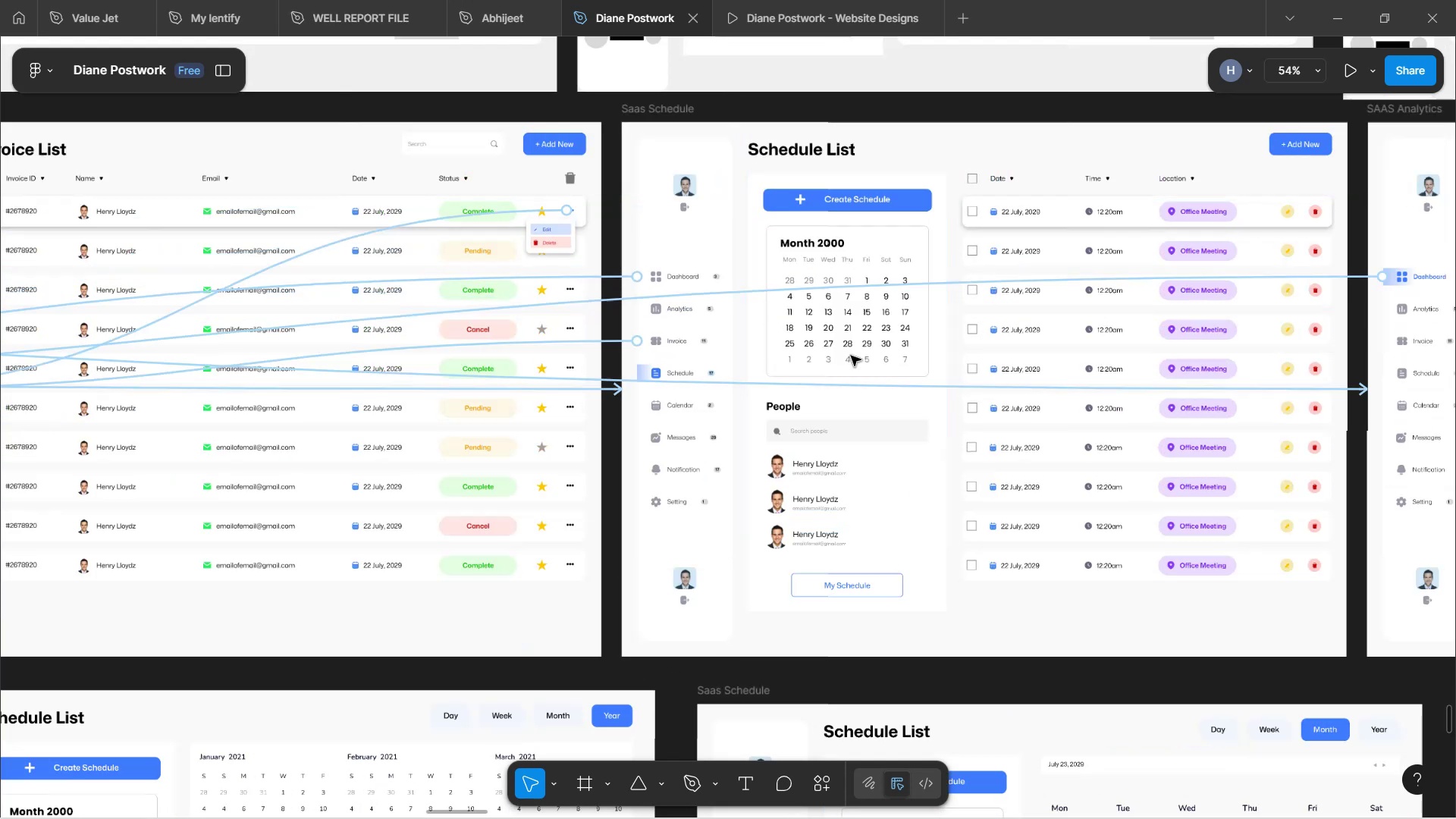 
hold_key(key=ShiftLeft, duration=1.64)
scroll: coordinate [851, 358], scroll_direction: down, amount: 7.0
 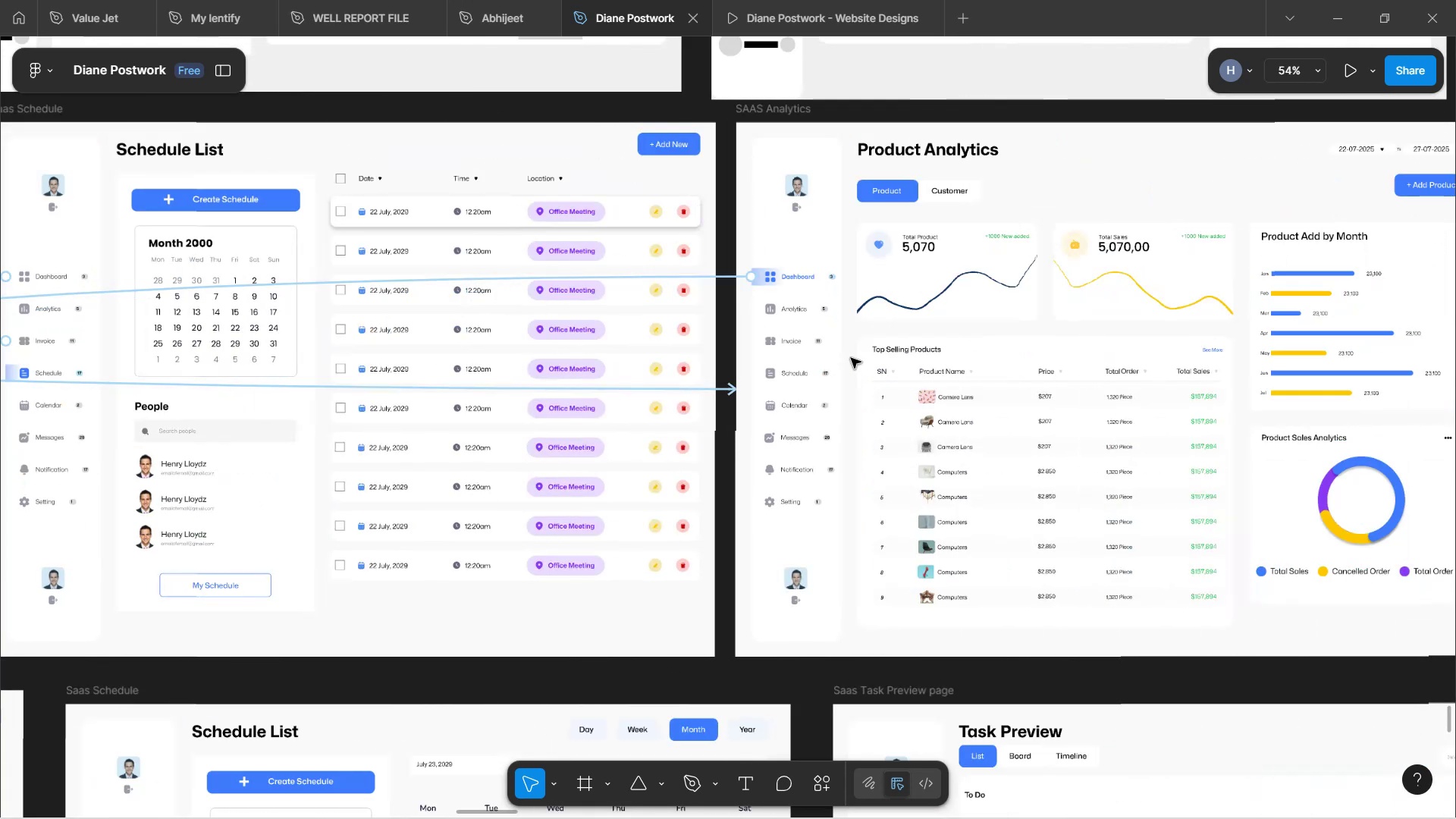 
hold_key(key=ShiftLeft, duration=1.5)
 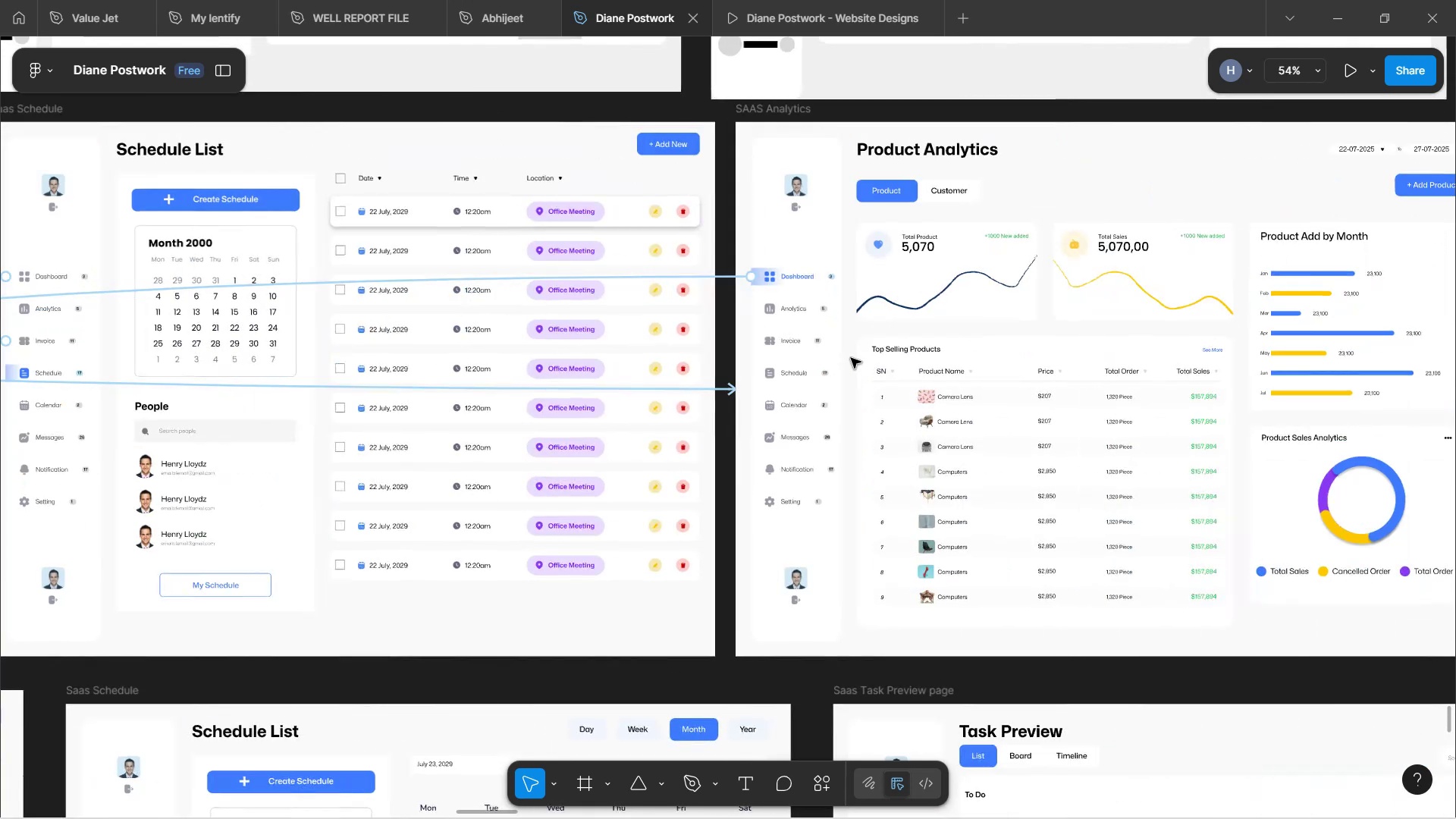 
hold_key(key=ShiftLeft, duration=1.5)
scroll: coordinate [851, 358], scroll_direction: down, amount: 2.0
 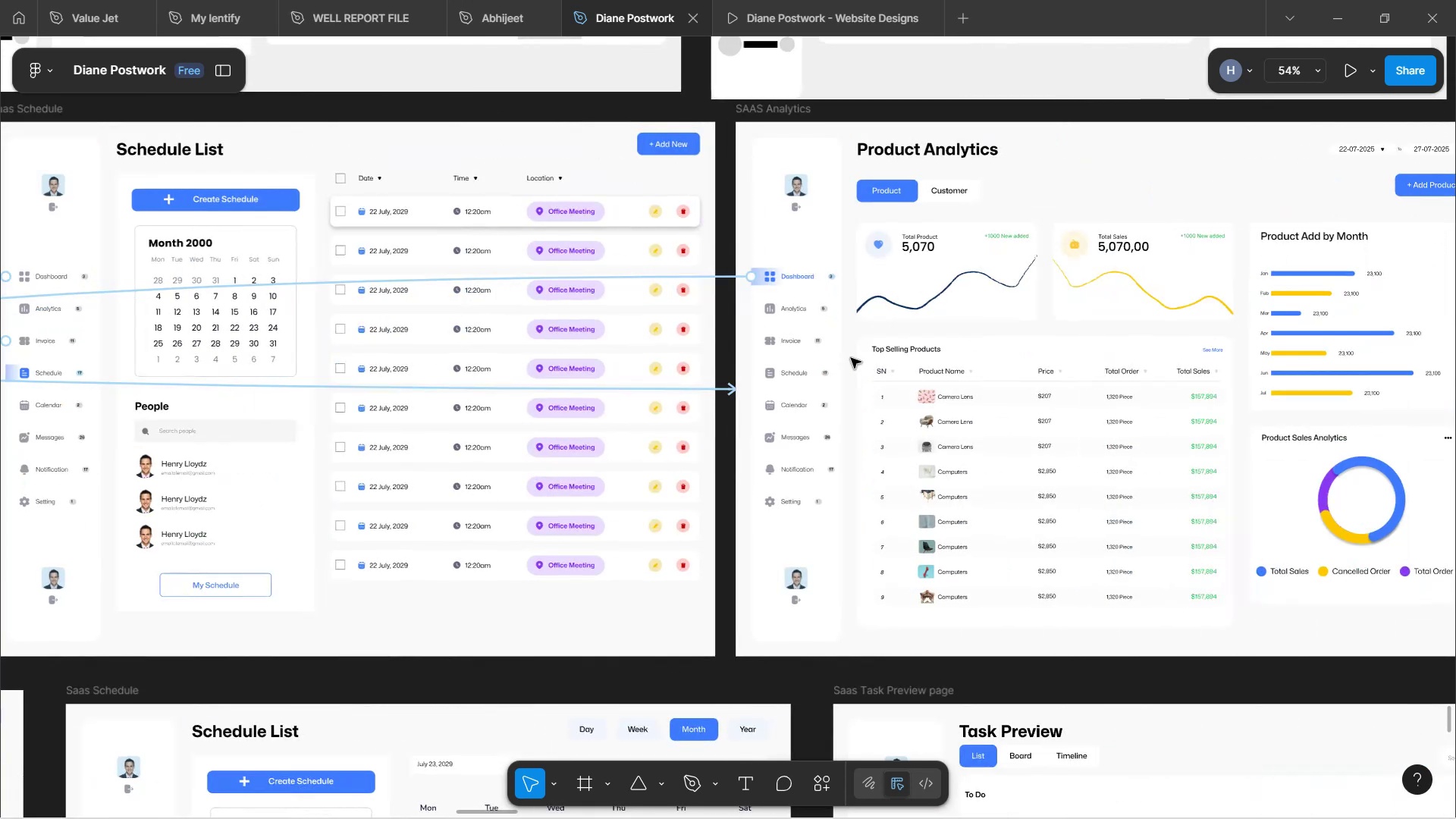 
key(Shift+ShiftLeft)
 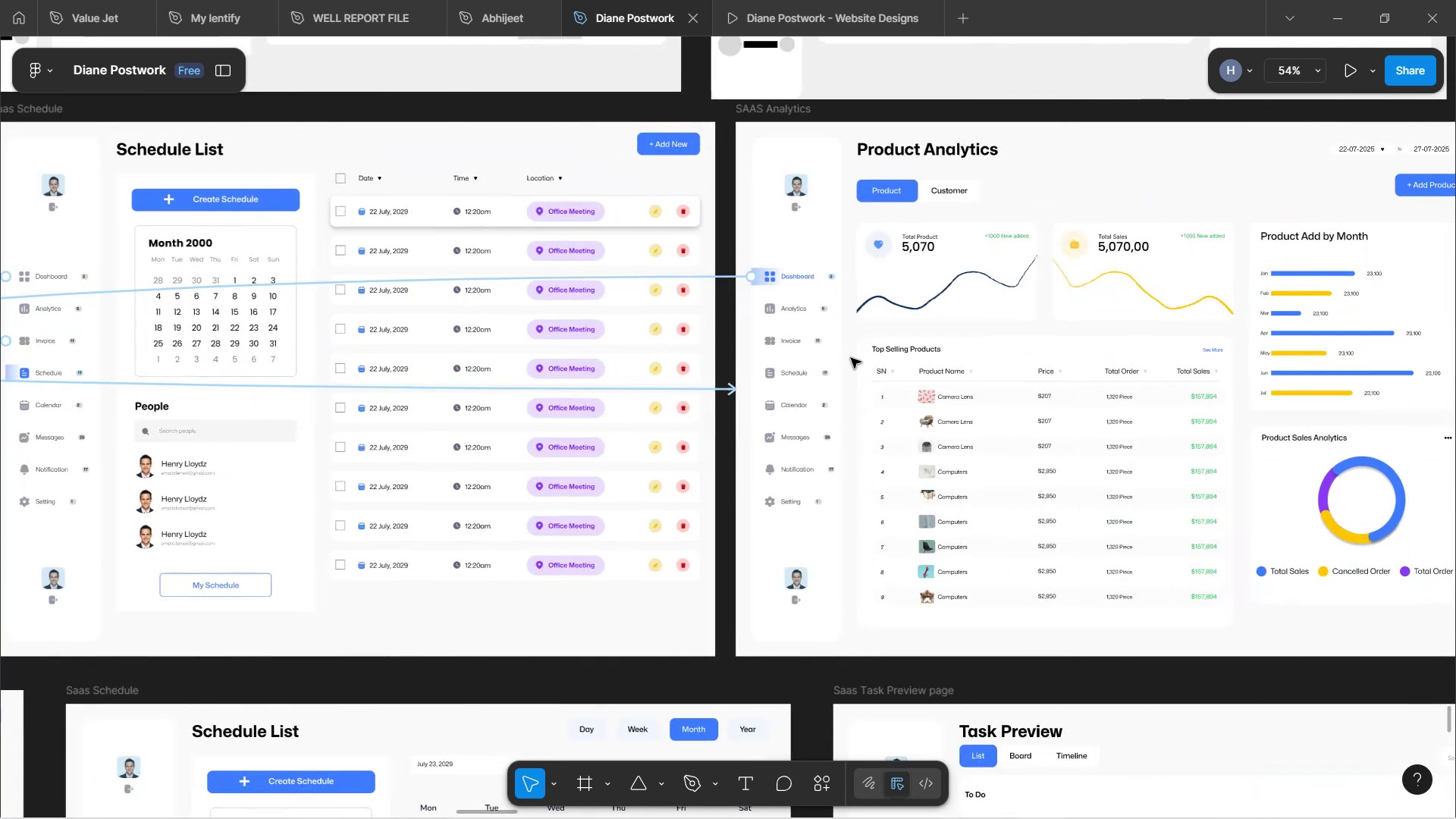 
key(Shift+ShiftLeft)
 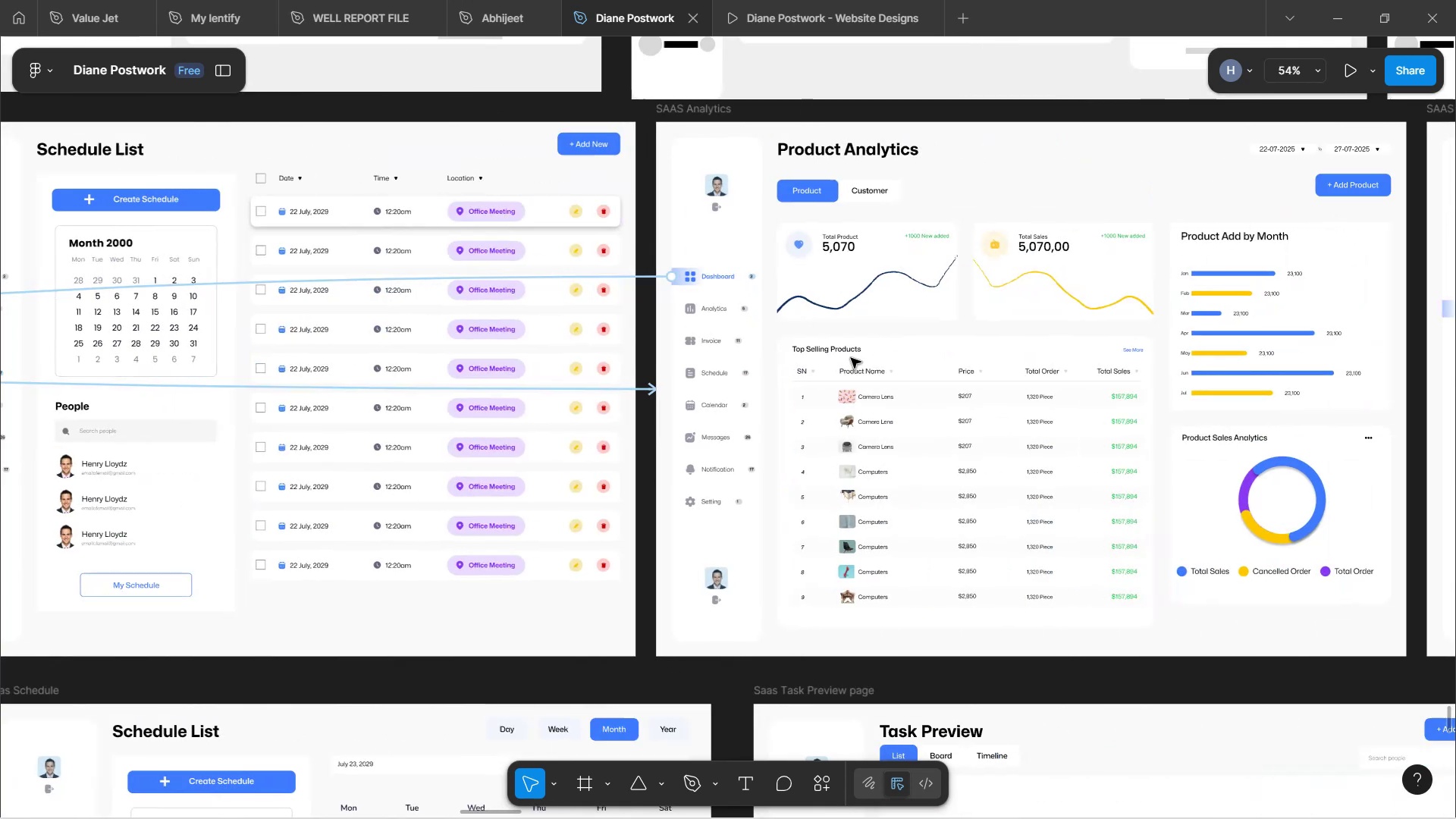 
key(Shift+ShiftLeft)
 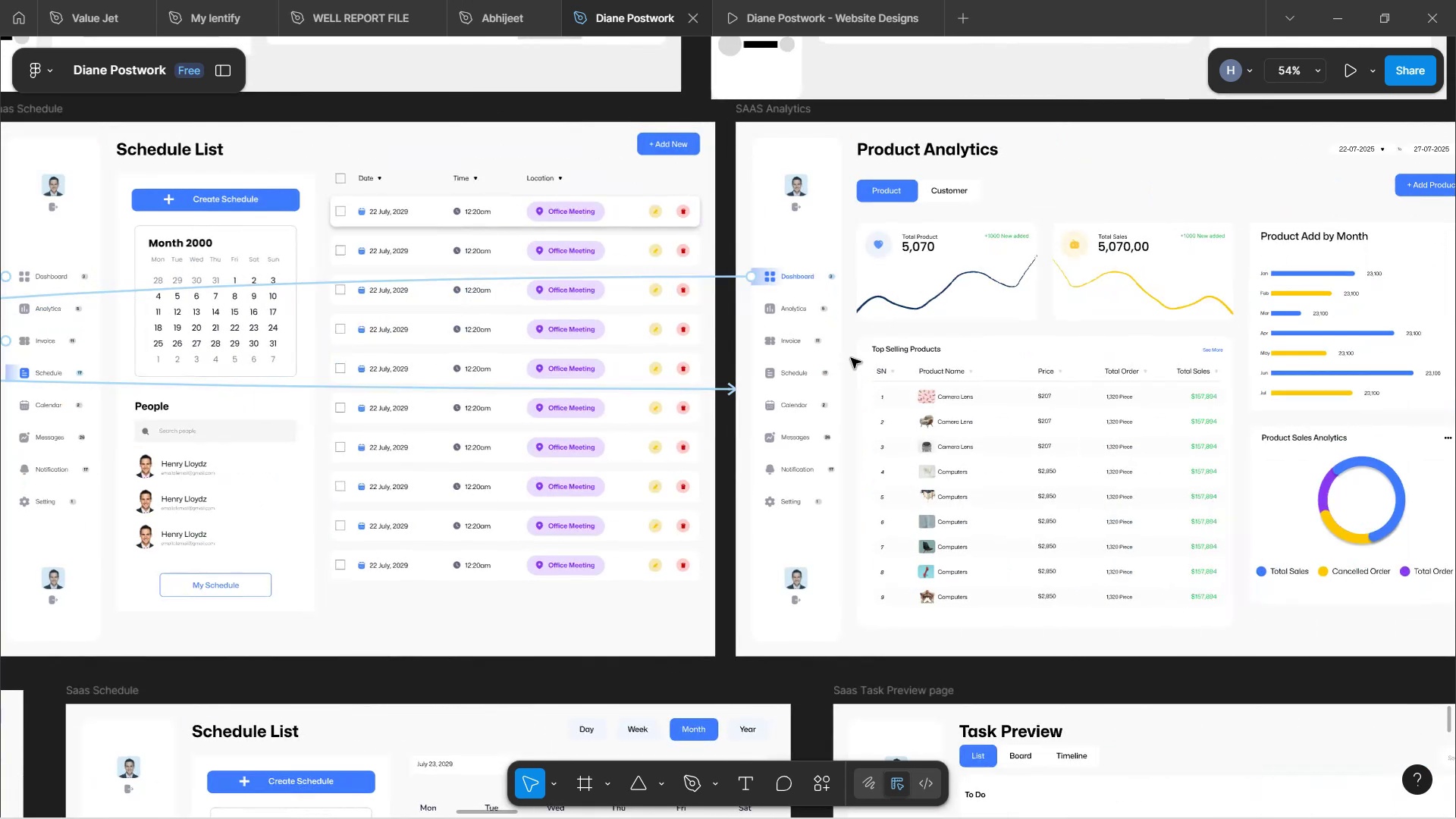 
key(Shift+ShiftLeft)
 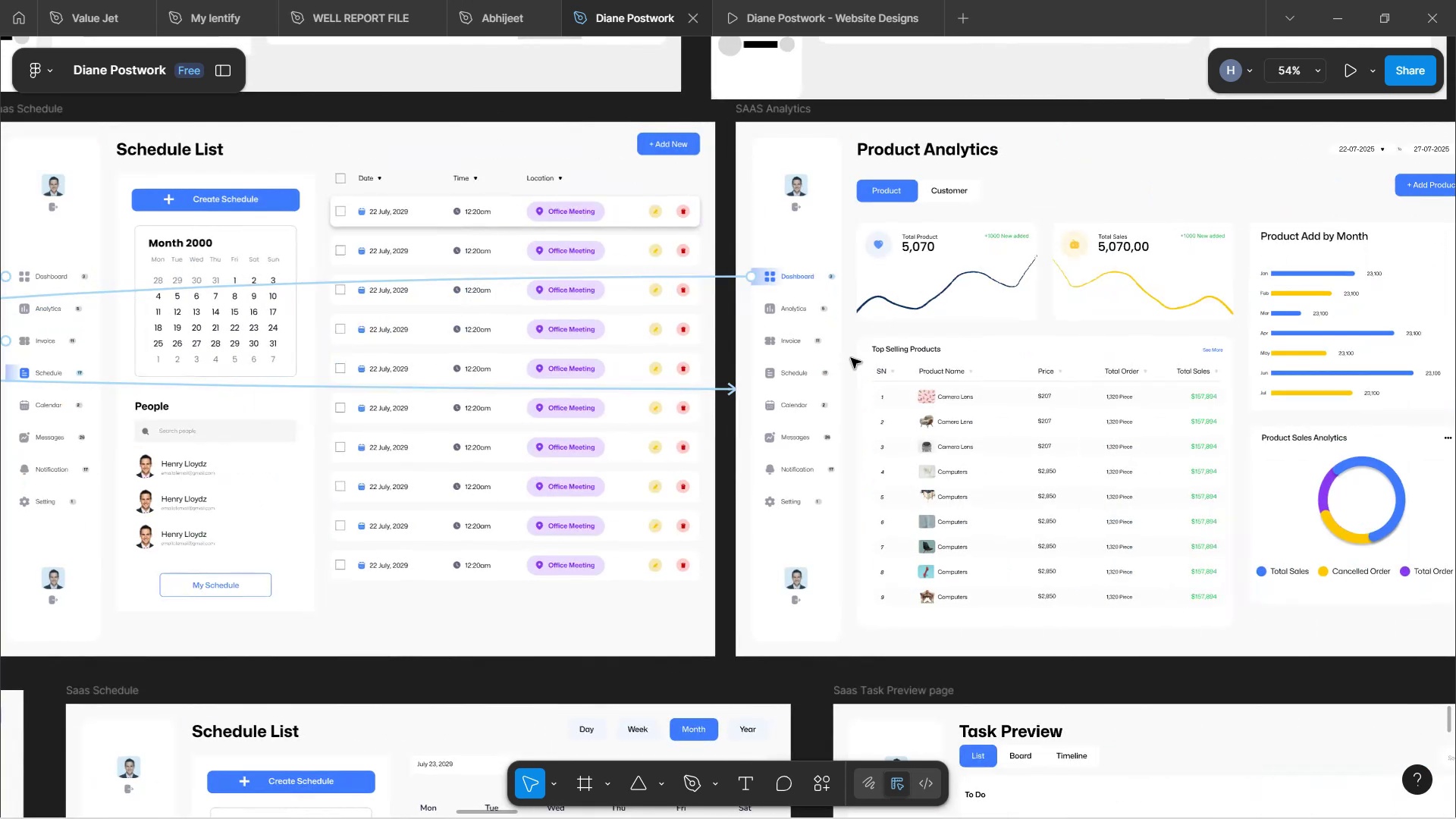 
hold_key(key=ControlLeft, duration=0.7)
 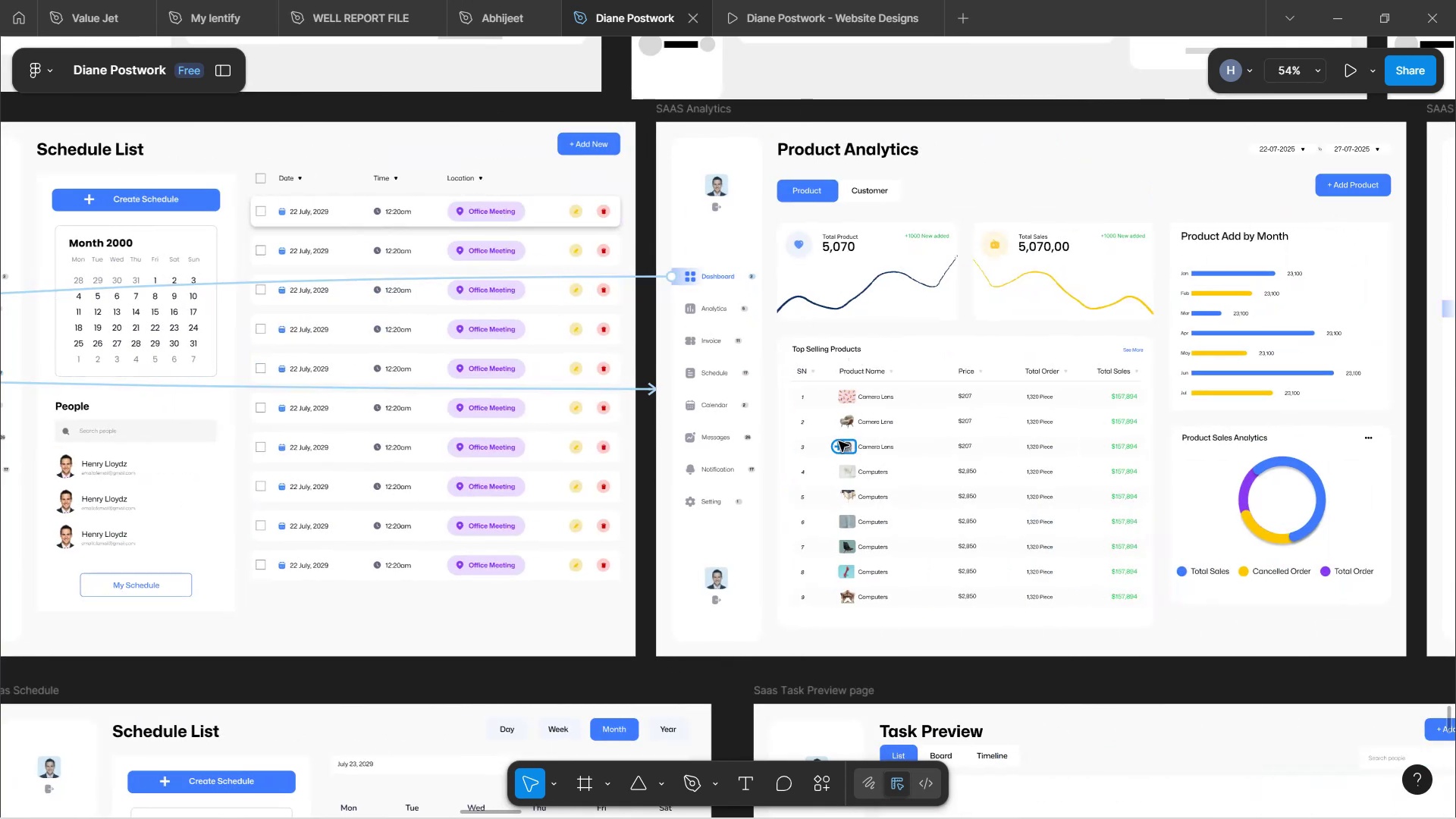 
hold_key(key=ControlLeft, duration=1.59)
scroll: coordinate [839, 443], scroll_direction: down, amount: 5.0
 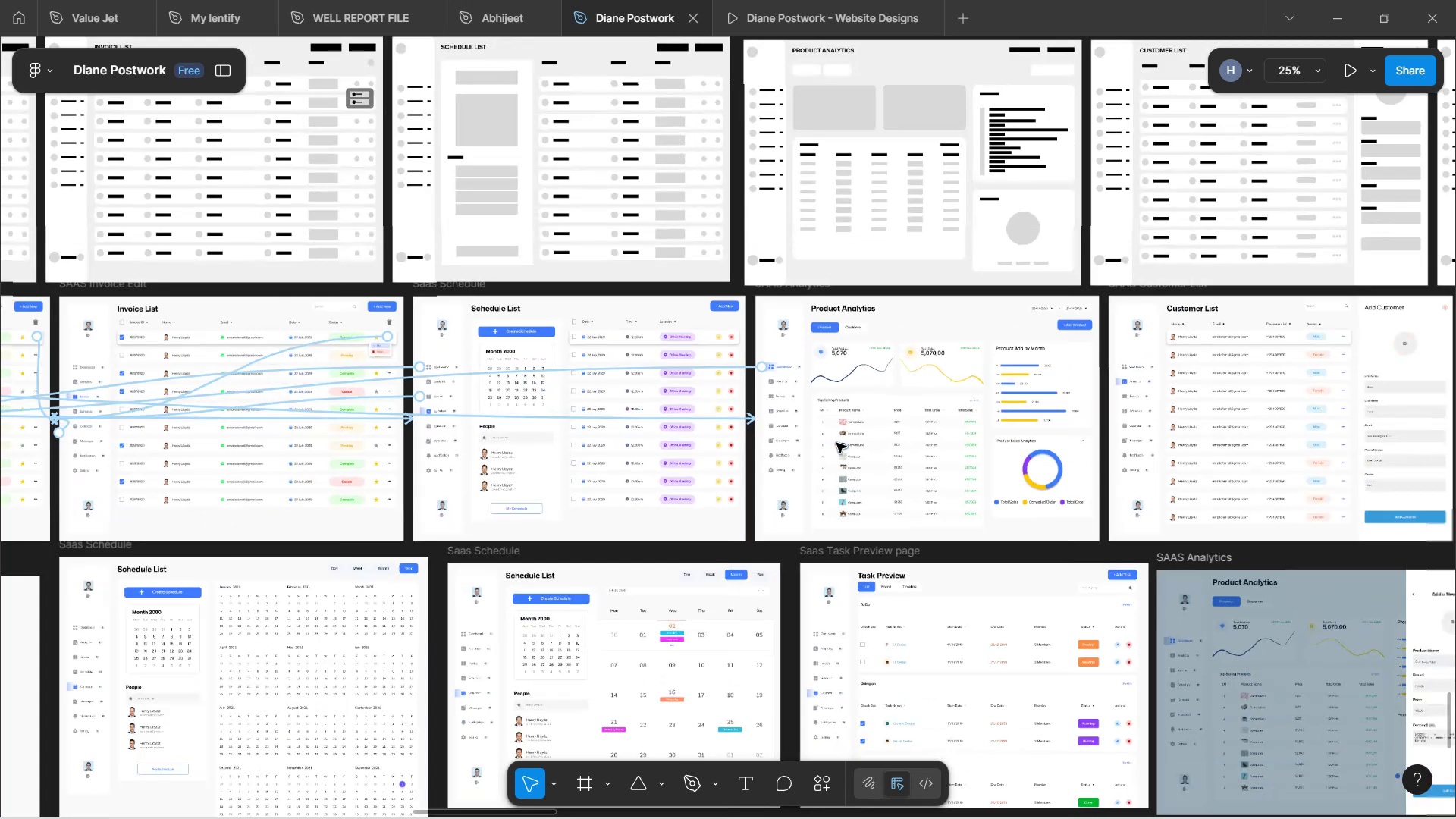 
hold_key(key=ControlLeft, duration=0.93)
 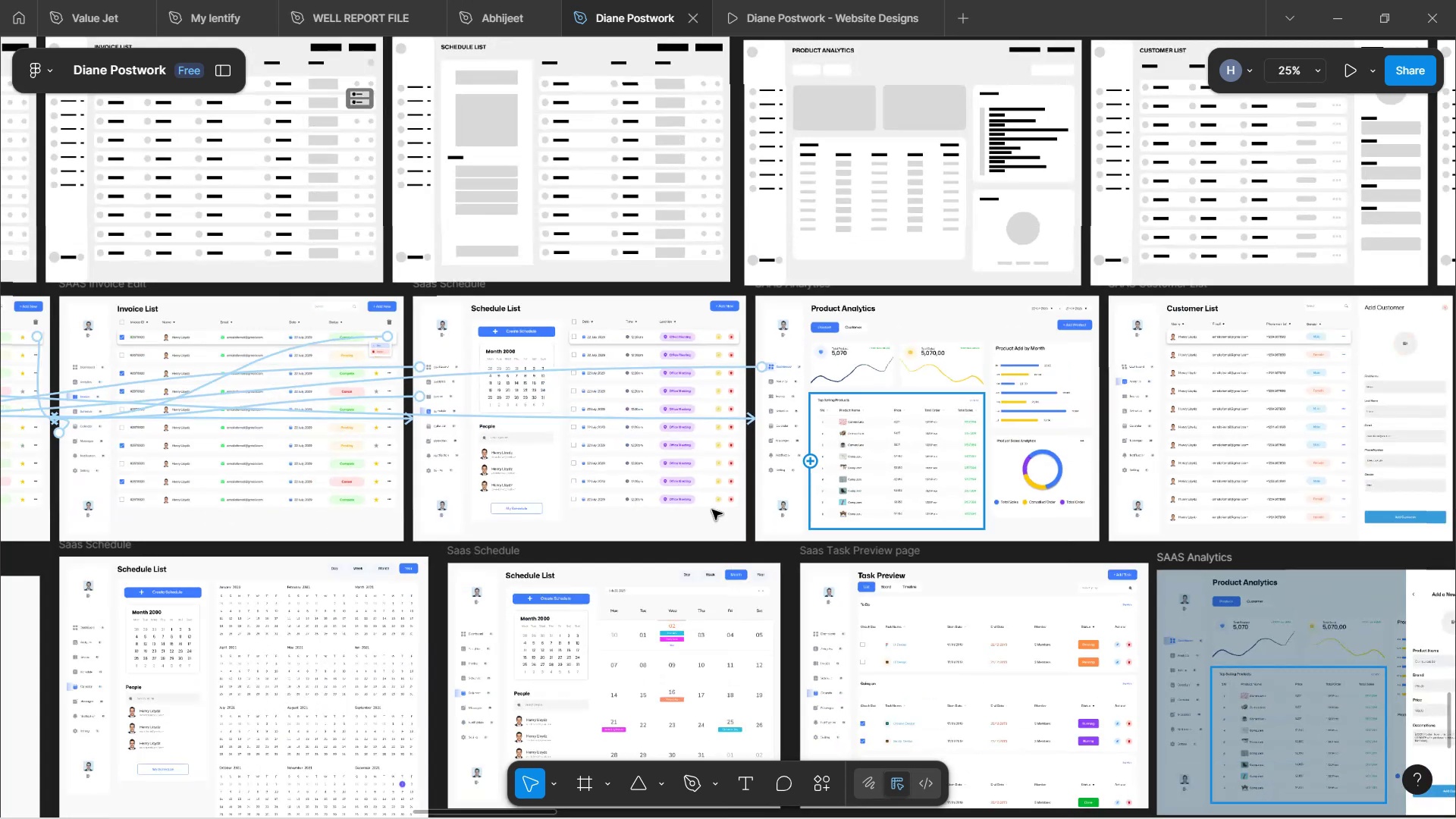 
hold_key(key=ShiftLeft, duration=1.63)
scroll: coordinate [515, 559], scroll_direction: up, amount: 2.0
 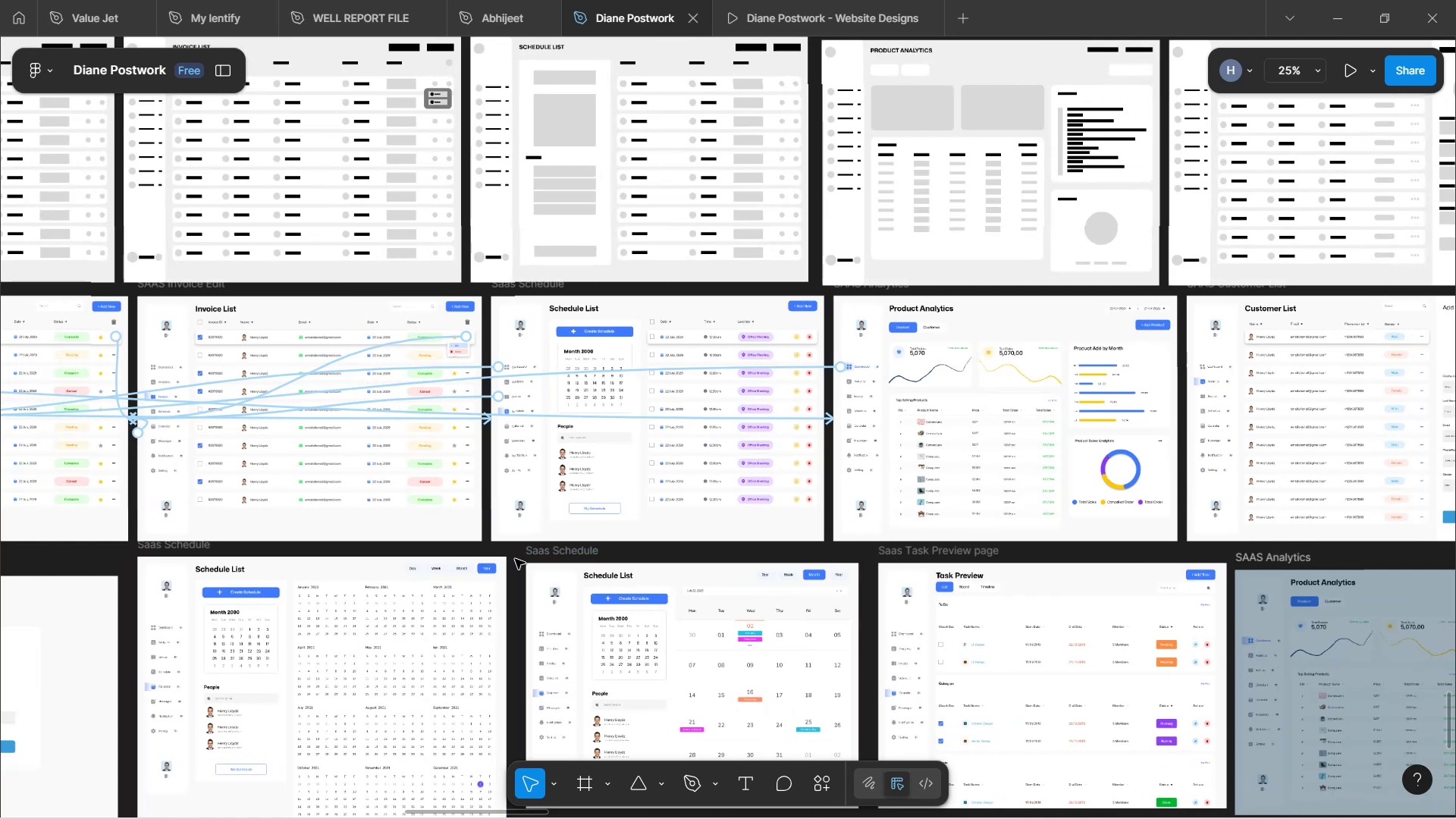 
hold_key(key=ShiftLeft, duration=1.88)
scroll: coordinate [506, 557], scroll_direction: up, amount: 2.0
 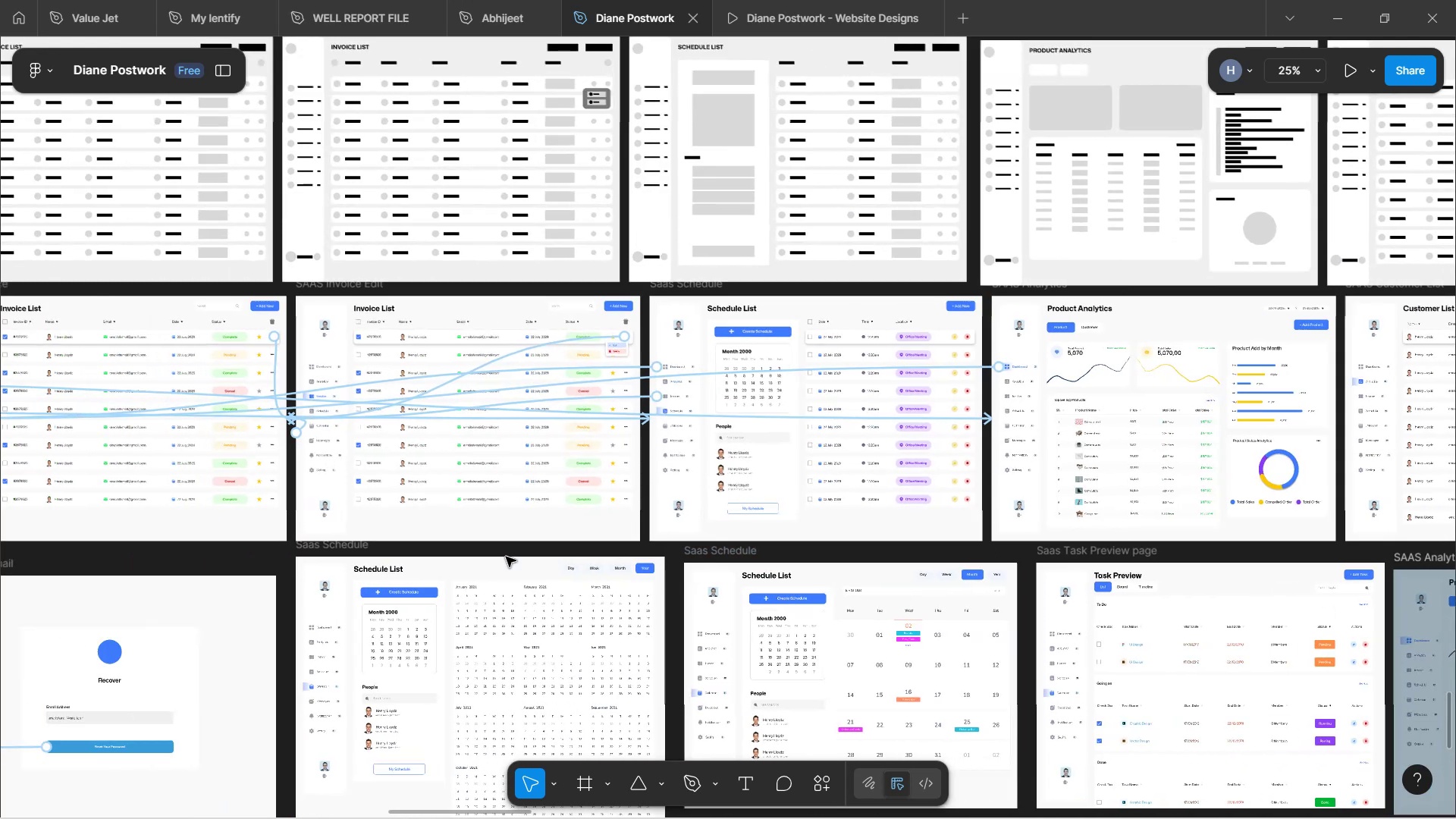 
hold_key(key=ShiftLeft, duration=1.53)
scroll: coordinate [761, 424], scroll_direction: up, amount: 2.0
 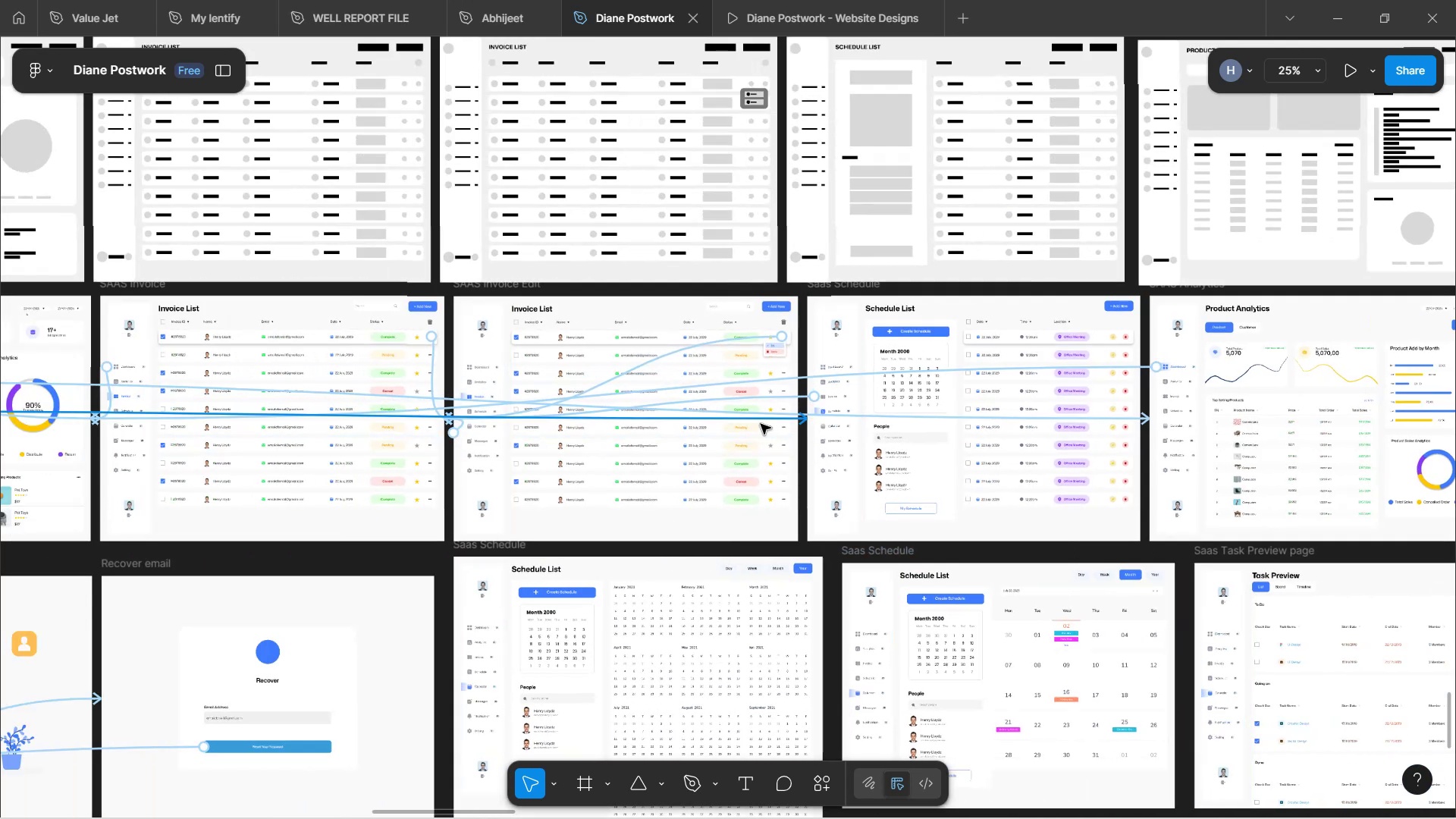 
hold_key(key=ShiftLeft, duration=1.5)
 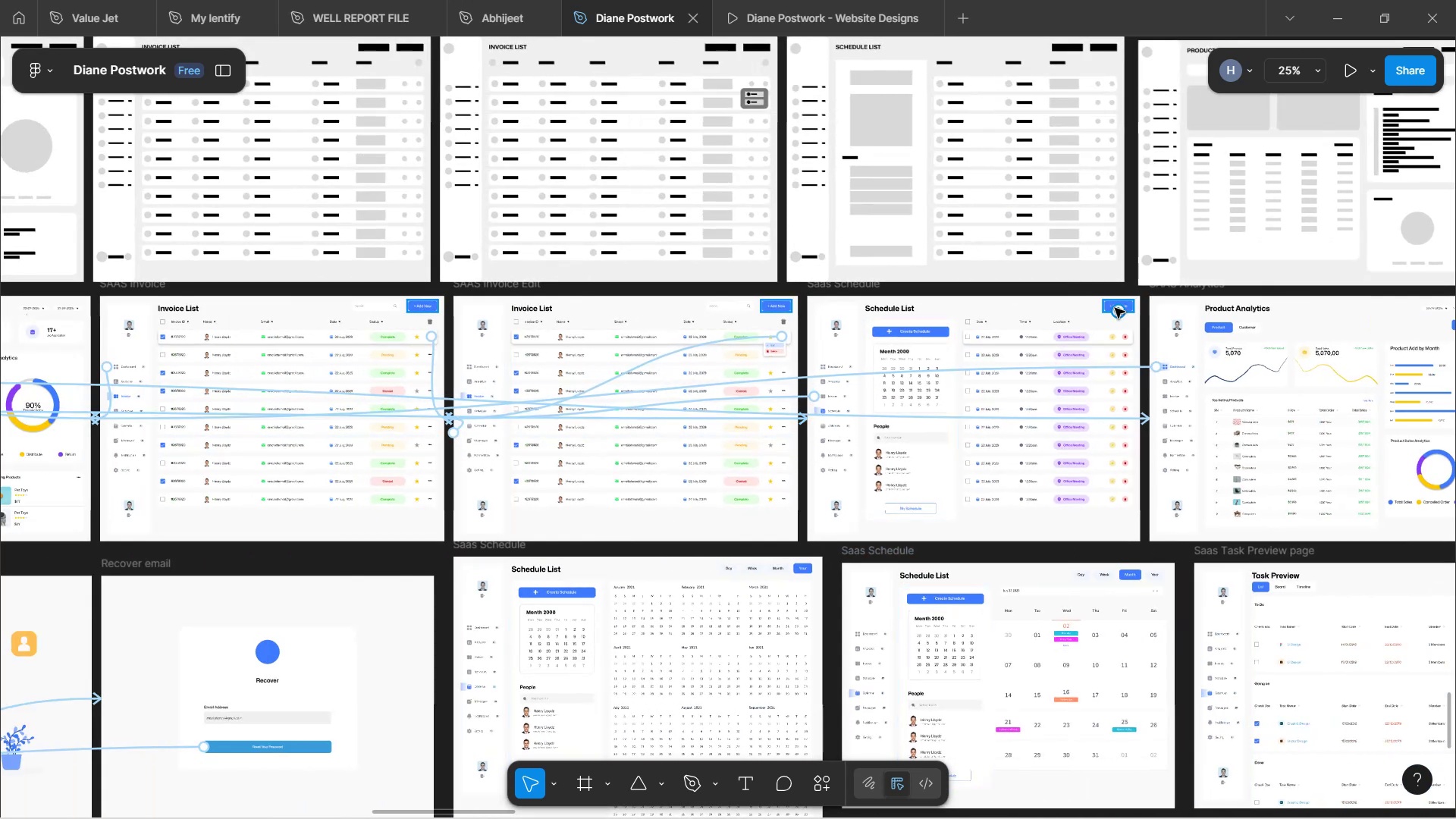 
hold_key(key=ShiftLeft, duration=0.84)
 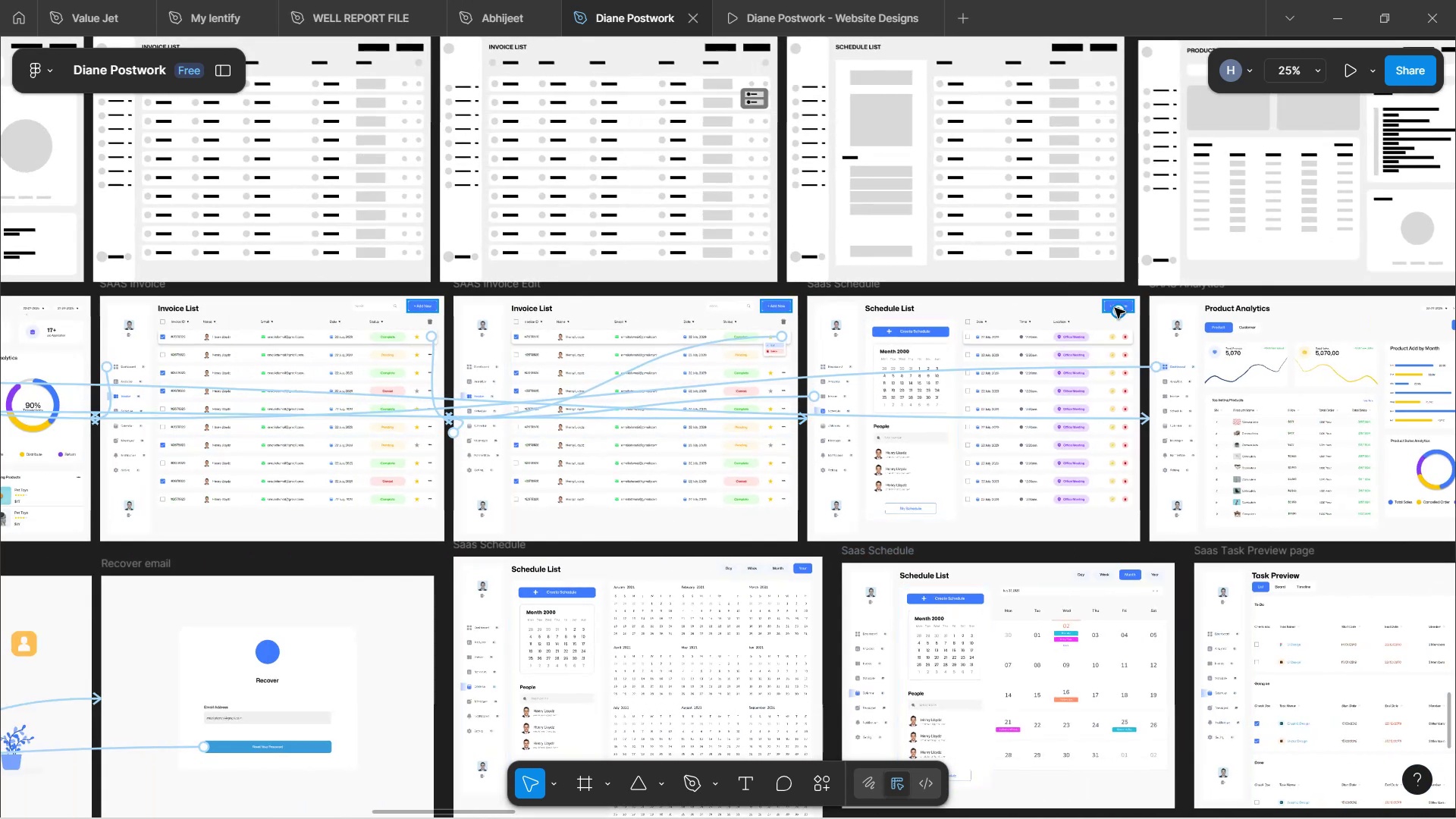 
key(Control+ControlLeft)
 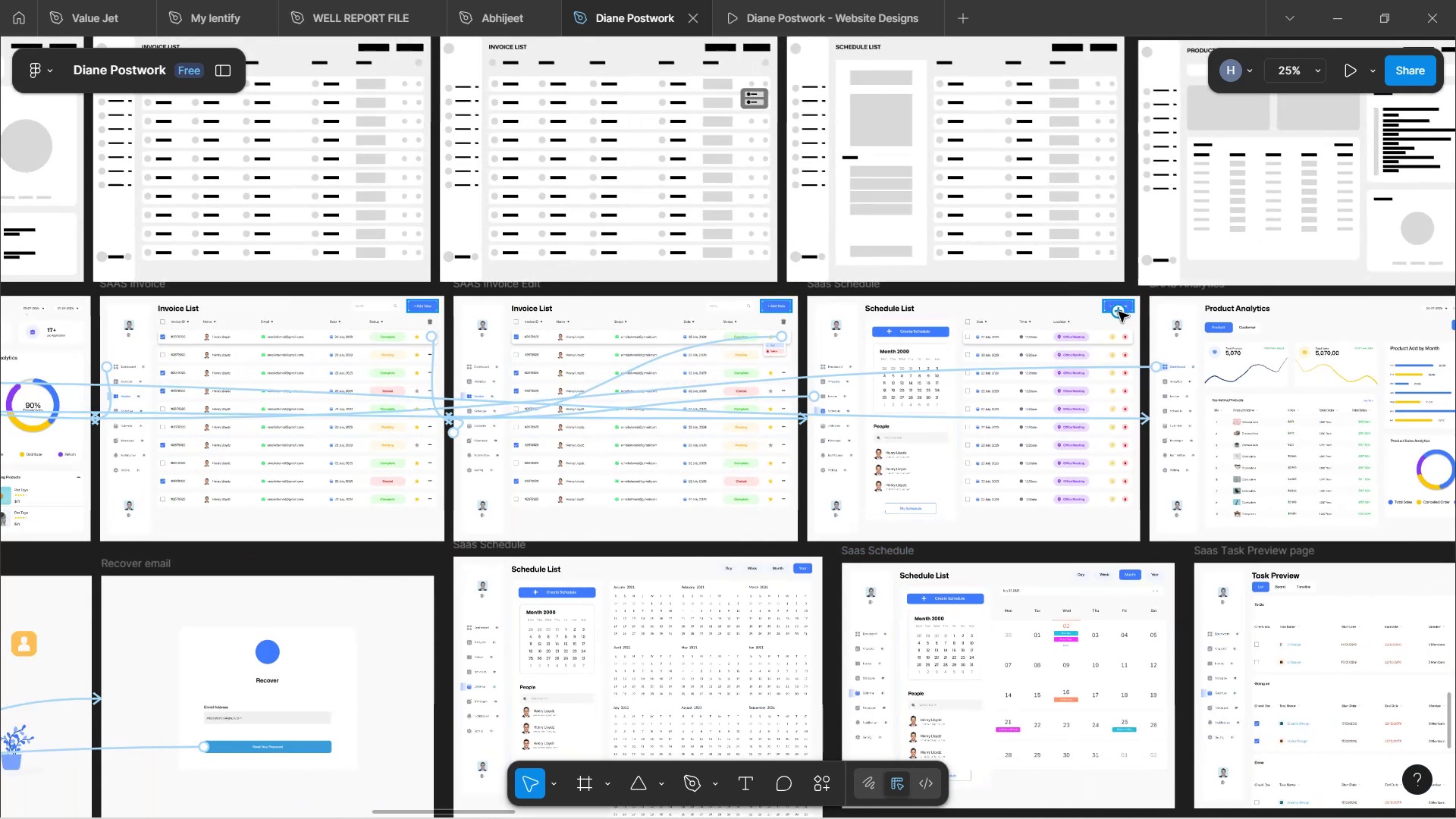 
left_click_drag(start_coordinate=[1119, 314], to_coordinate=[725, 594])
 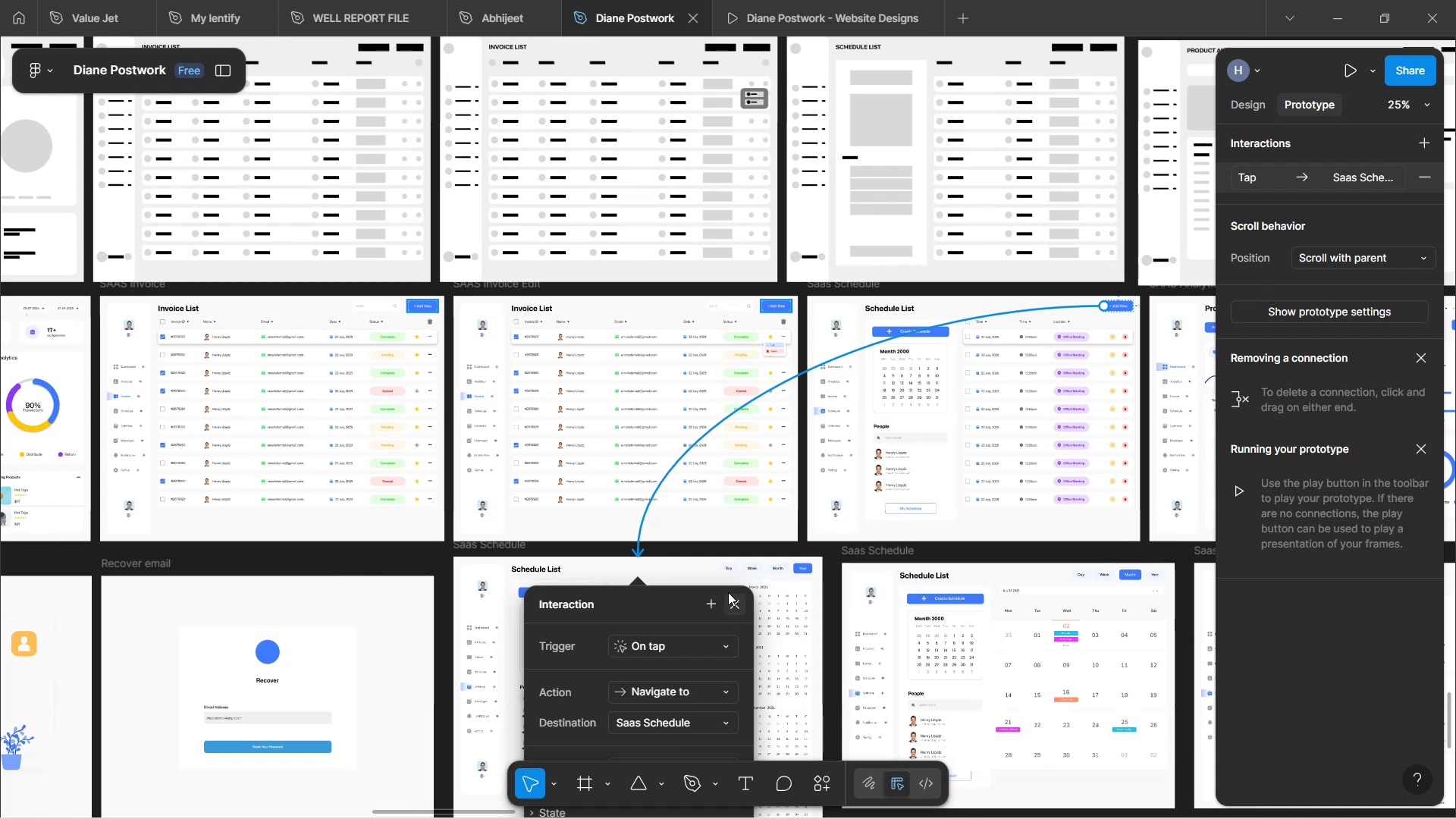 
scroll: coordinate [778, 544], scroll_direction: down, amount: 2.0
 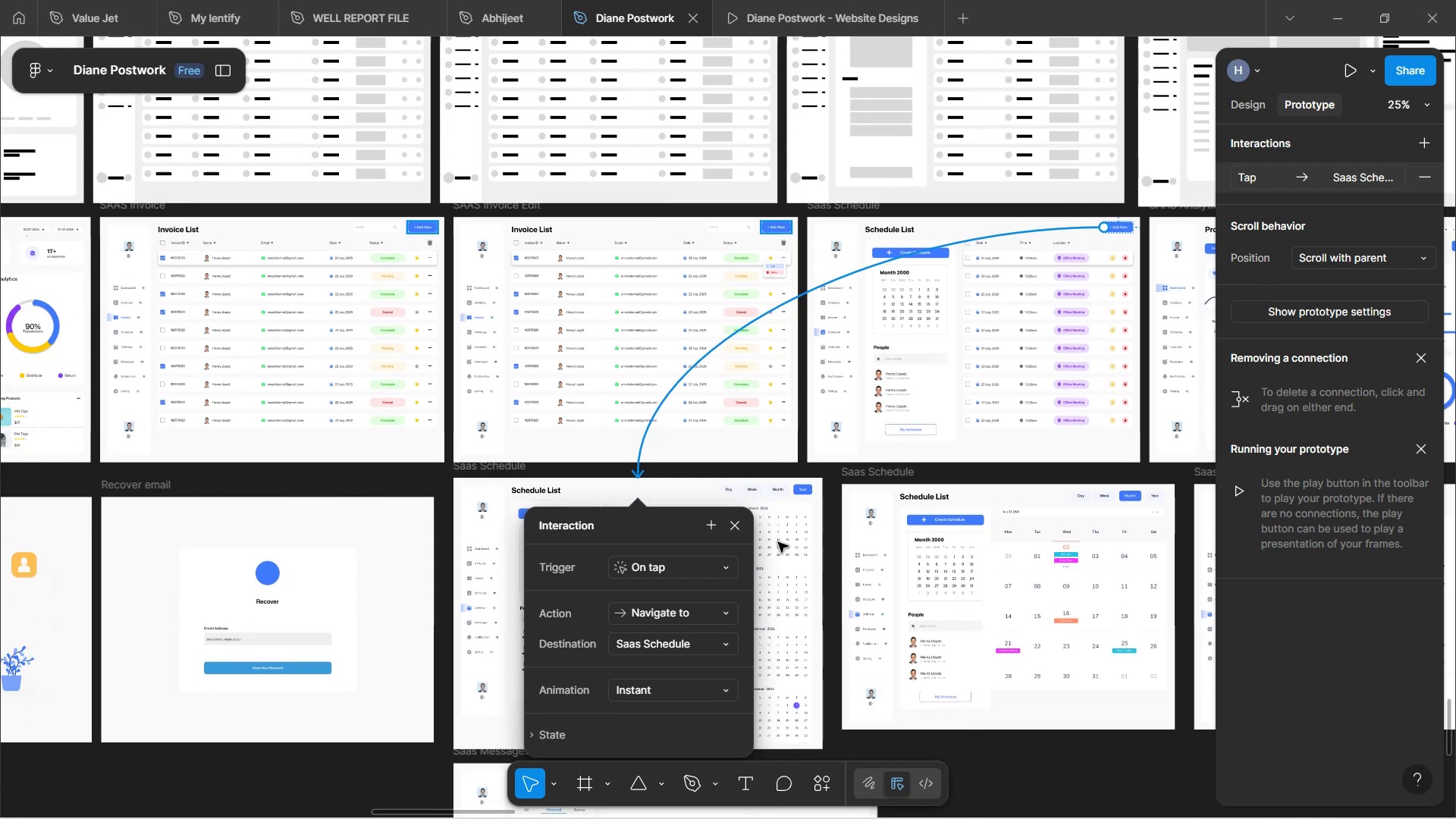 
mouse_move([771, 483])
 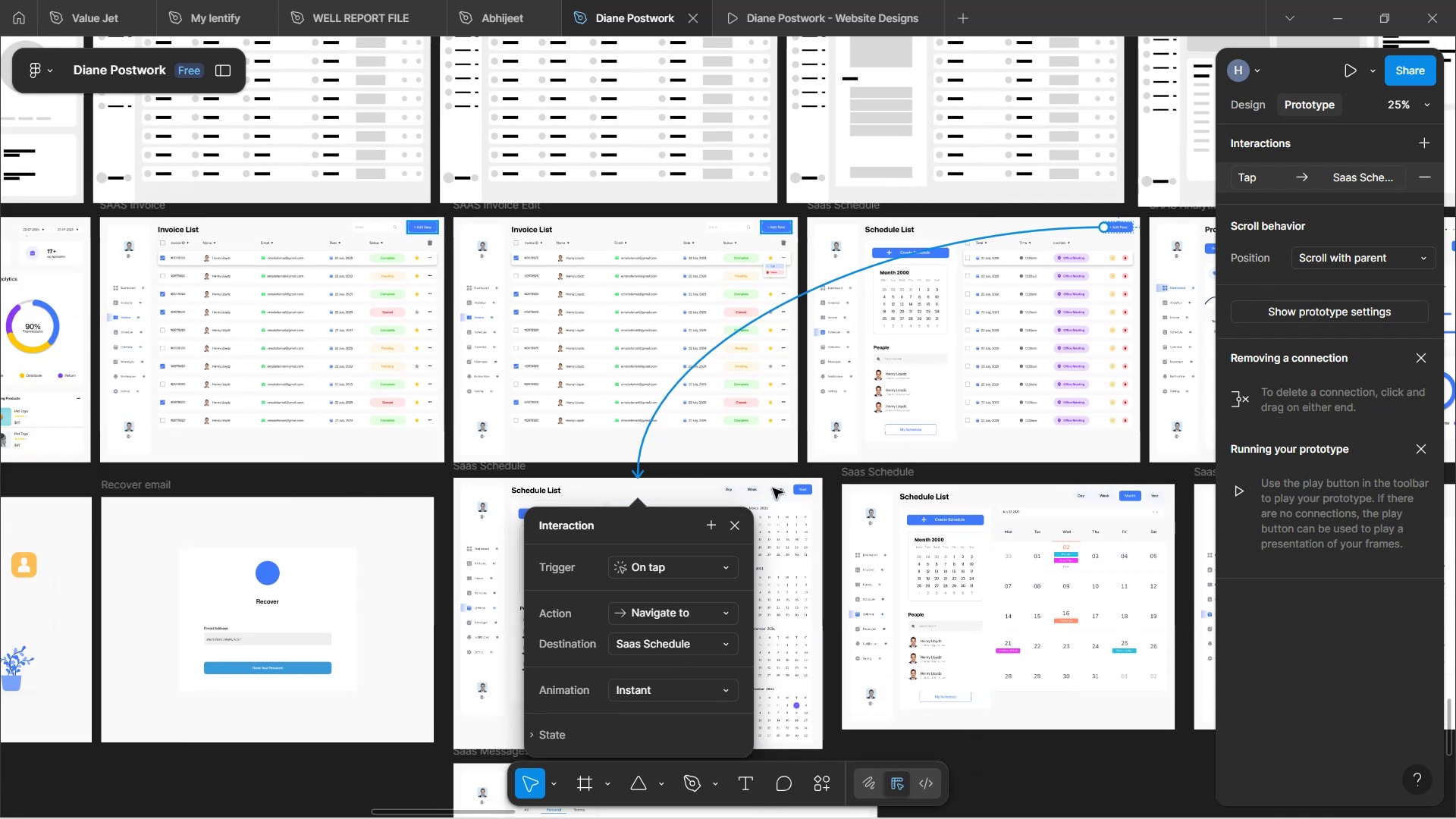 
double_click([774, 494])
 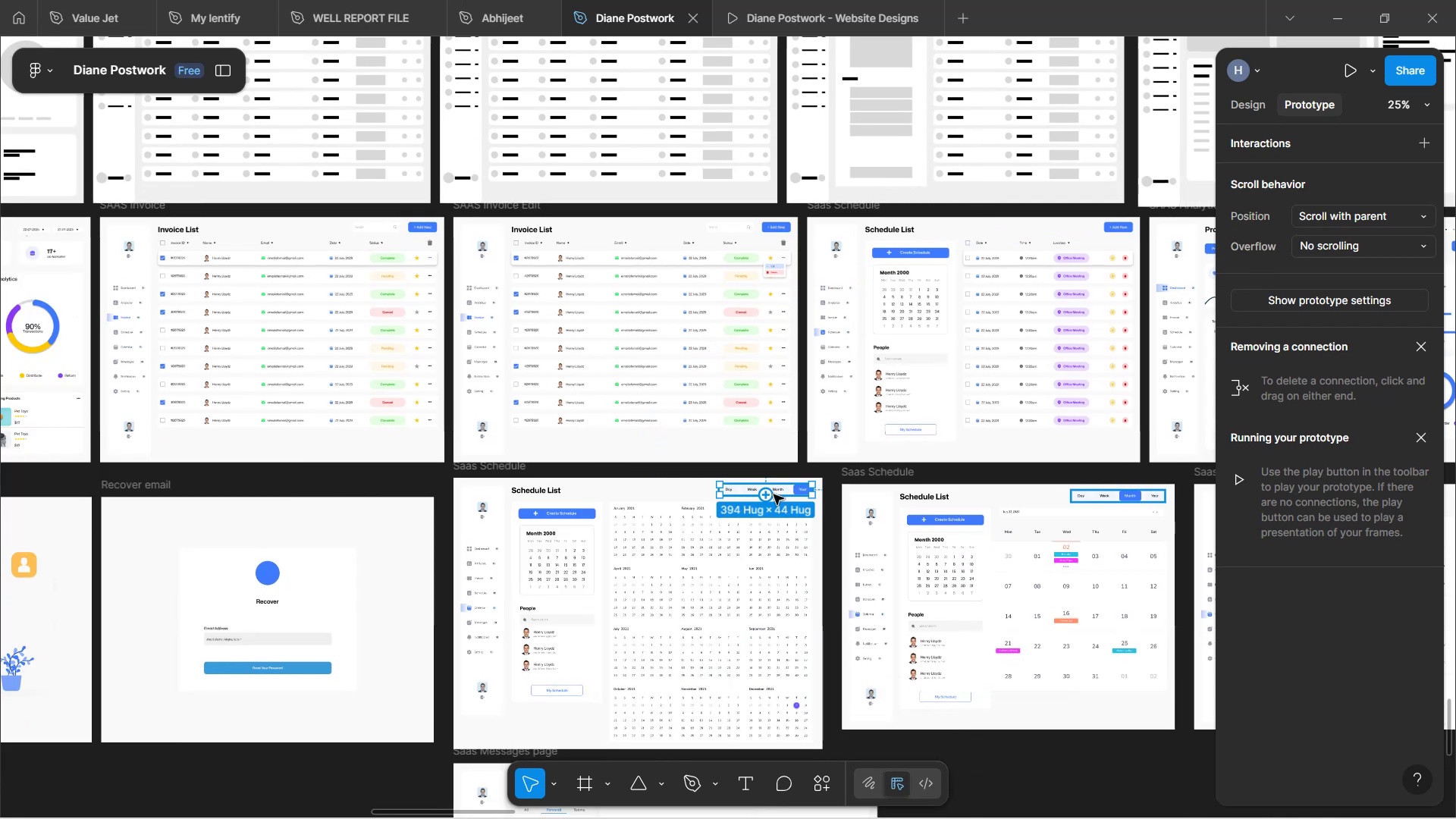 
triple_click([774, 494])
 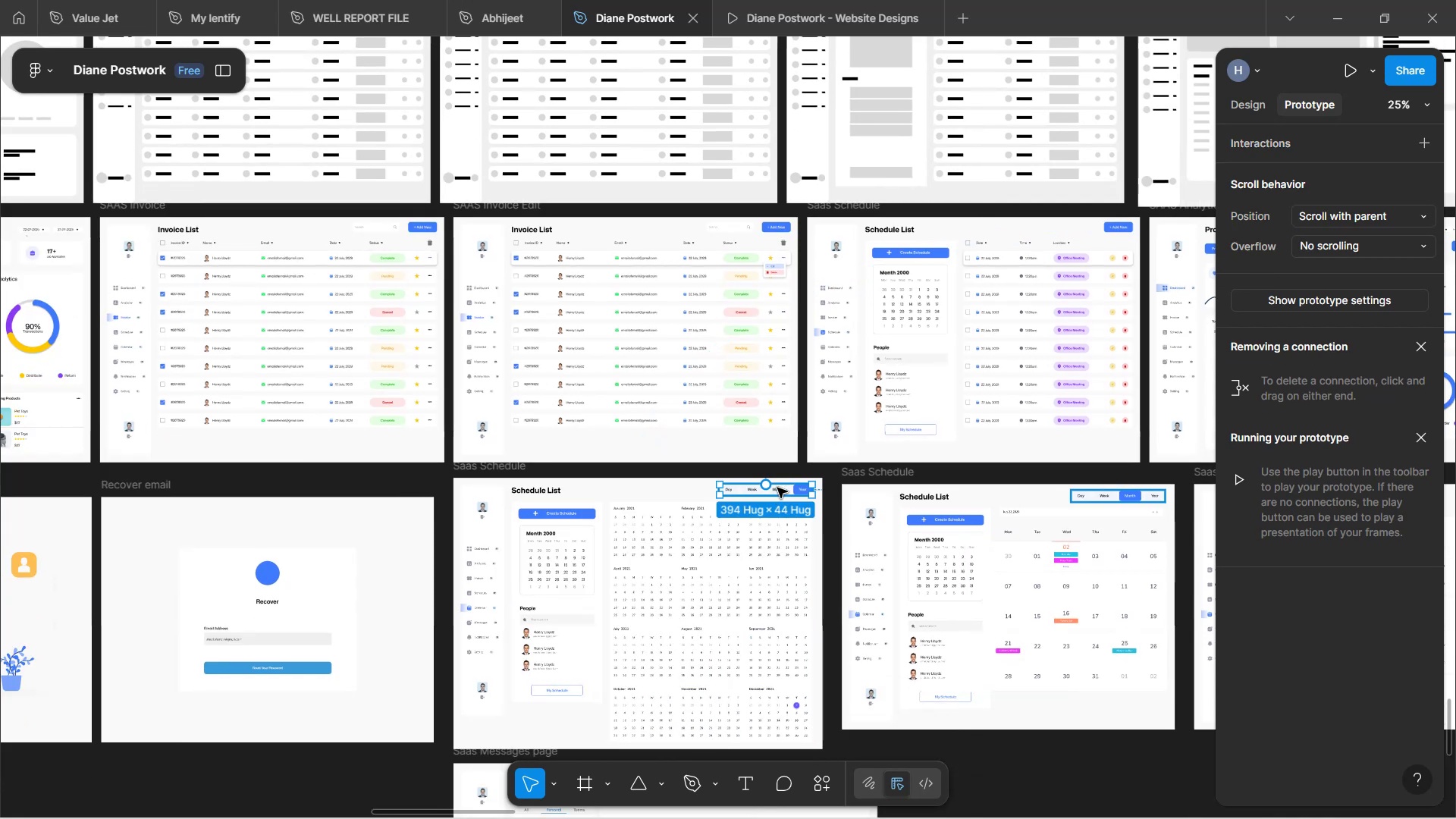 
double_click([777, 488])
 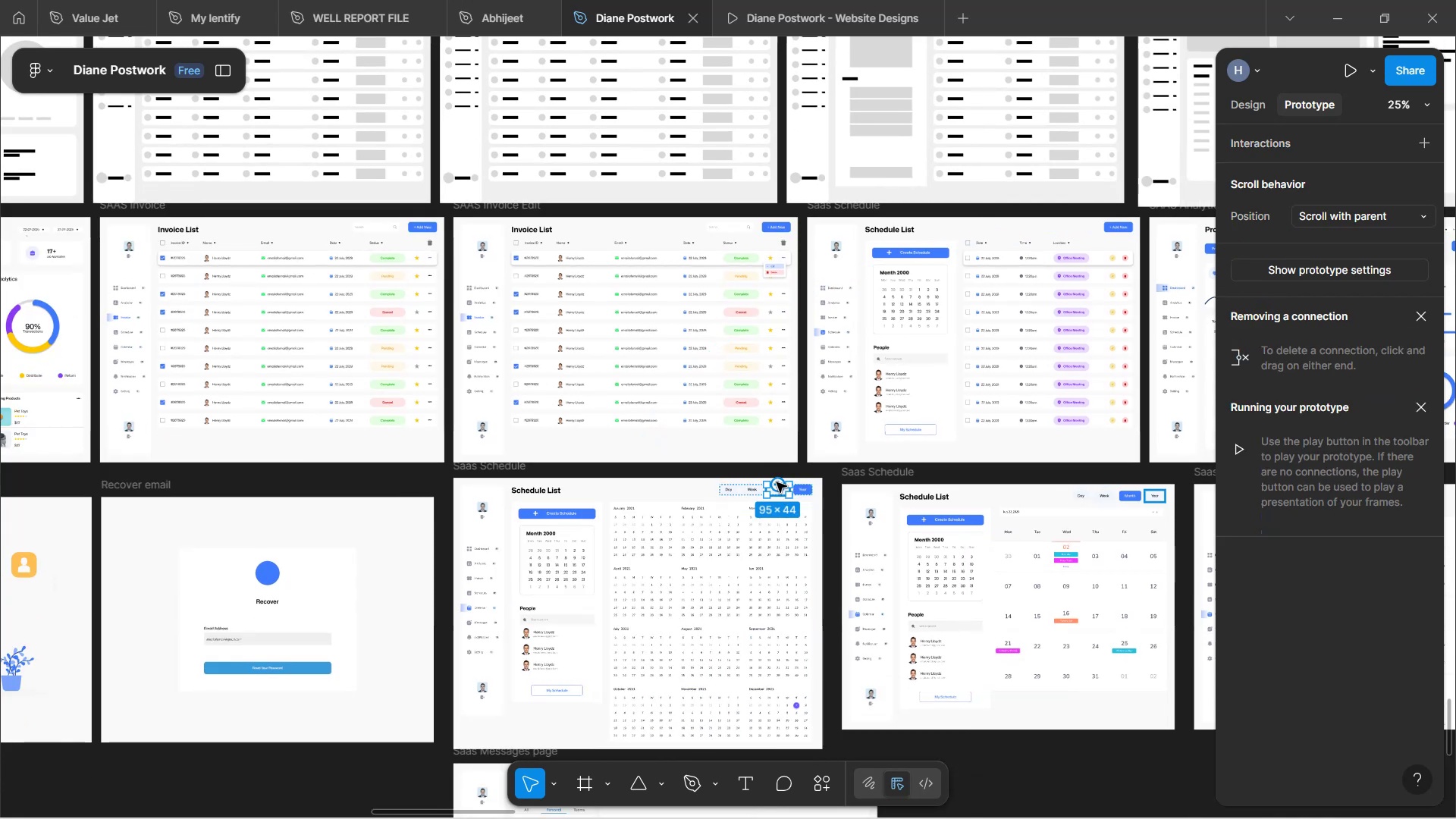 
left_click_drag(start_coordinate=[777, 488], to_coordinate=[892, 509])
 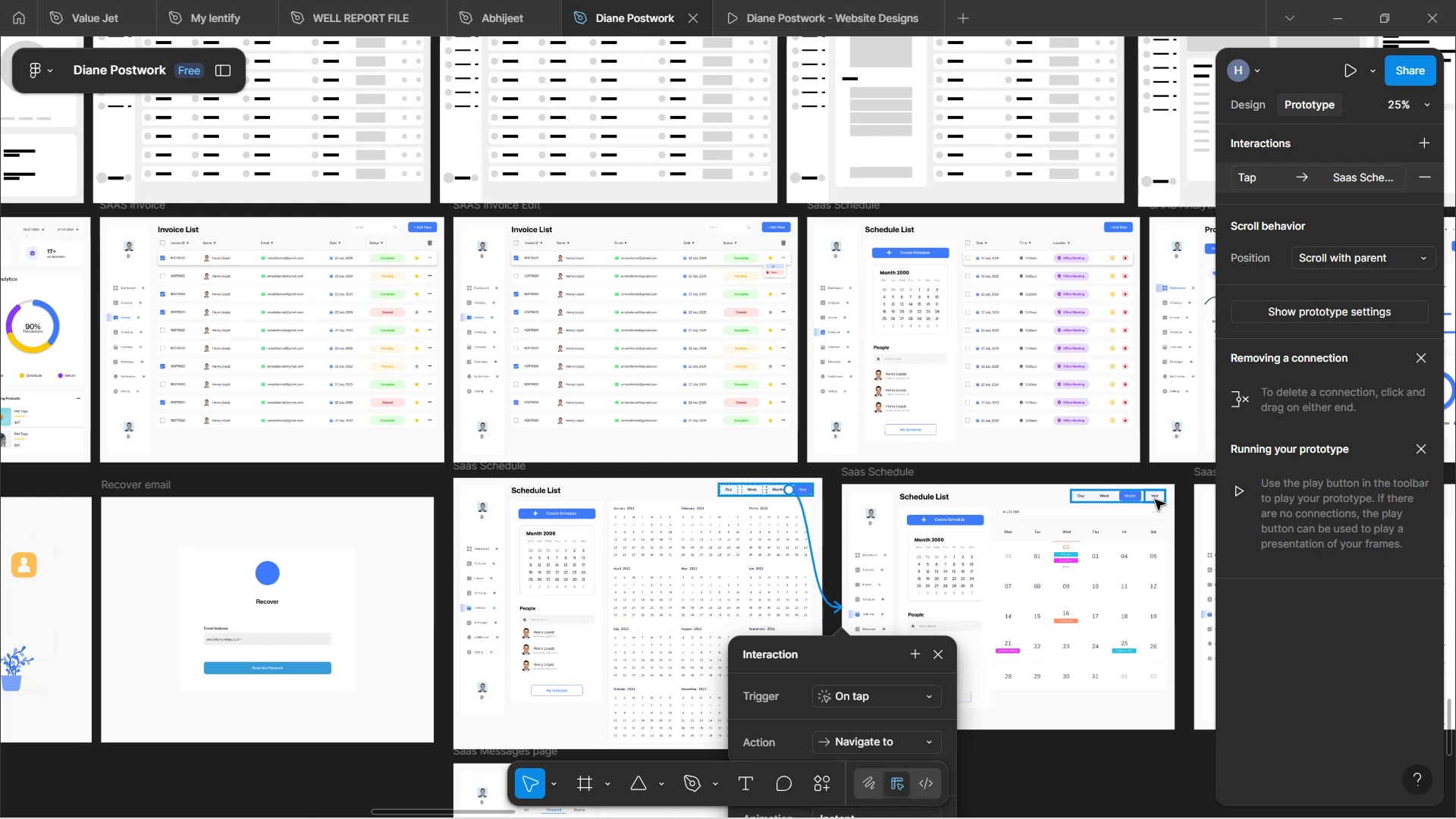 
left_click([1153, 499])
 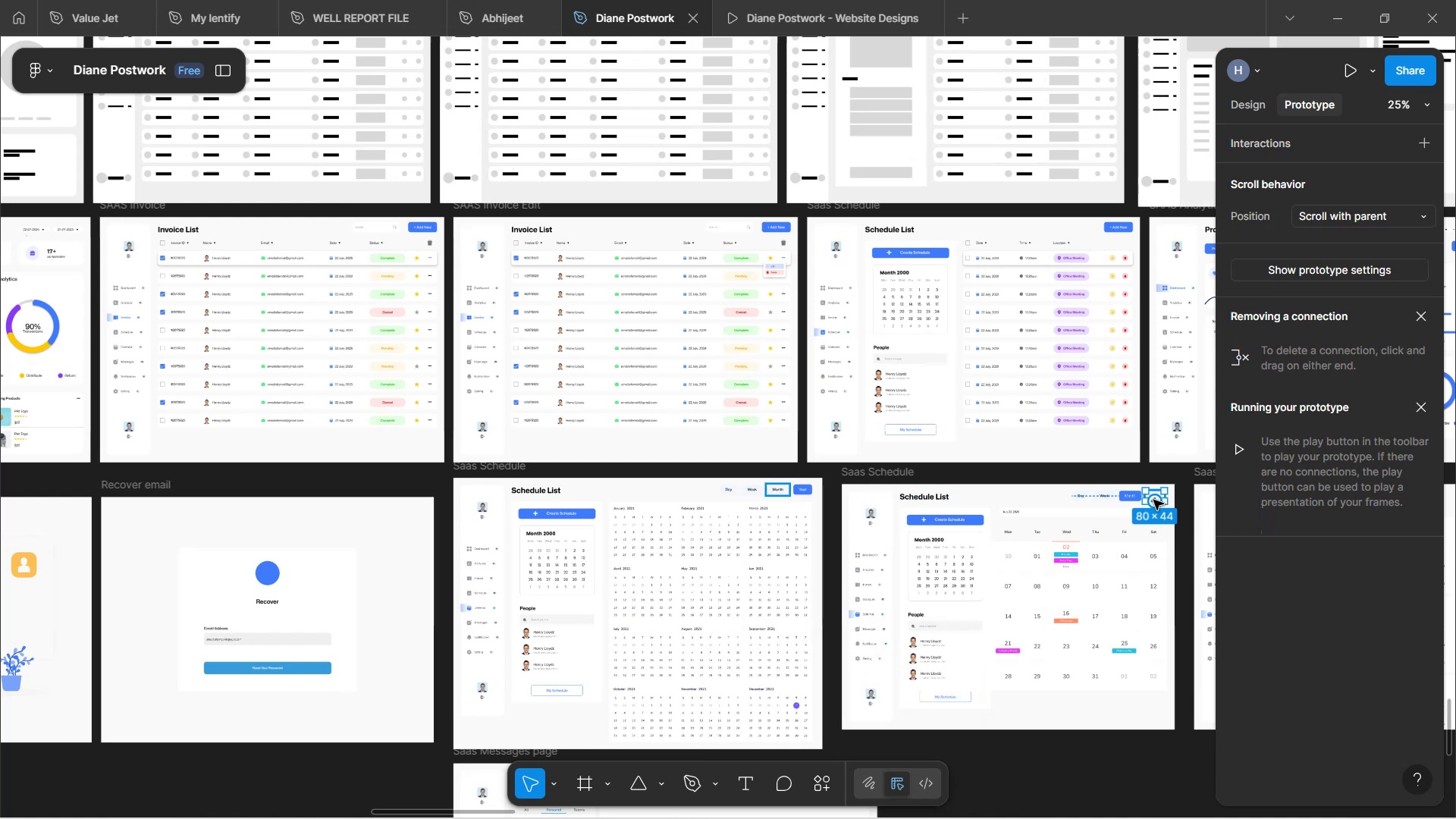 
left_click_drag(start_coordinate=[1153, 502], to_coordinate=[811, 544])
 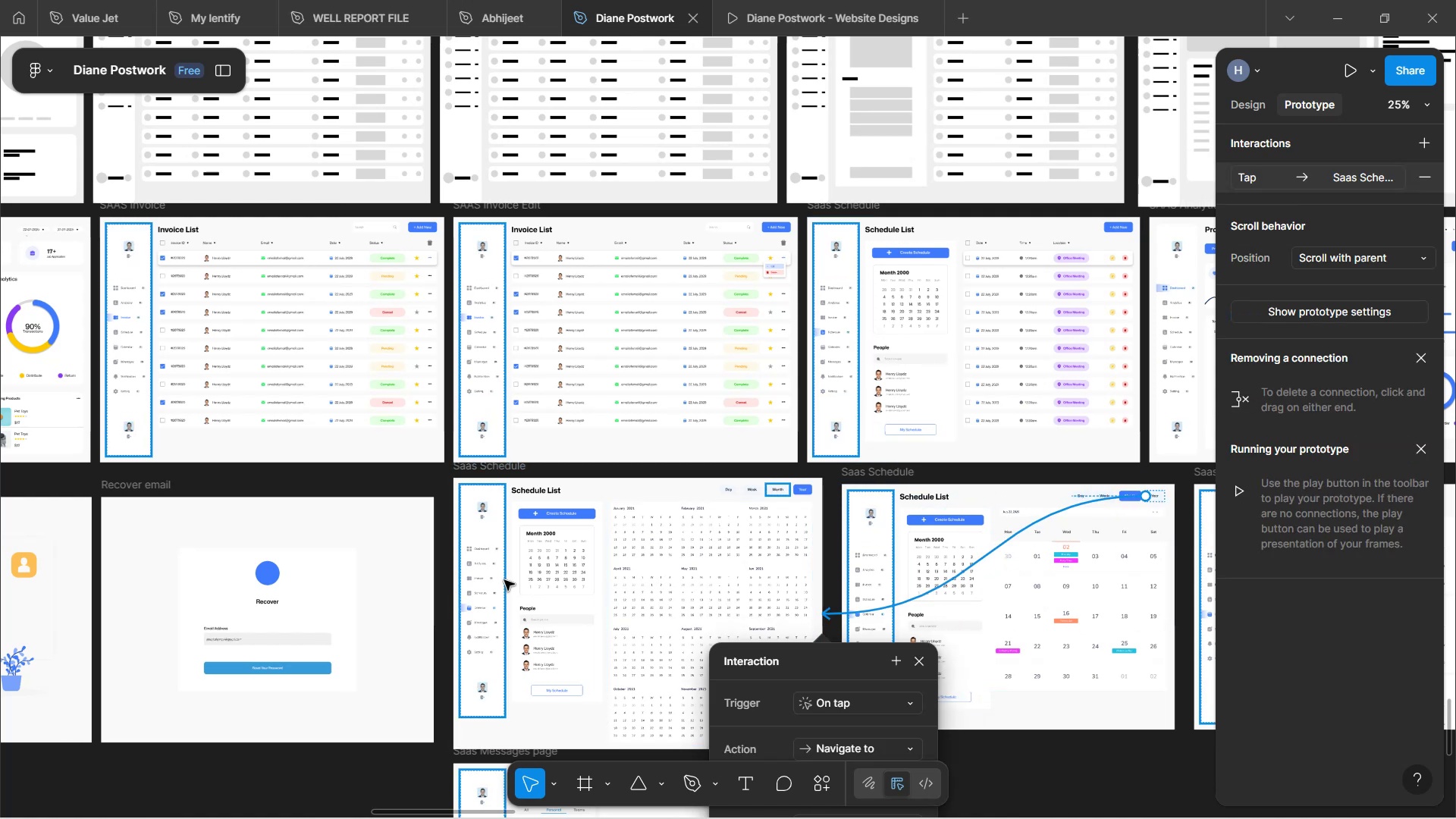 
hold_key(key=ControlLeft, duration=0.84)
scroll: coordinate [511, 579], scroll_direction: up, amount: 1.0
 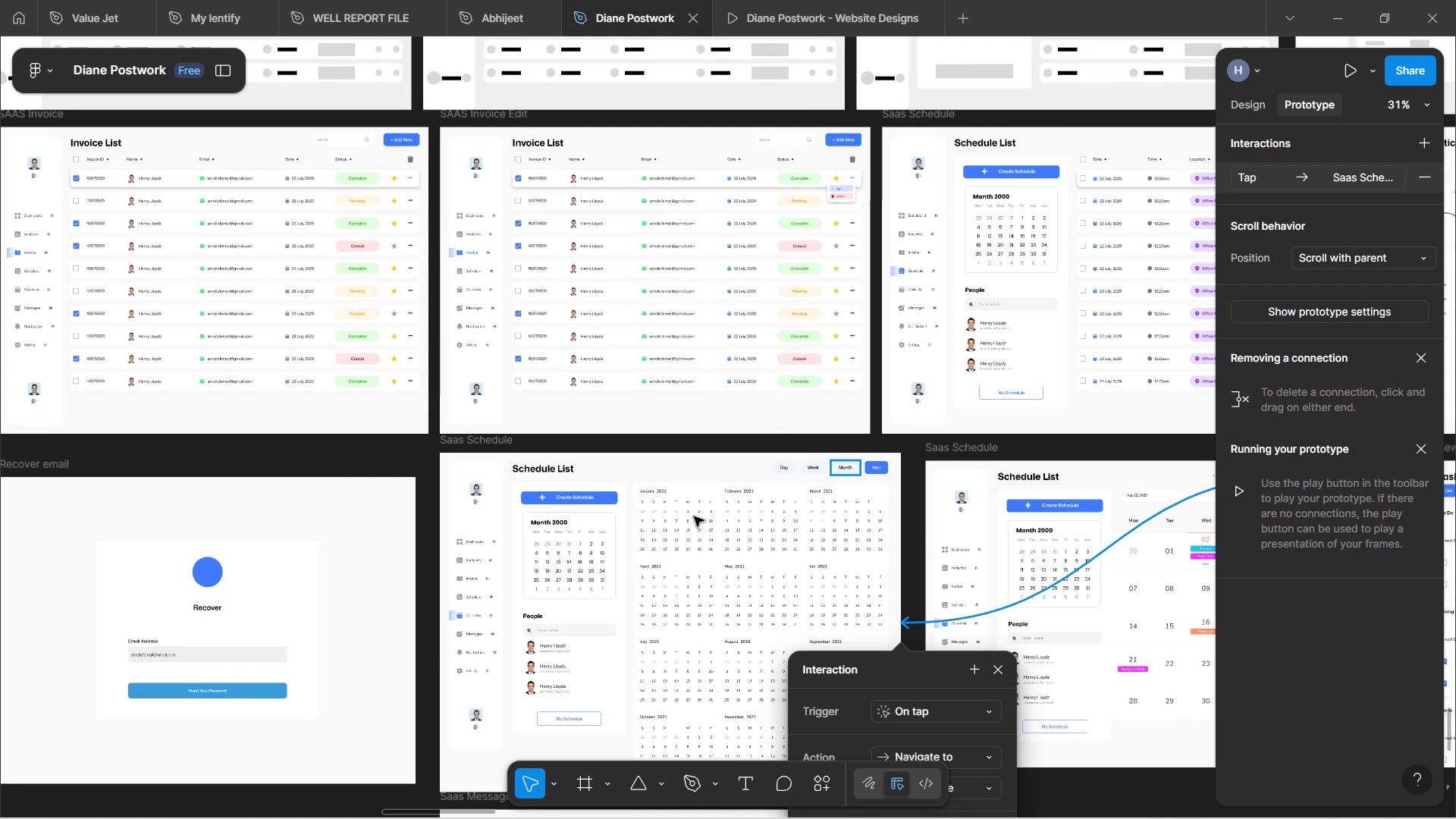 
wait(8.93)
 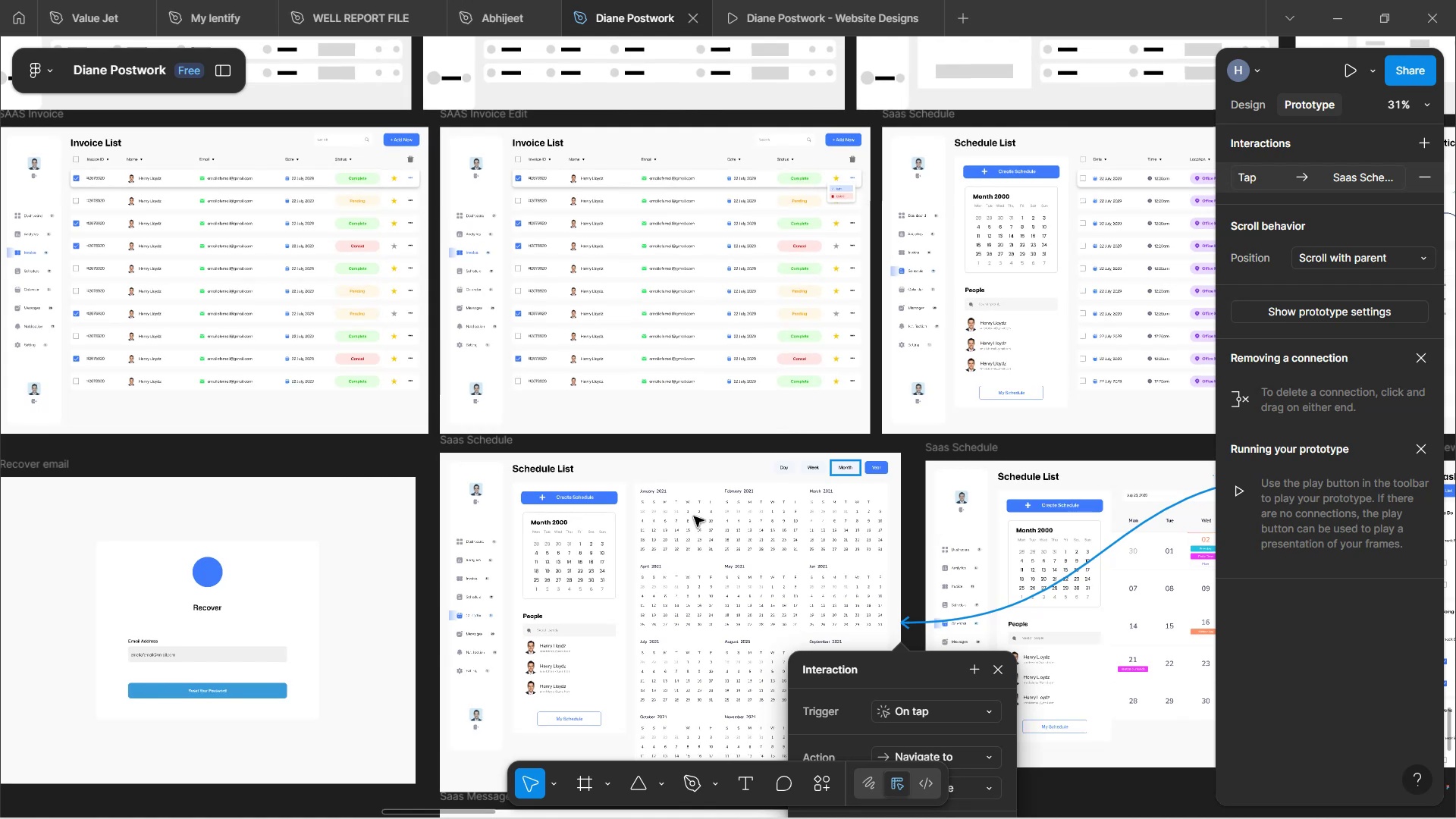 
hold_key(key=ShiftLeft, duration=1.52)
scroll: coordinate [754, 557], scroll_direction: down, amount: 5.0
 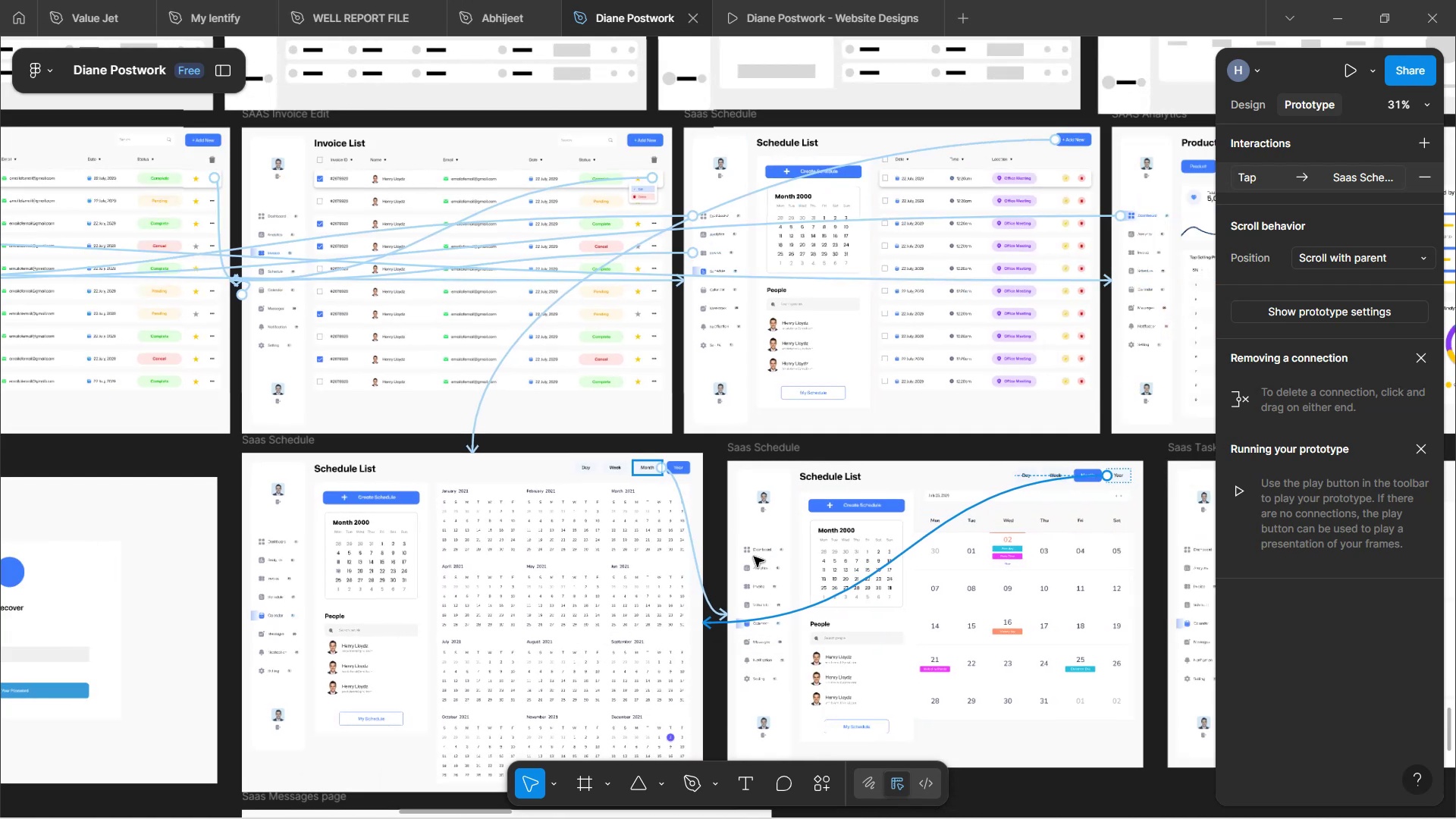 
hold_key(key=ShiftLeft, duration=1.53)
 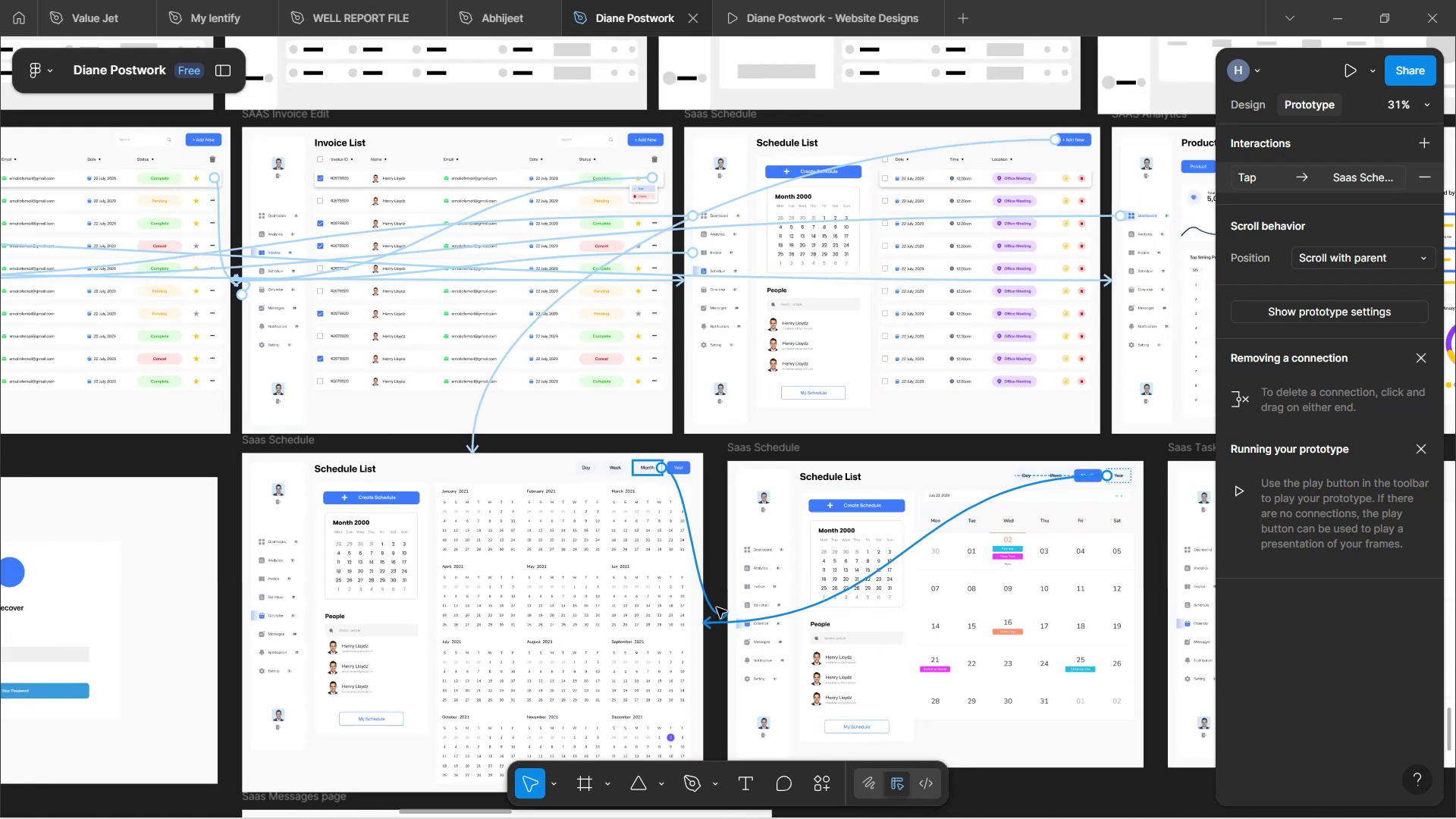 
hold_key(key=ShiftLeft, duration=1.52)
scroll: coordinate [720, 607], scroll_direction: up, amount: 3.0
 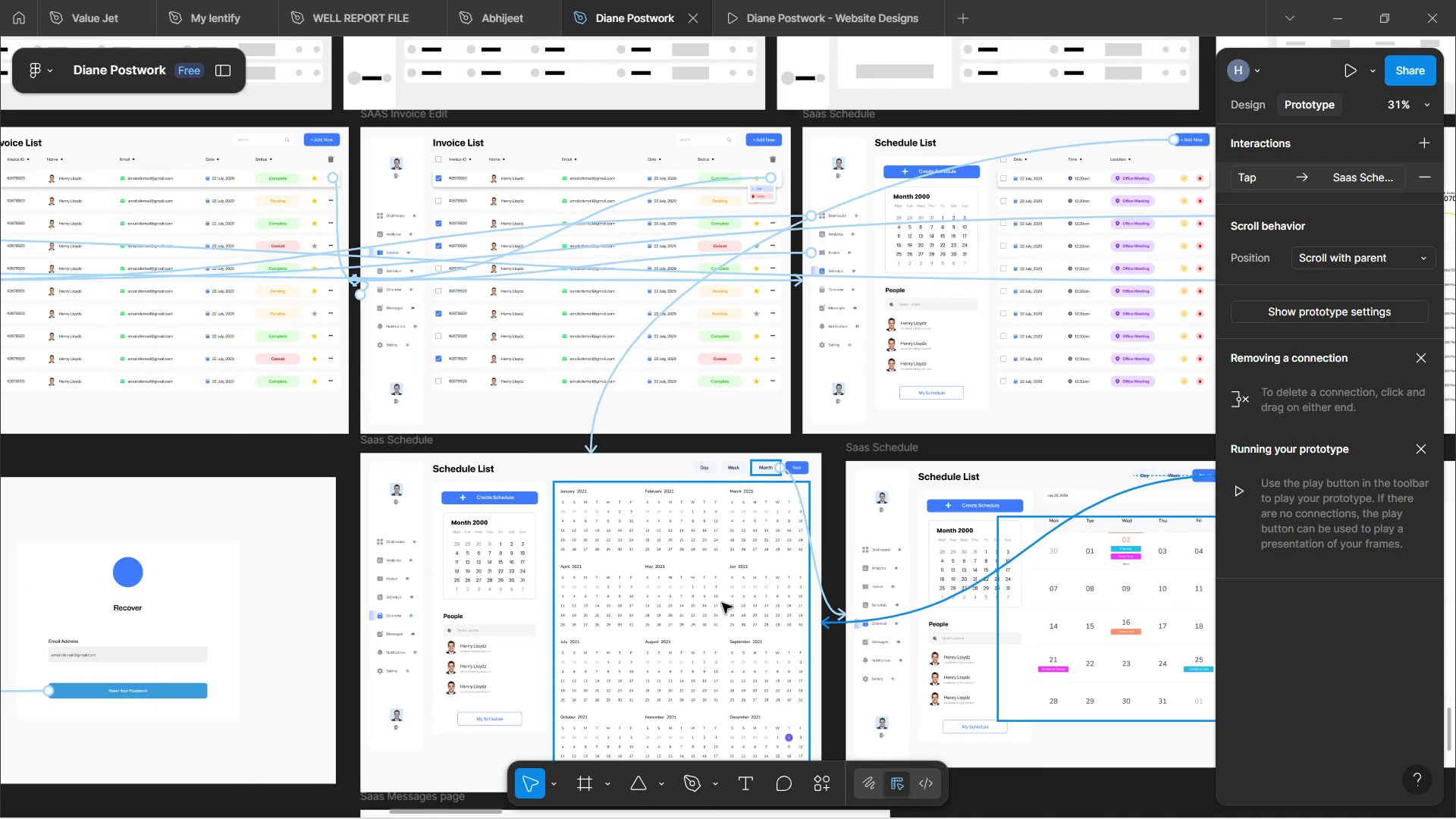 
hold_key(key=ShiftLeft, duration=1.0)
scroll: coordinate [722, 604], scroll_direction: down, amount: 2.0
 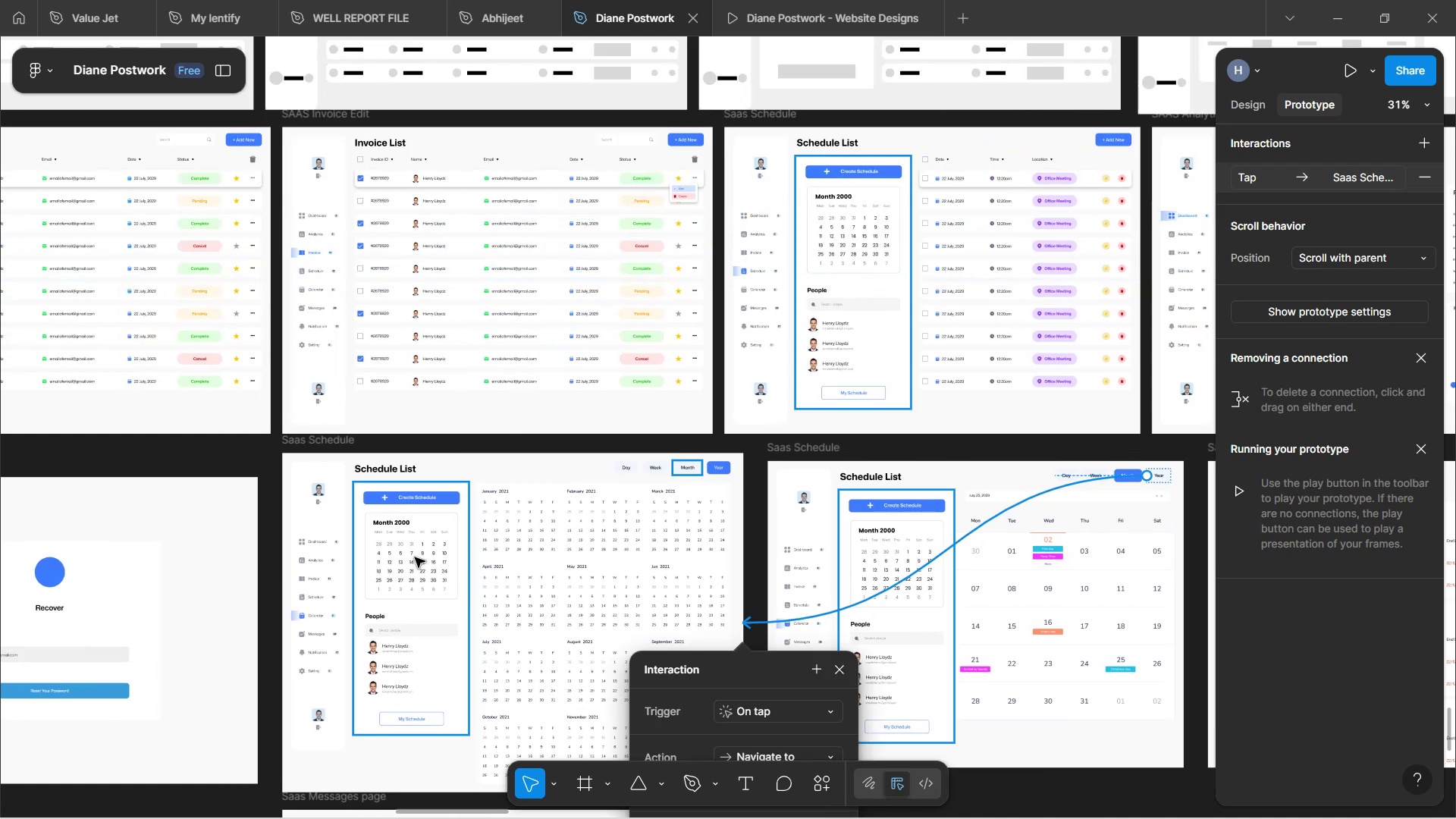 
wait(6.95)
 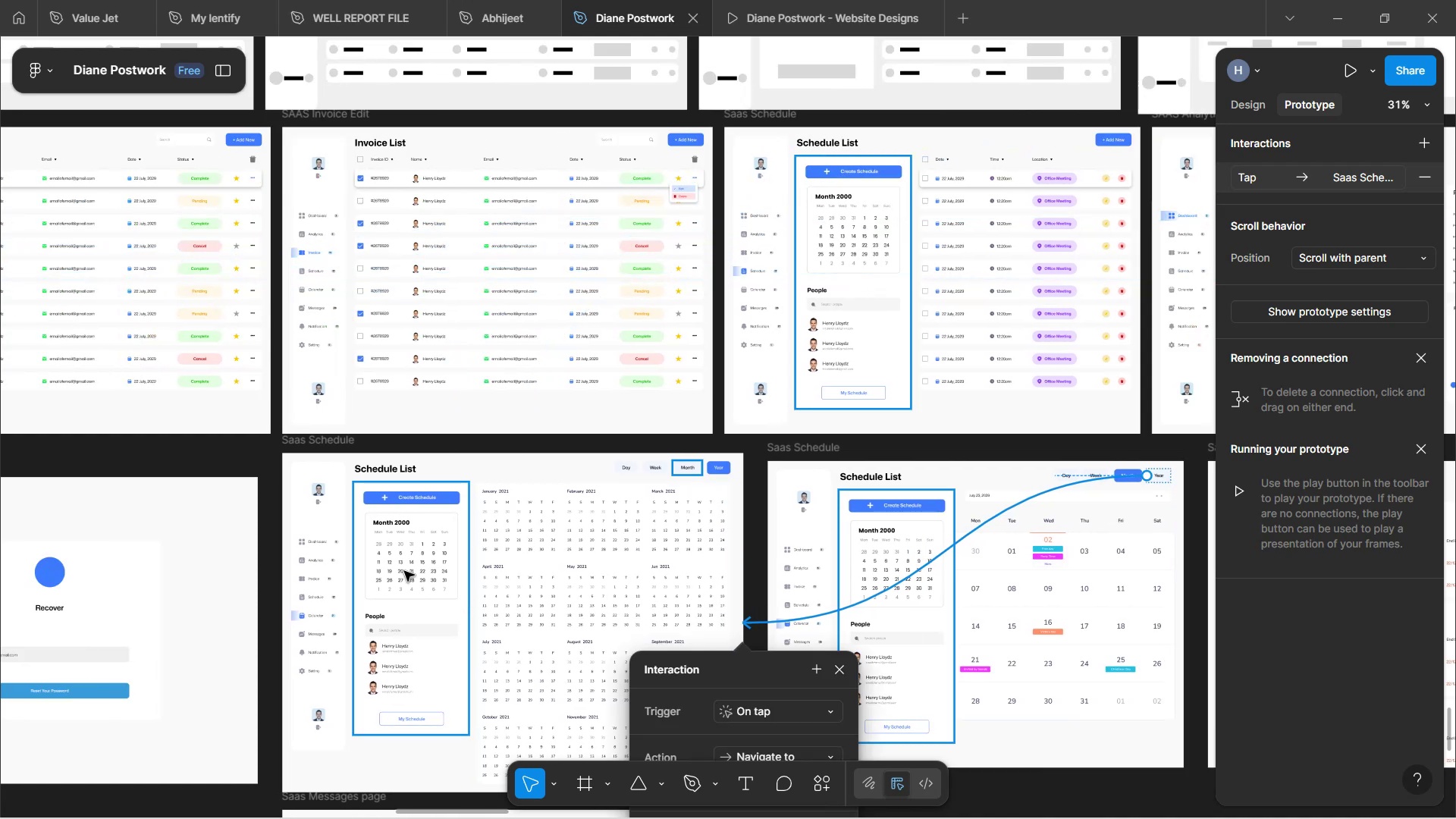 
scroll: coordinate [415, 557], scroll_direction: down, amount: 1.0
 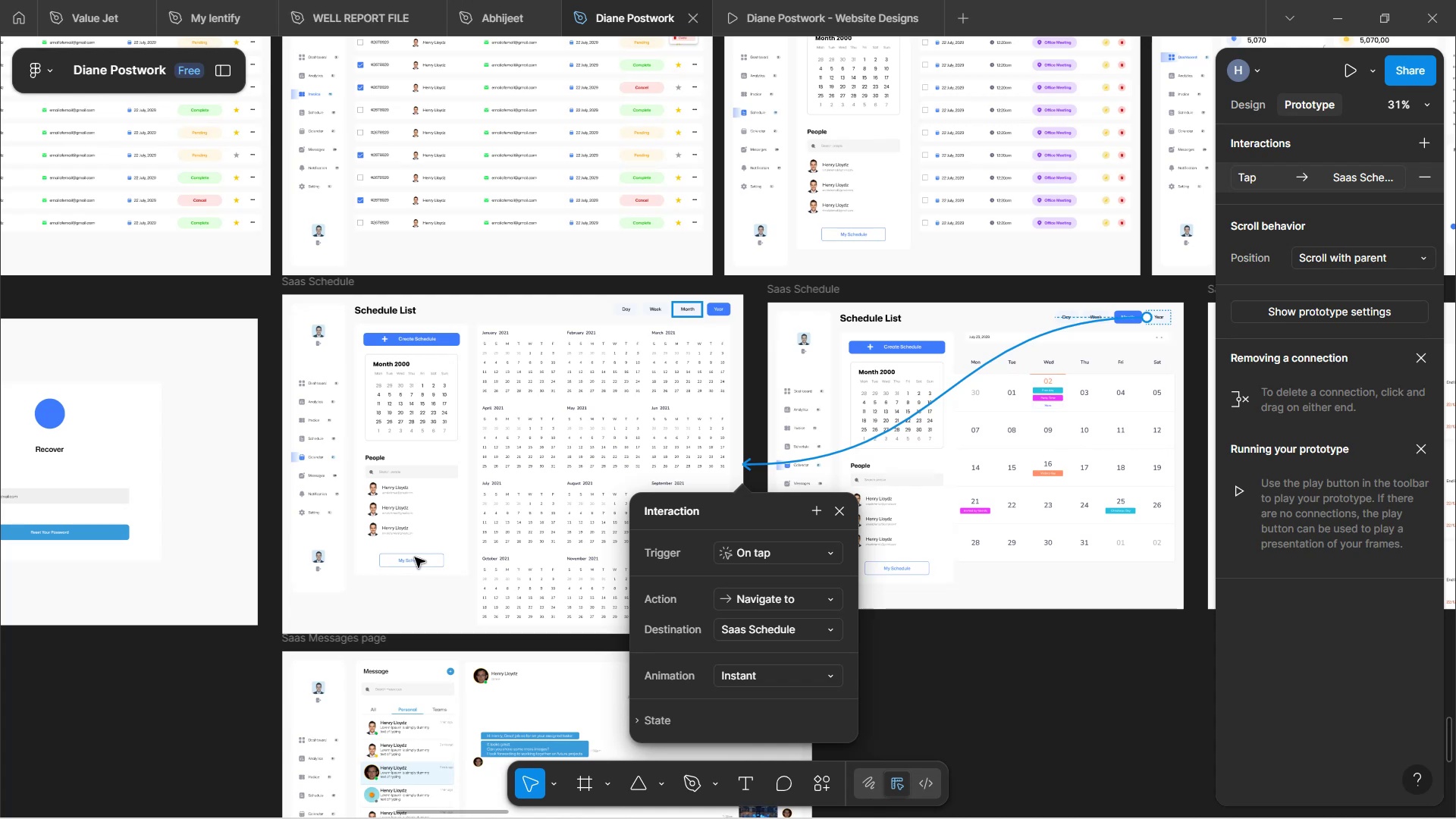 
scroll: coordinate [415, 557], scroll_direction: up, amount: 3.0
 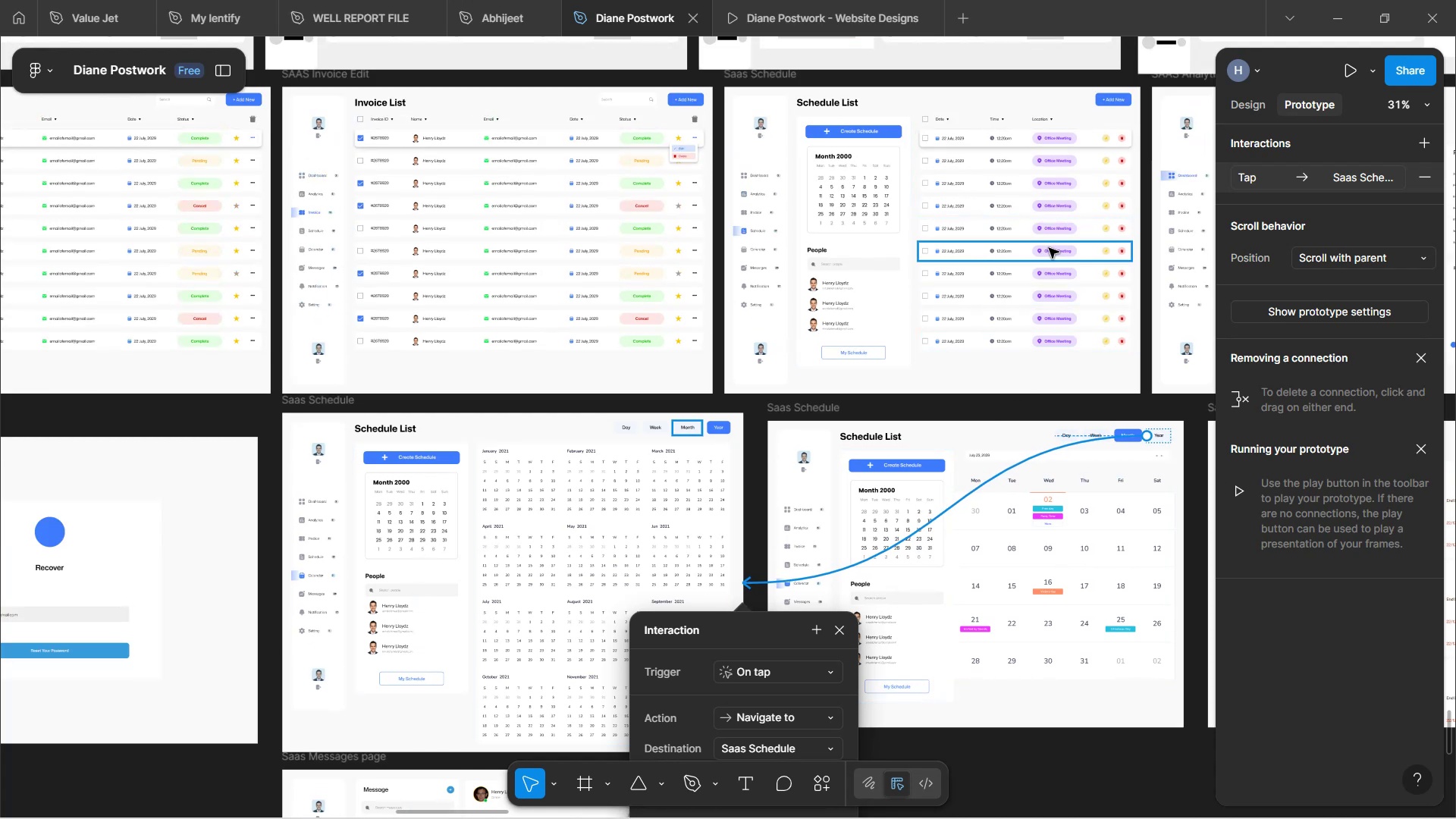 
hold_key(key=ShiftLeft, duration=1.5)
scroll: coordinate [833, 448], scroll_direction: down, amount: 6.0
 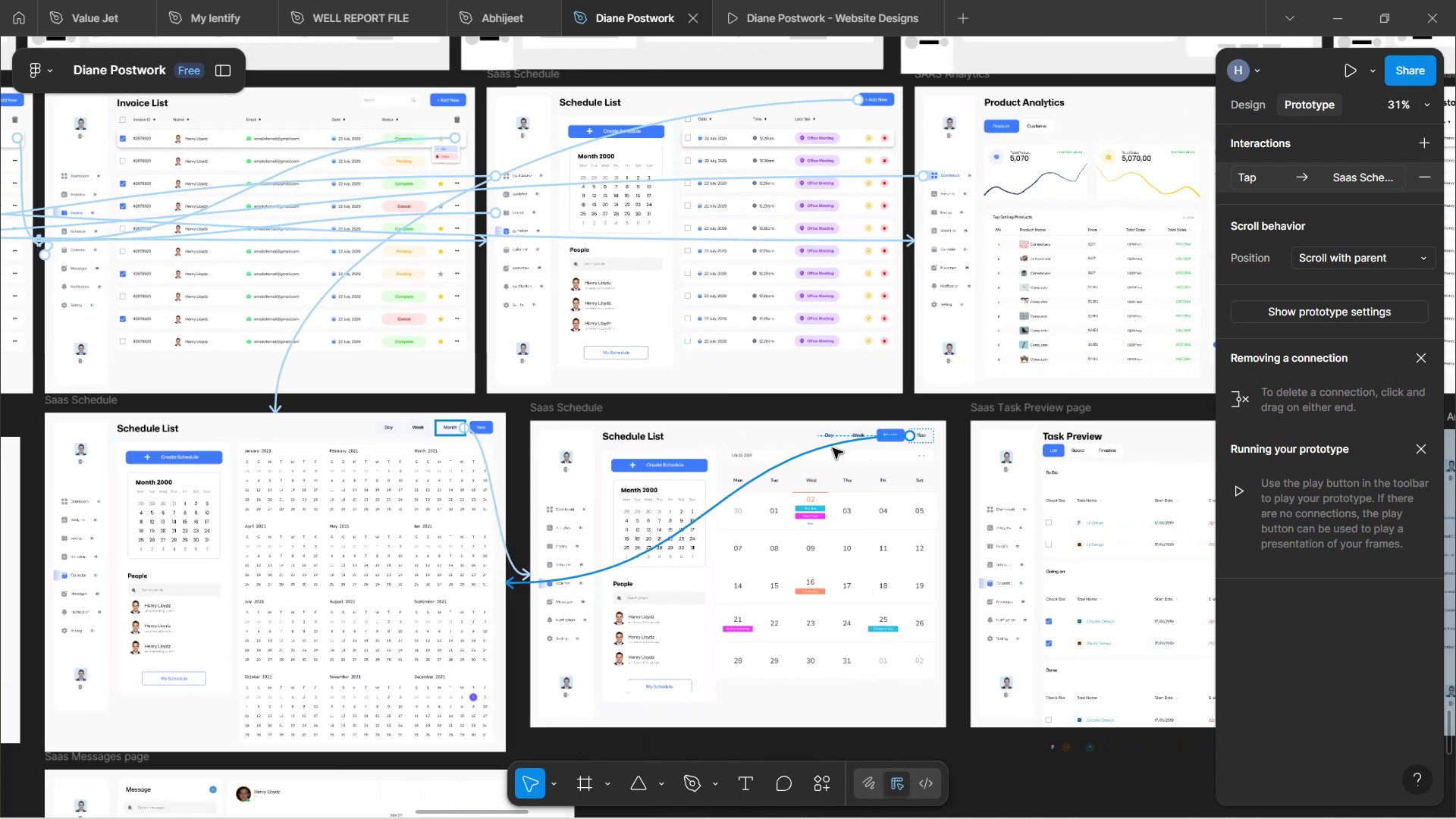 
hold_key(key=ShiftLeft, duration=1.52)
 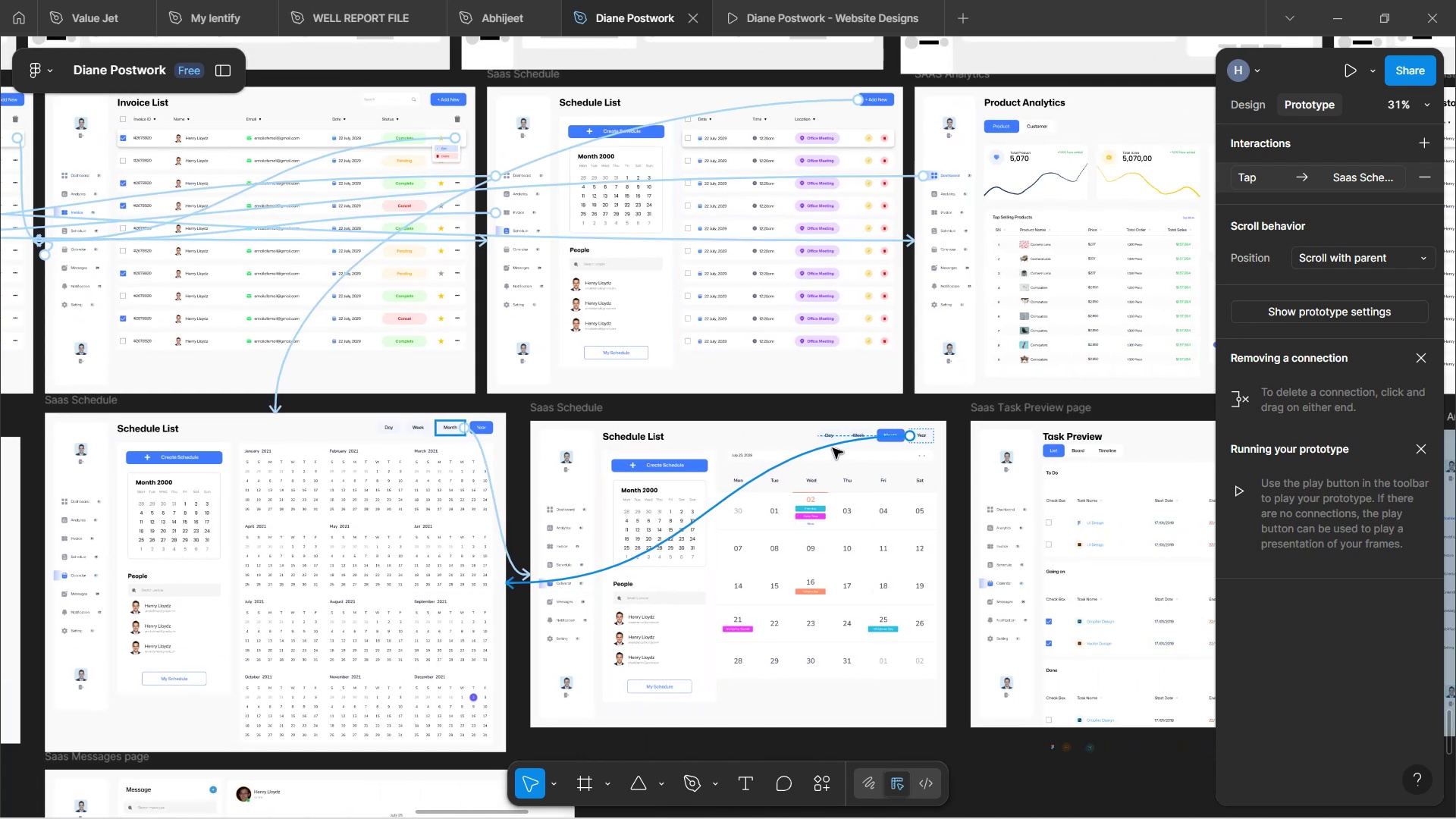 
hold_key(key=ShiftLeft, duration=0.74)
 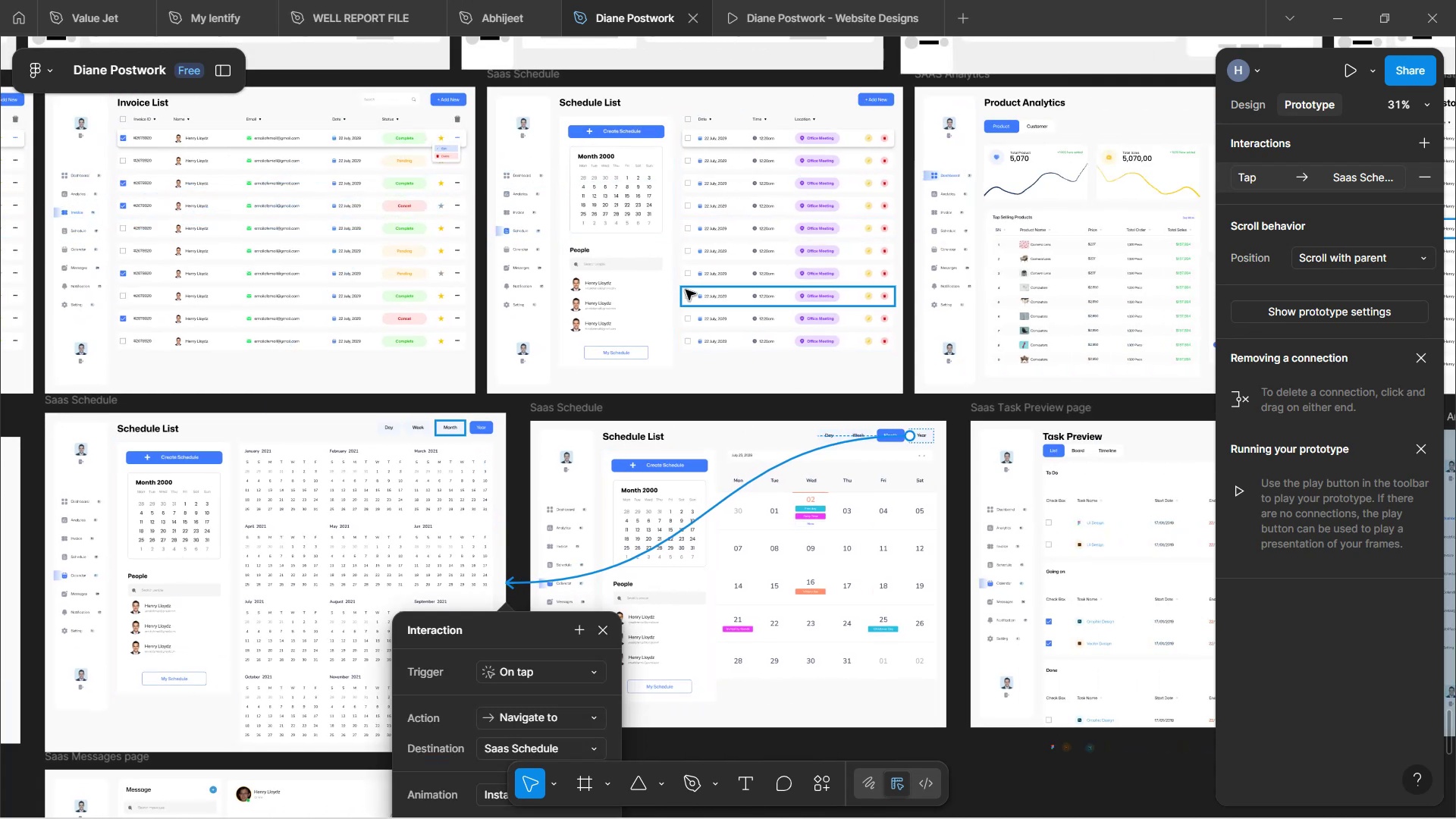 
key(Control+ControlLeft)
 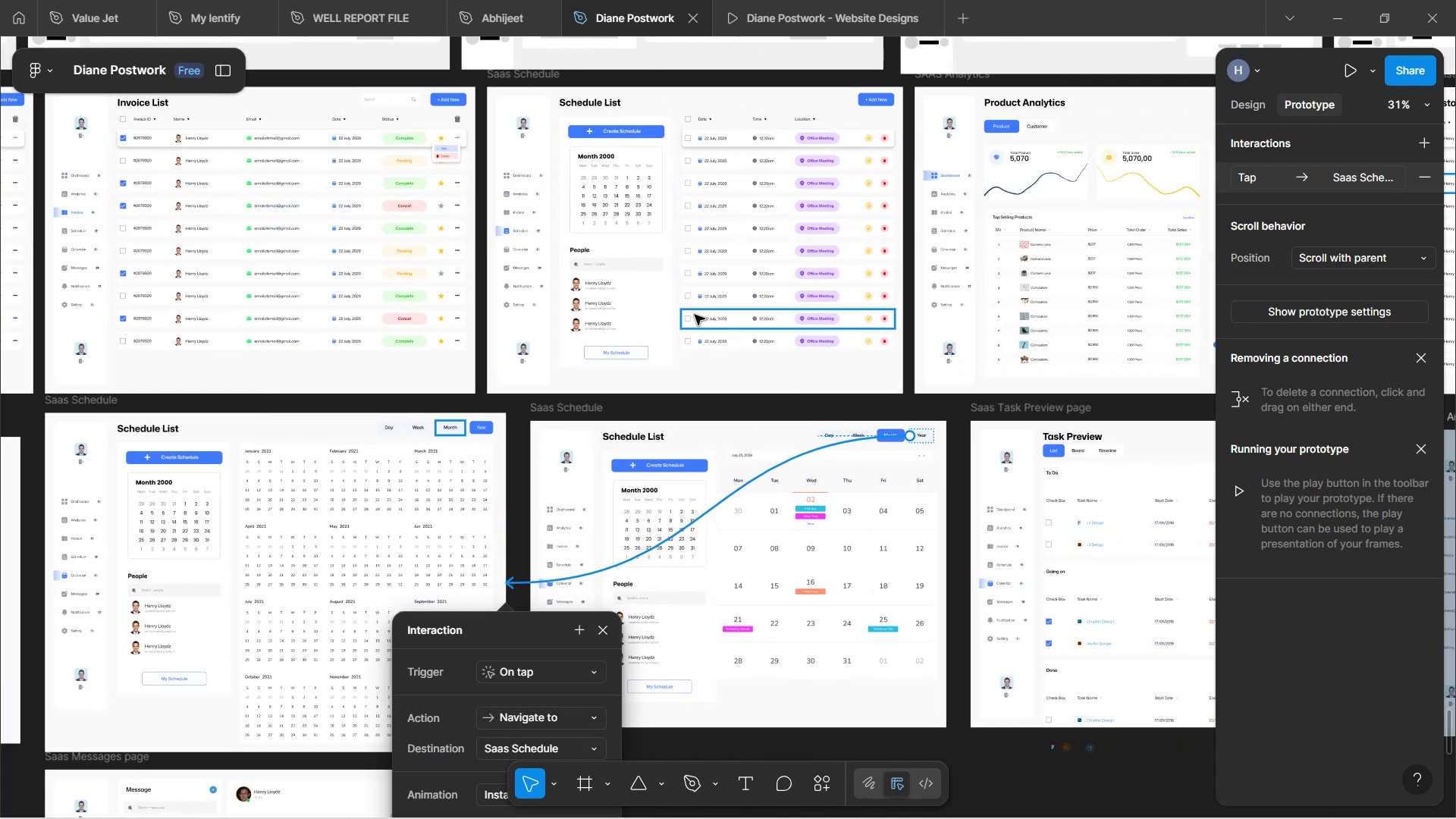 
hold_key(key=ControlLeft, duration=1.58)
scroll: coordinate [645, 287], scroll_direction: up, amount: 4.0
 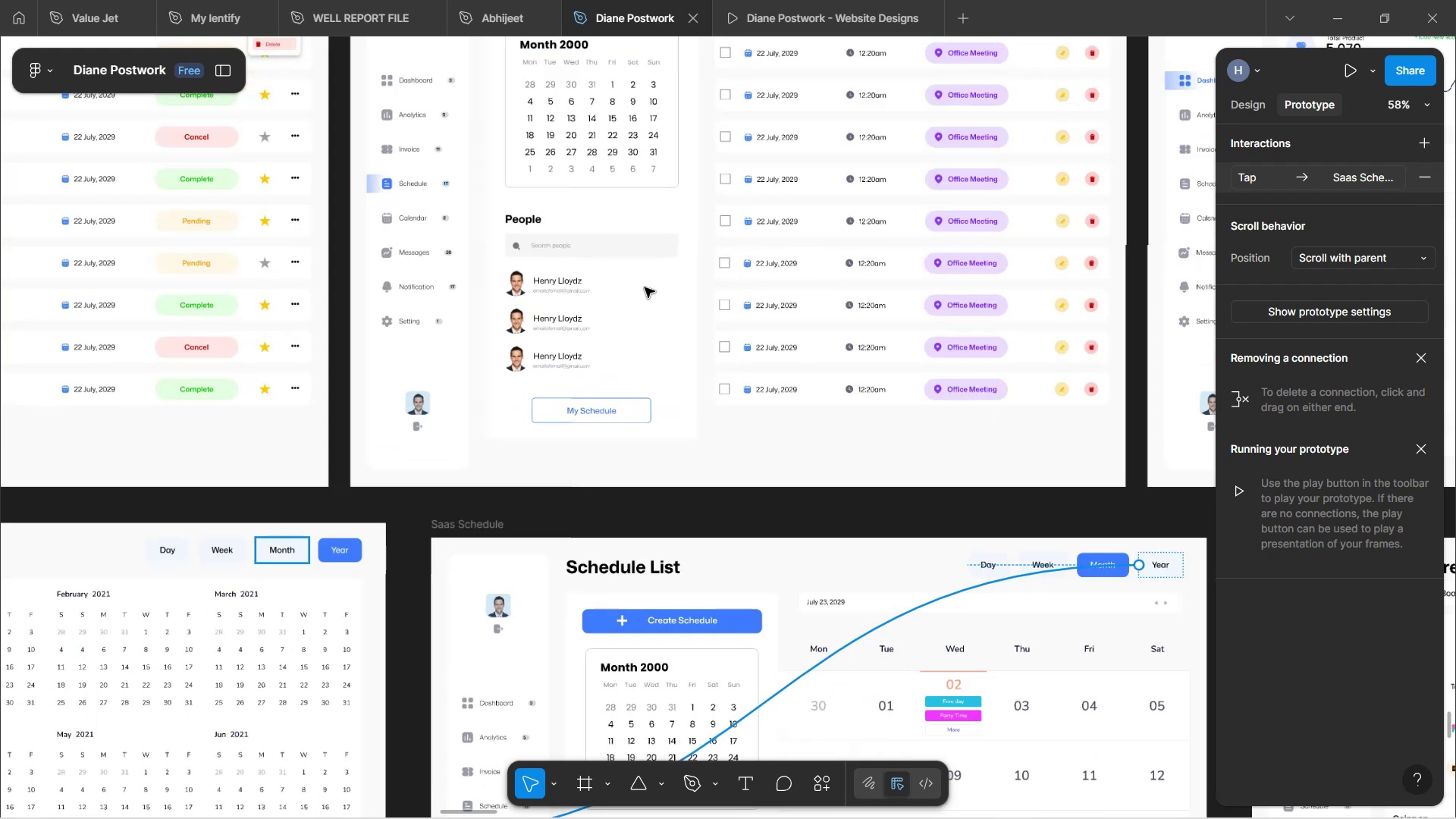 
hold_key(key=ControlLeft, duration=1.54)
scroll: coordinate [643, 290], scroll_direction: down, amount: 3.0
 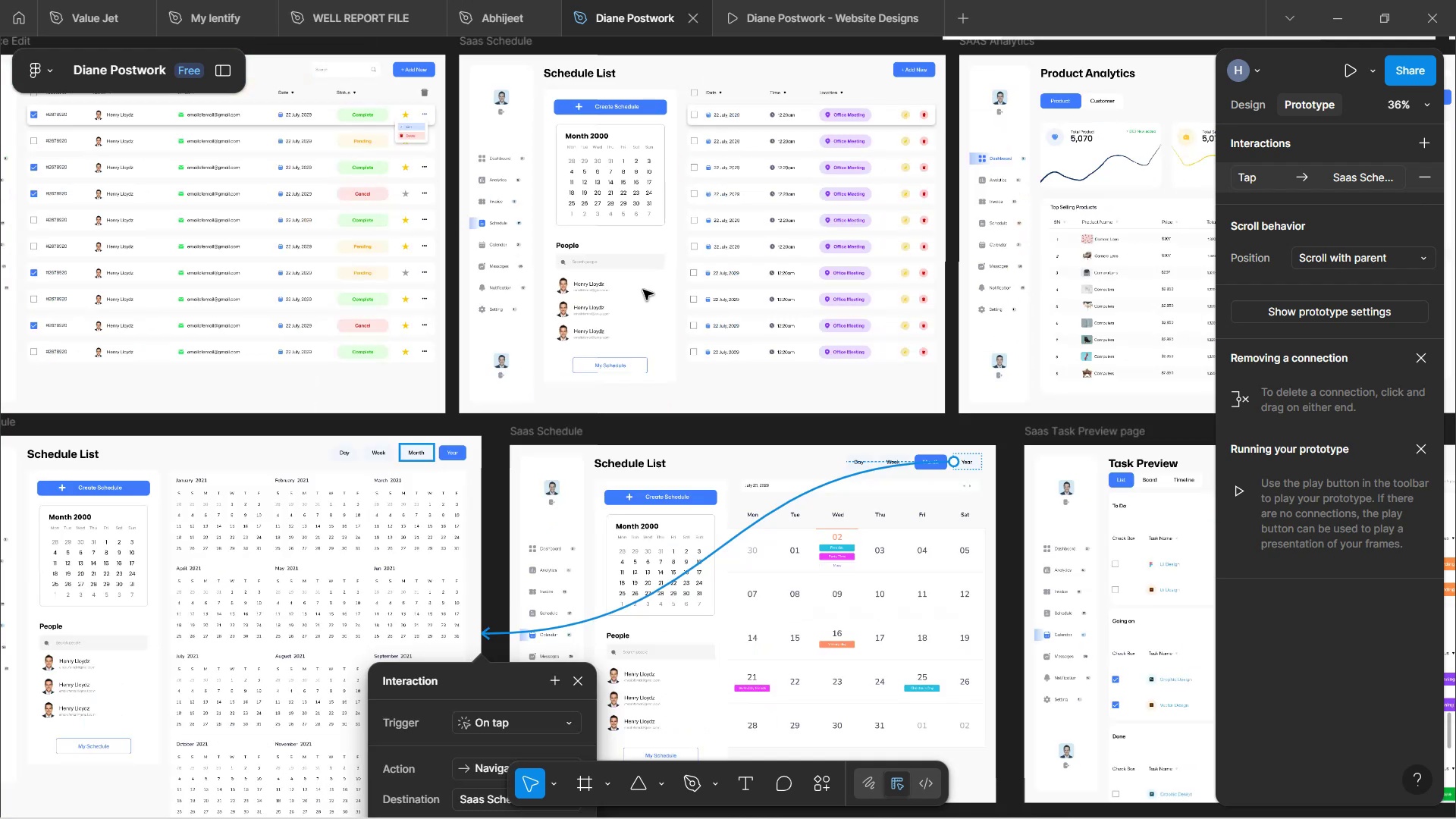 
hold_key(key=ControlLeft, duration=1.65)
 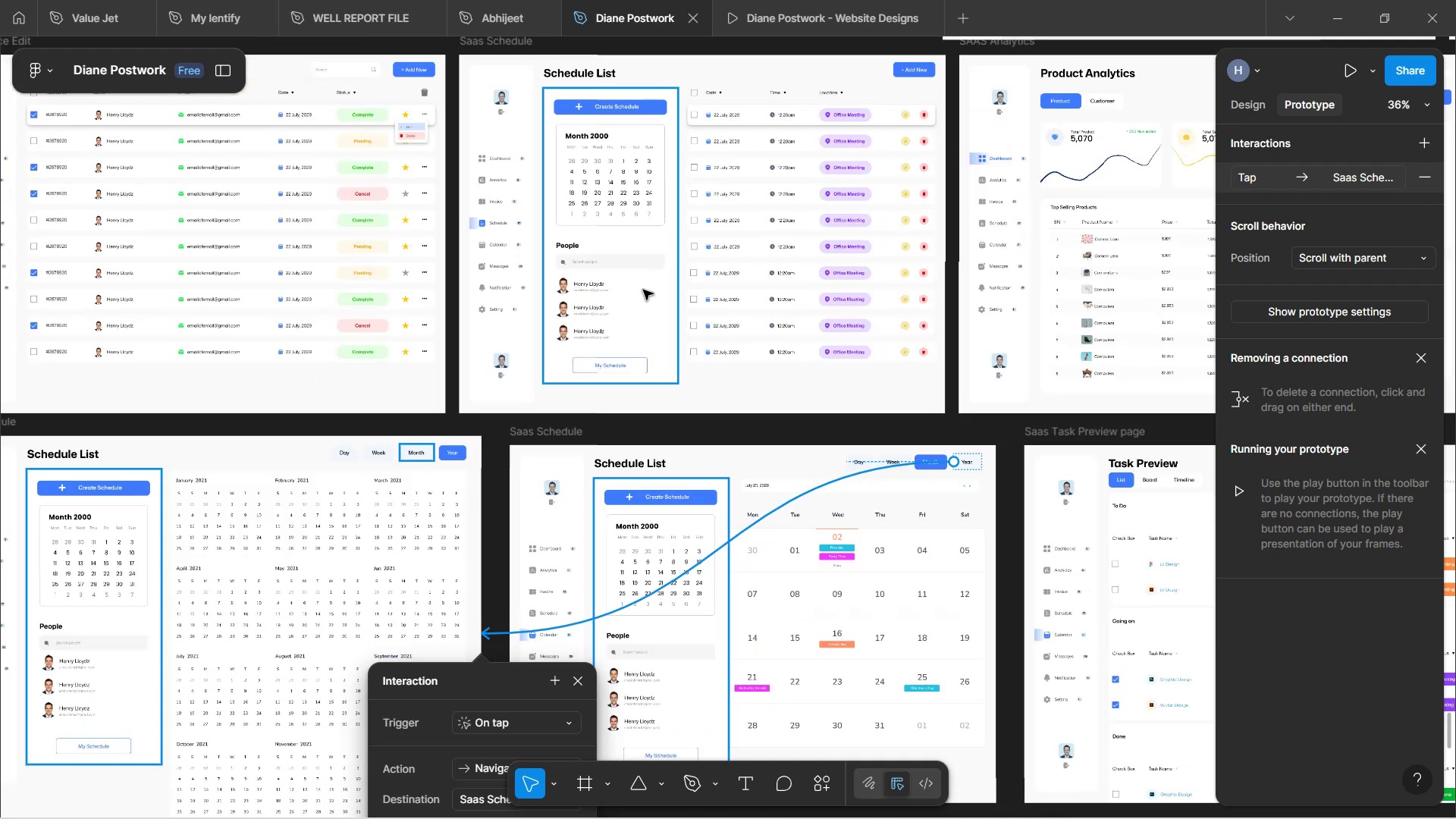 
hold_key(key=ControlLeft, duration=0.45)
 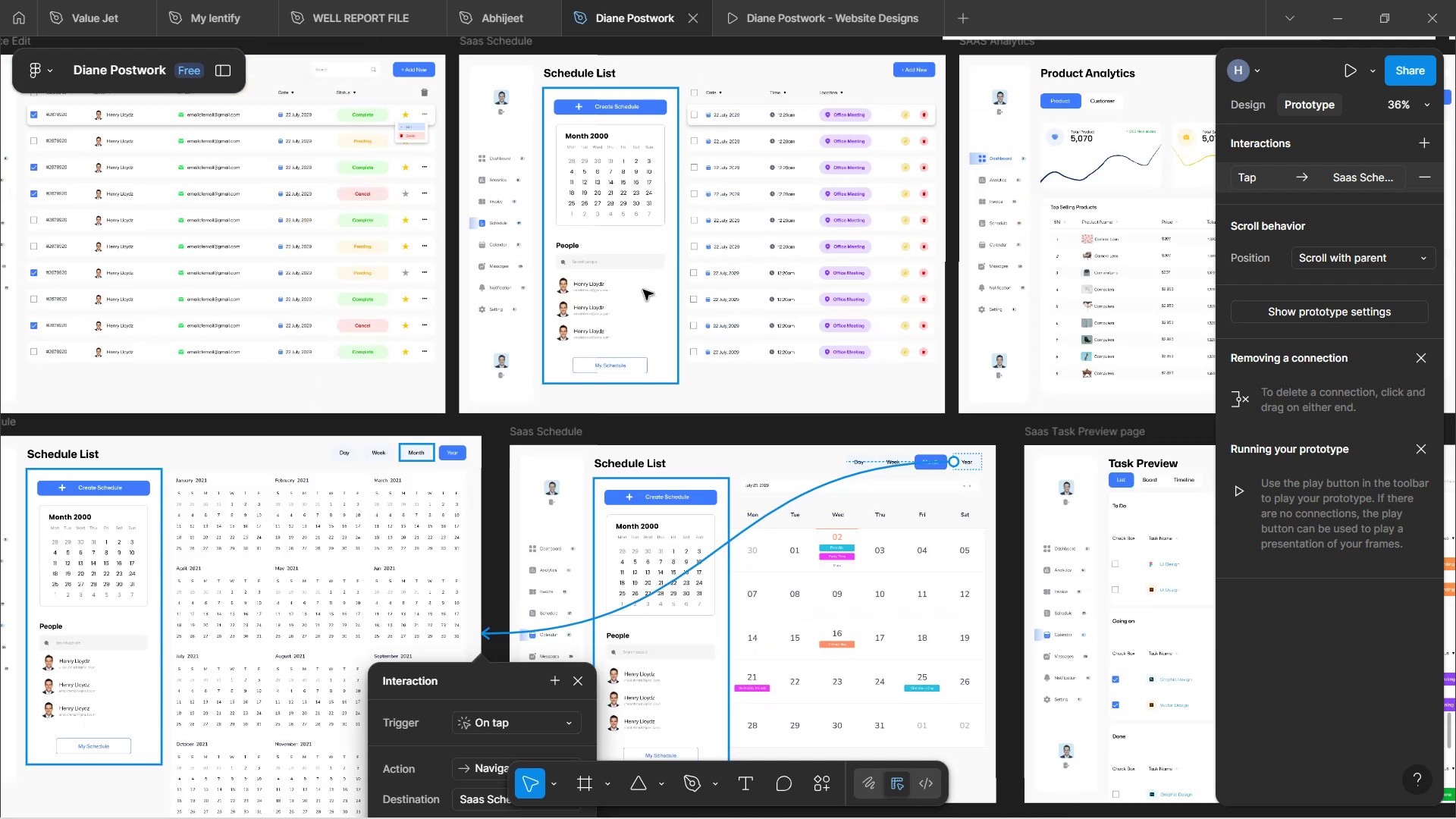 
hold_key(key=ShiftLeft, duration=0.55)
scroll: coordinate [643, 290], scroll_direction: down, amount: 1.0
 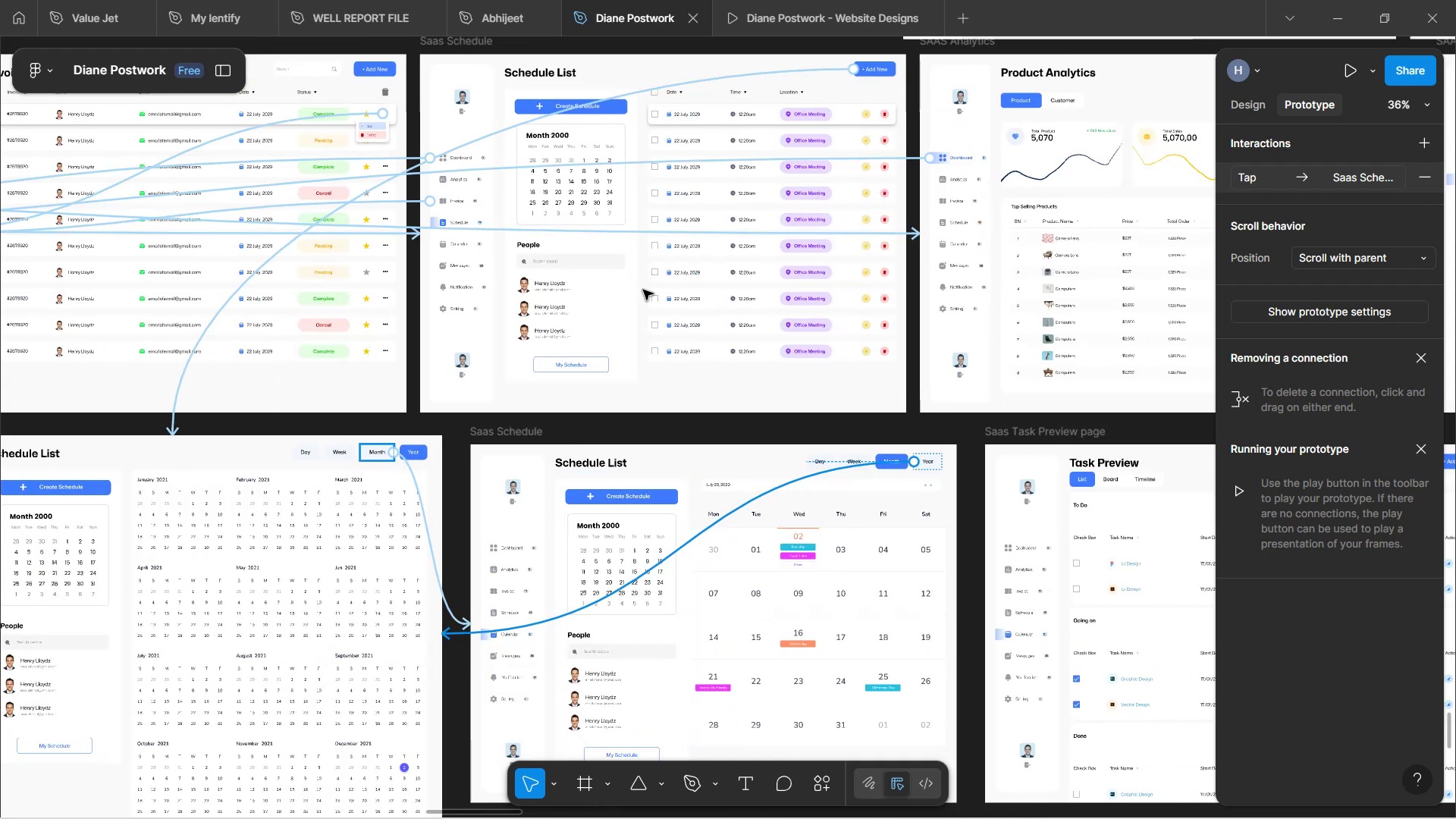 
scroll: coordinate [641, 290], scroll_direction: up, amount: 4.0
 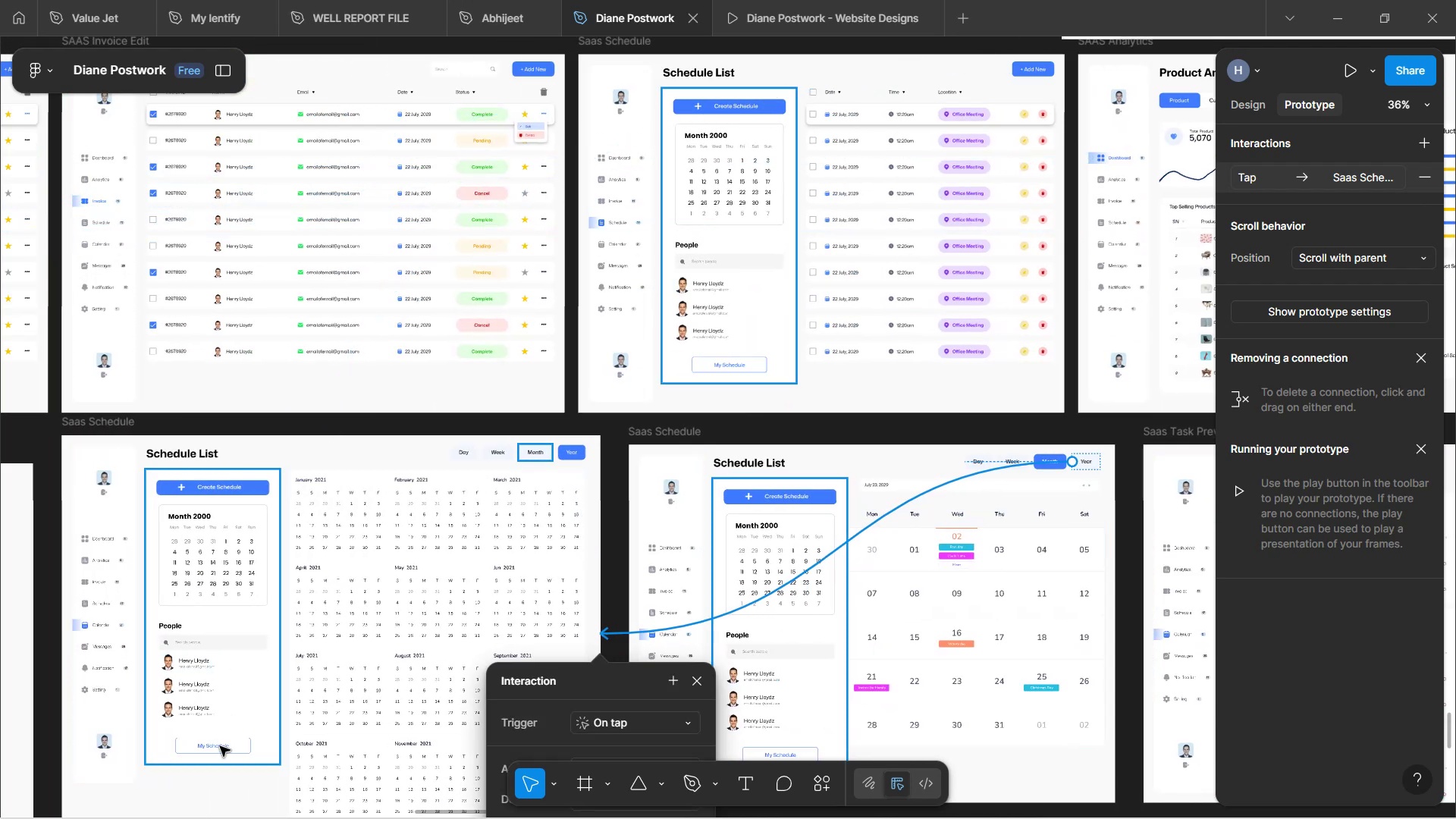 
double_click([218, 746])
 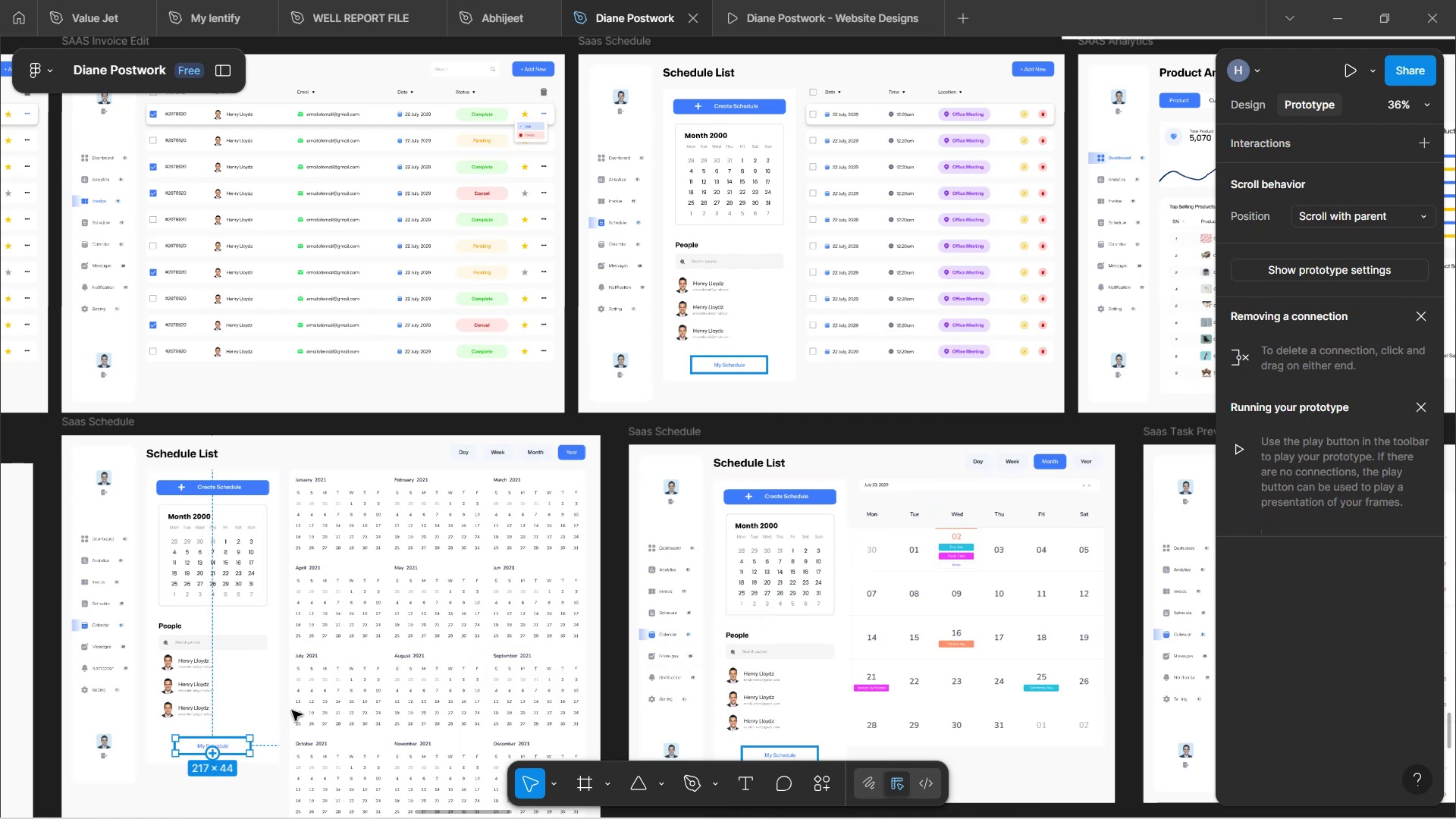 
scroll: coordinate [372, 661], scroll_direction: down, amount: 2.0
 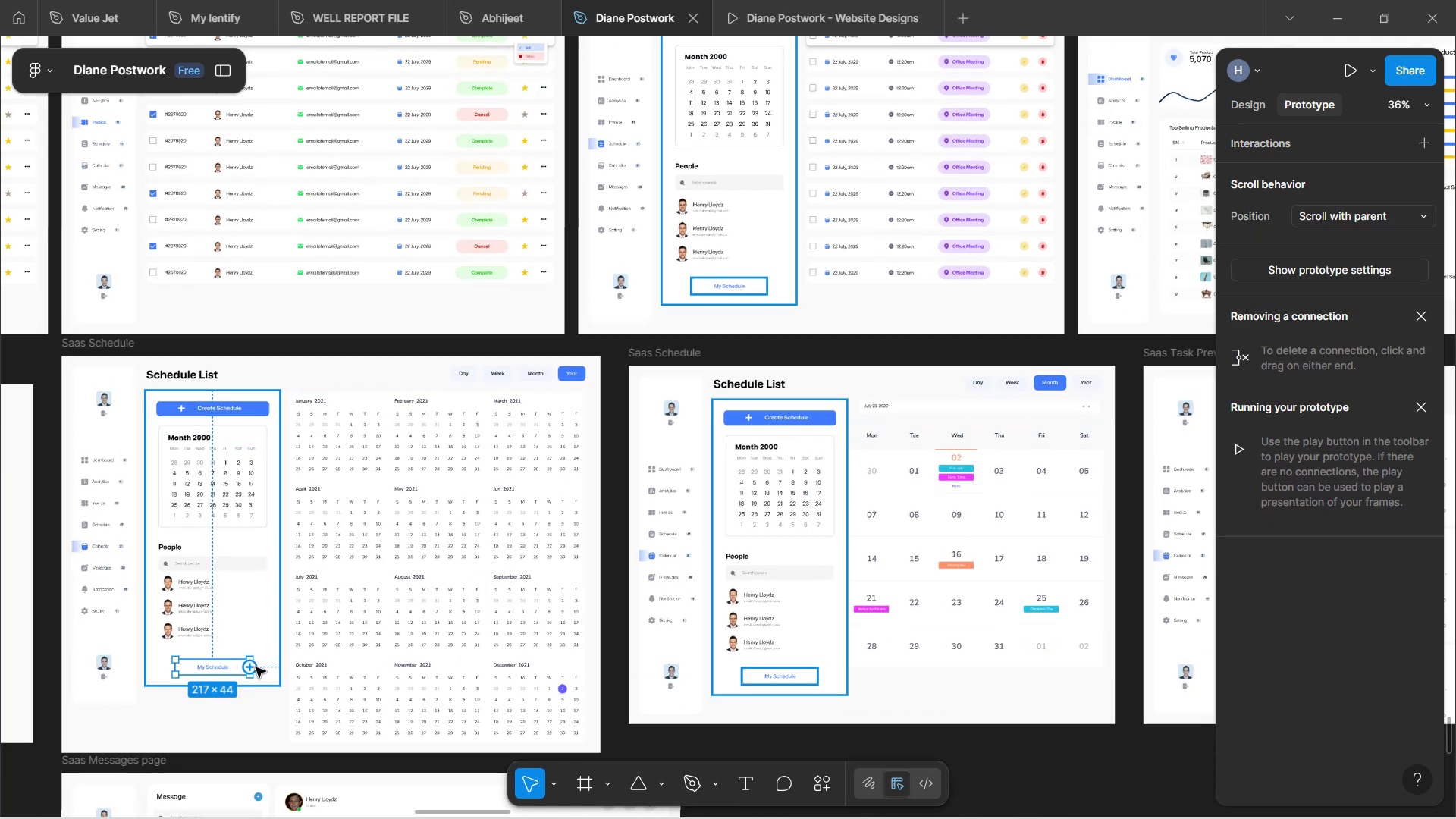 
left_click_drag(start_coordinate=[253, 671], to_coordinate=[826, 268])
 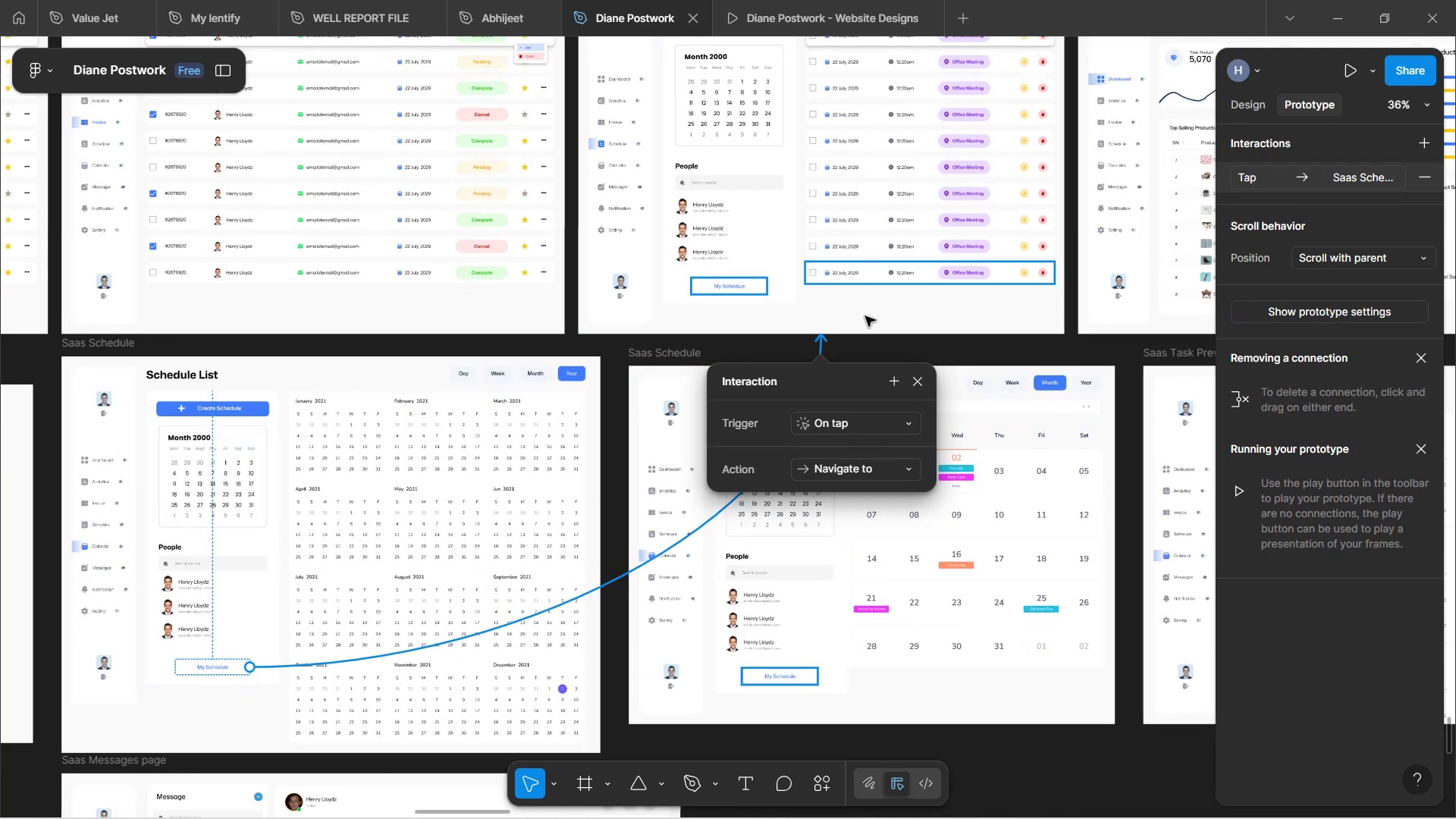 
scroll: coordinate [868, 327], scroll_direction: up, amount: 3.0
 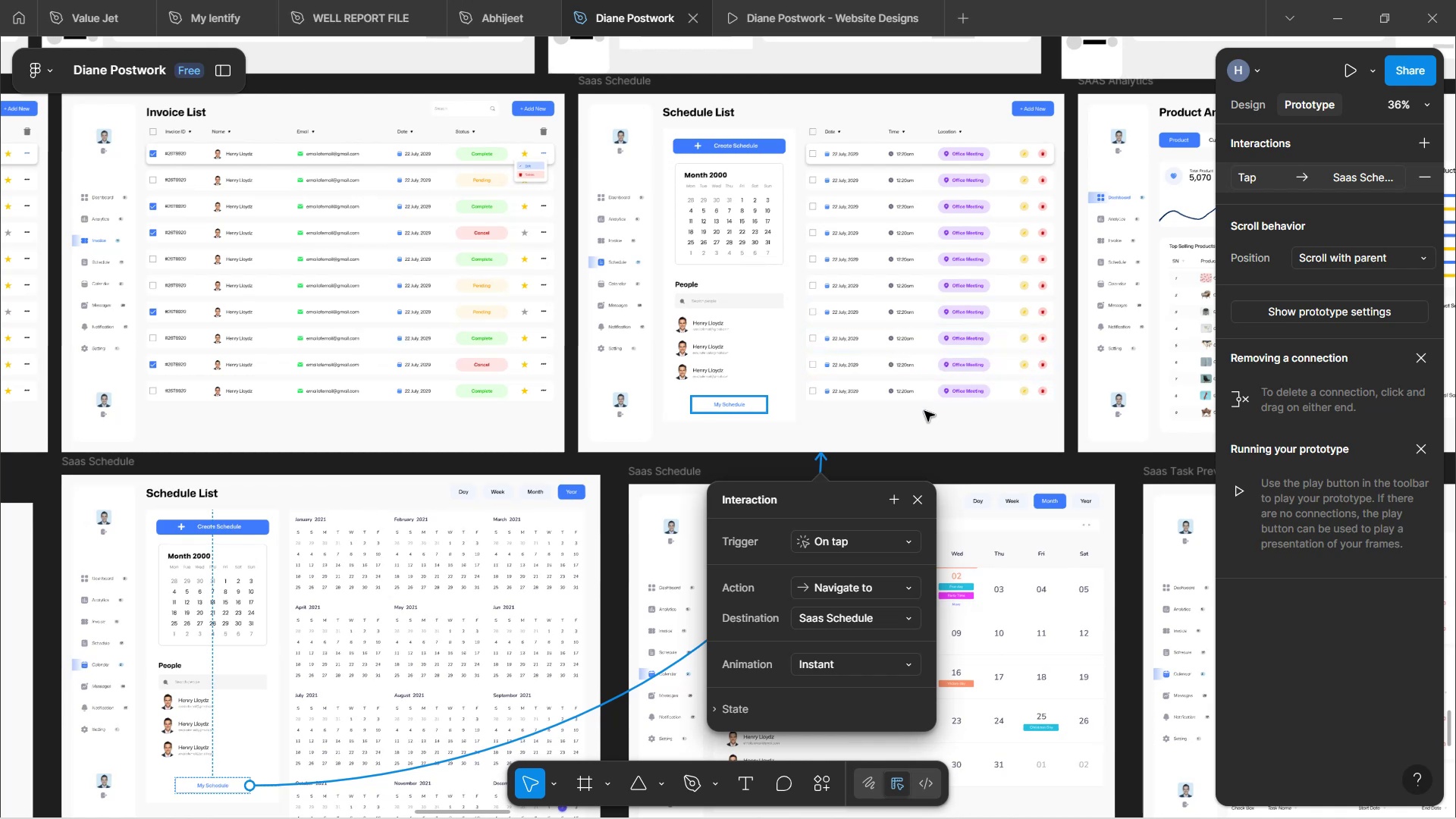 
wait(7.56)
 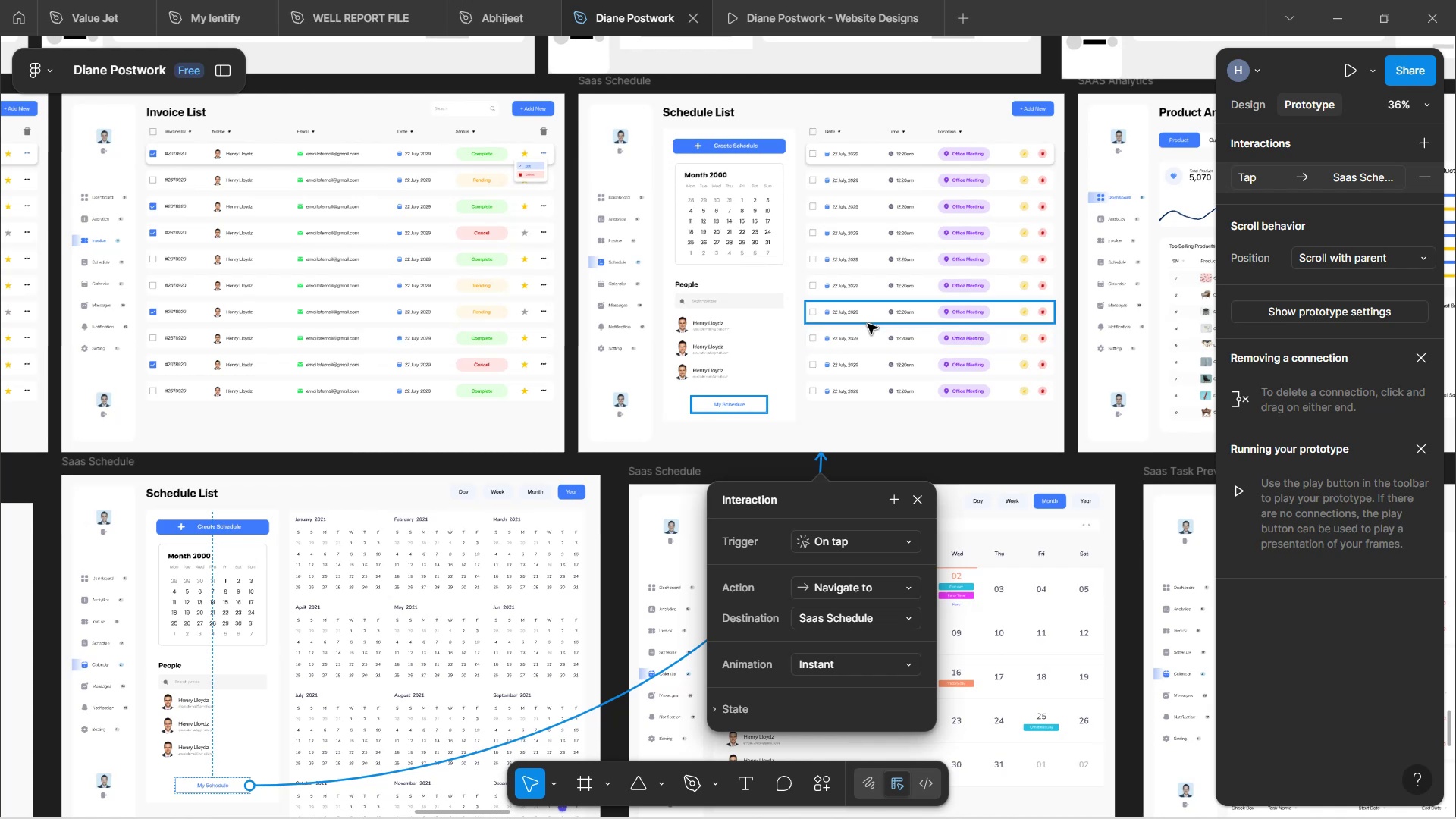 
hold_key(key=ControlLeft, duration=1.12)
scroll: coordinate [913, 414], scroll_direction: down, amount: 2.0
 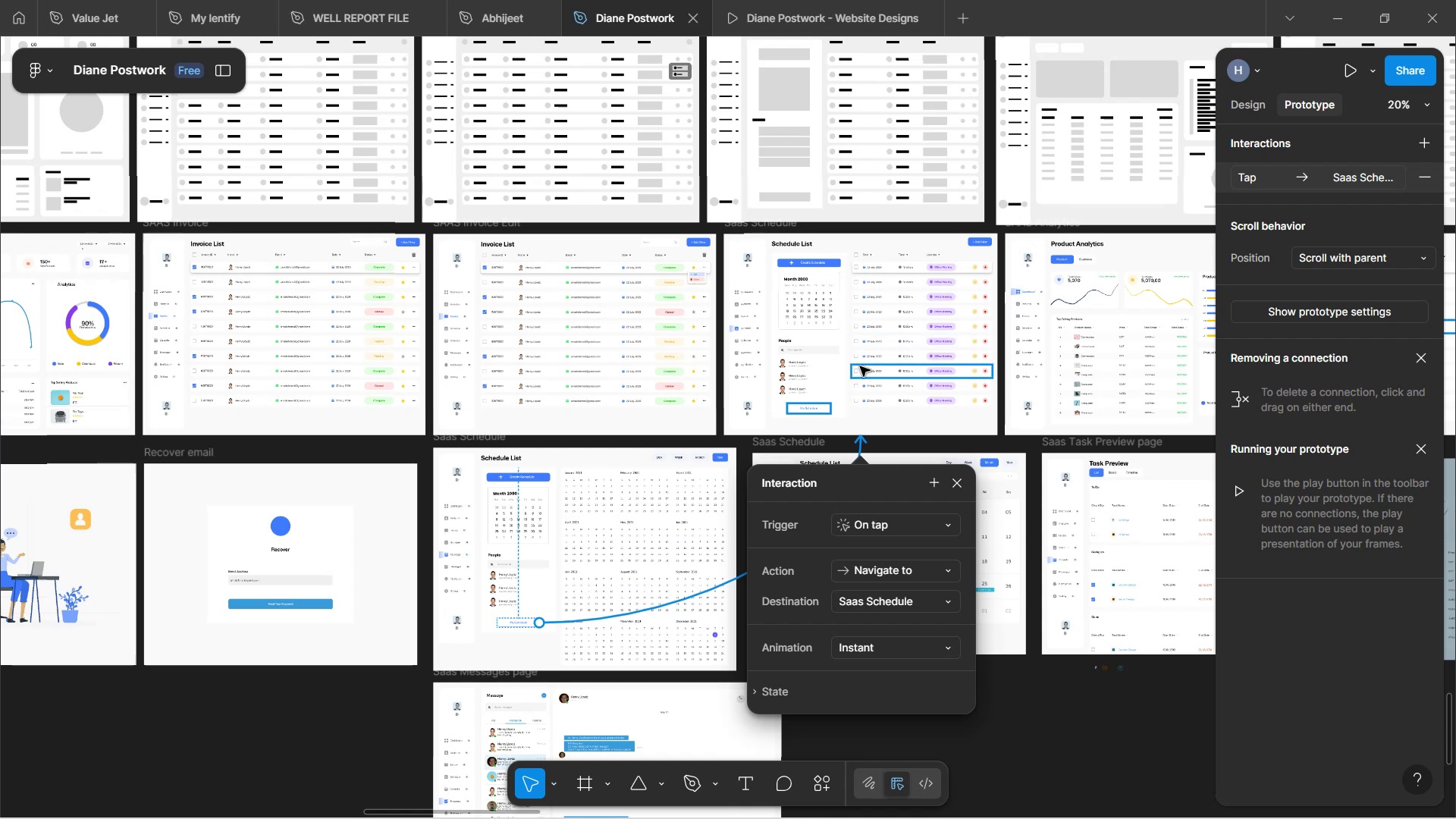 
left_click([757, 333])
 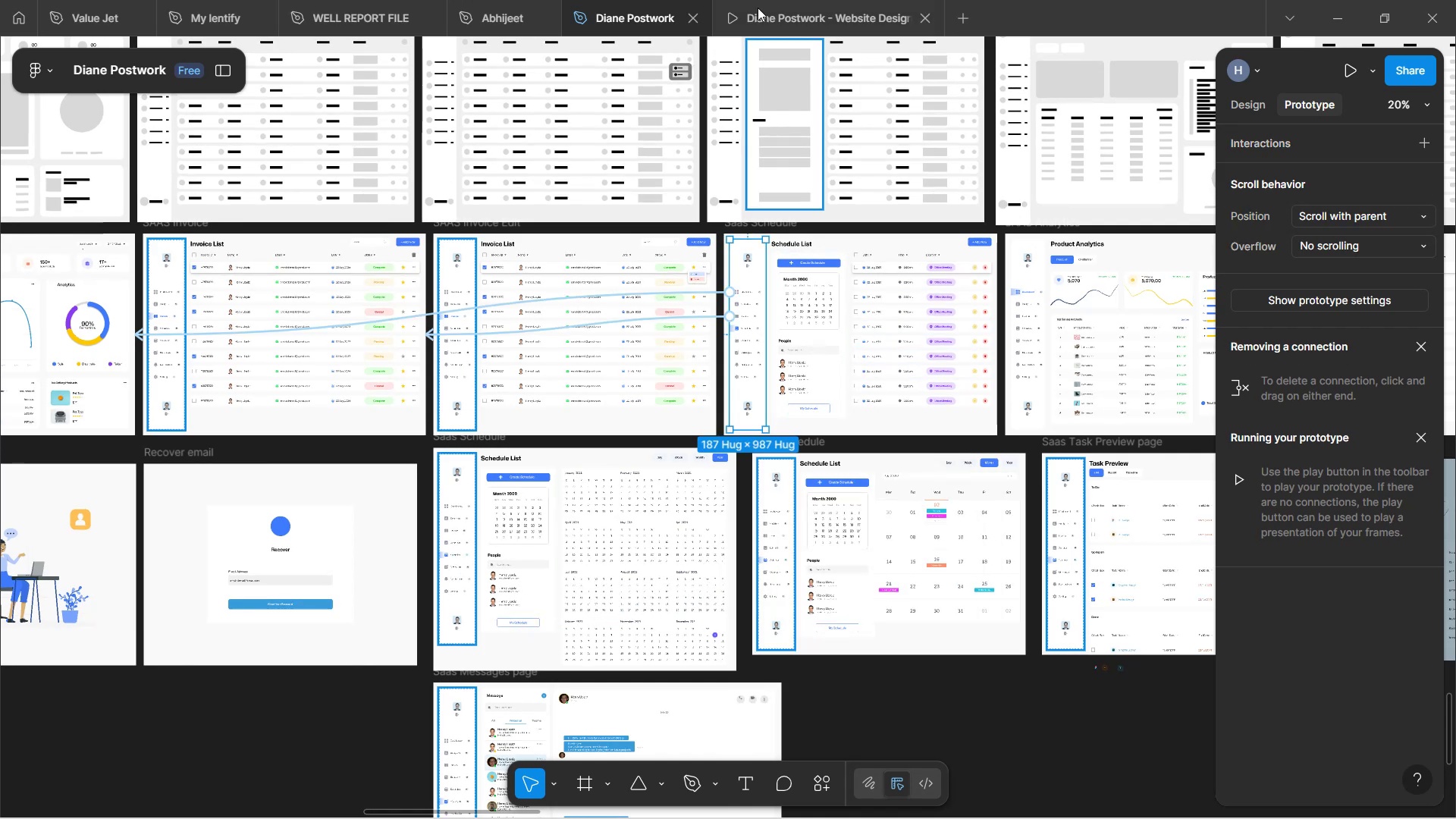 
left_click([778, 4])
 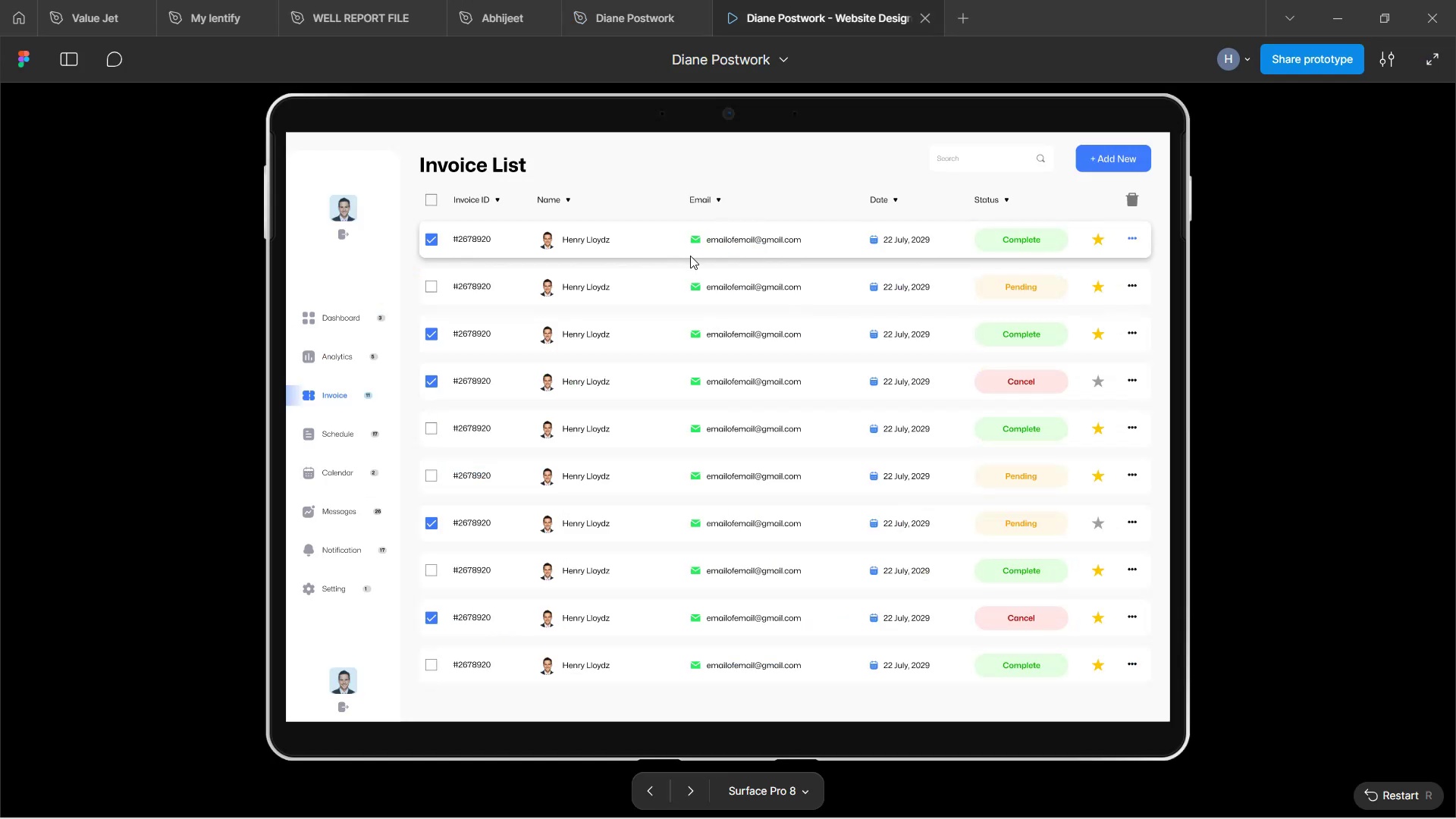 
left_click([331, 316])
 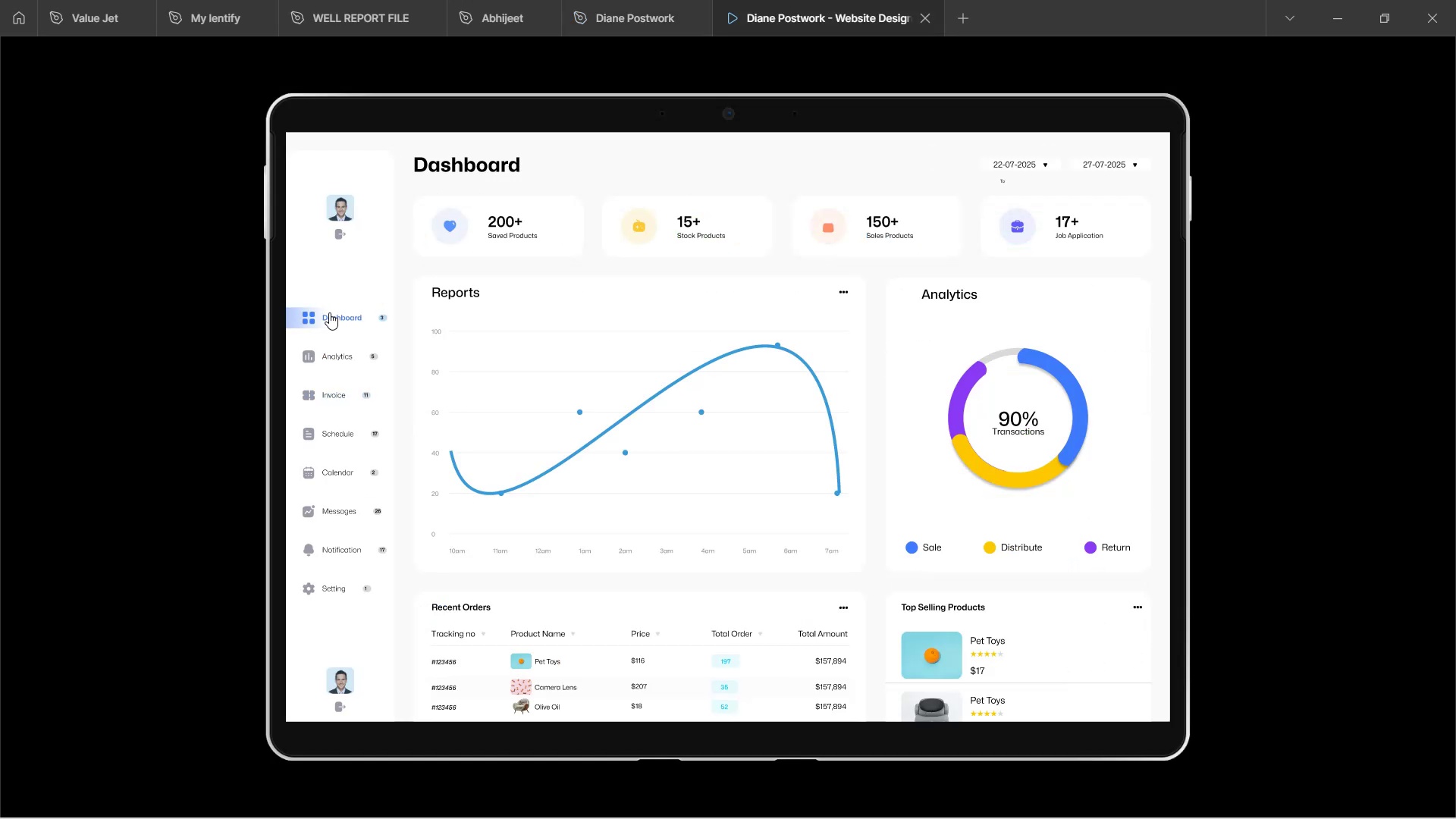 
scroll: coordinate [663, 471], scroll_direction: down, amount: 8.0
 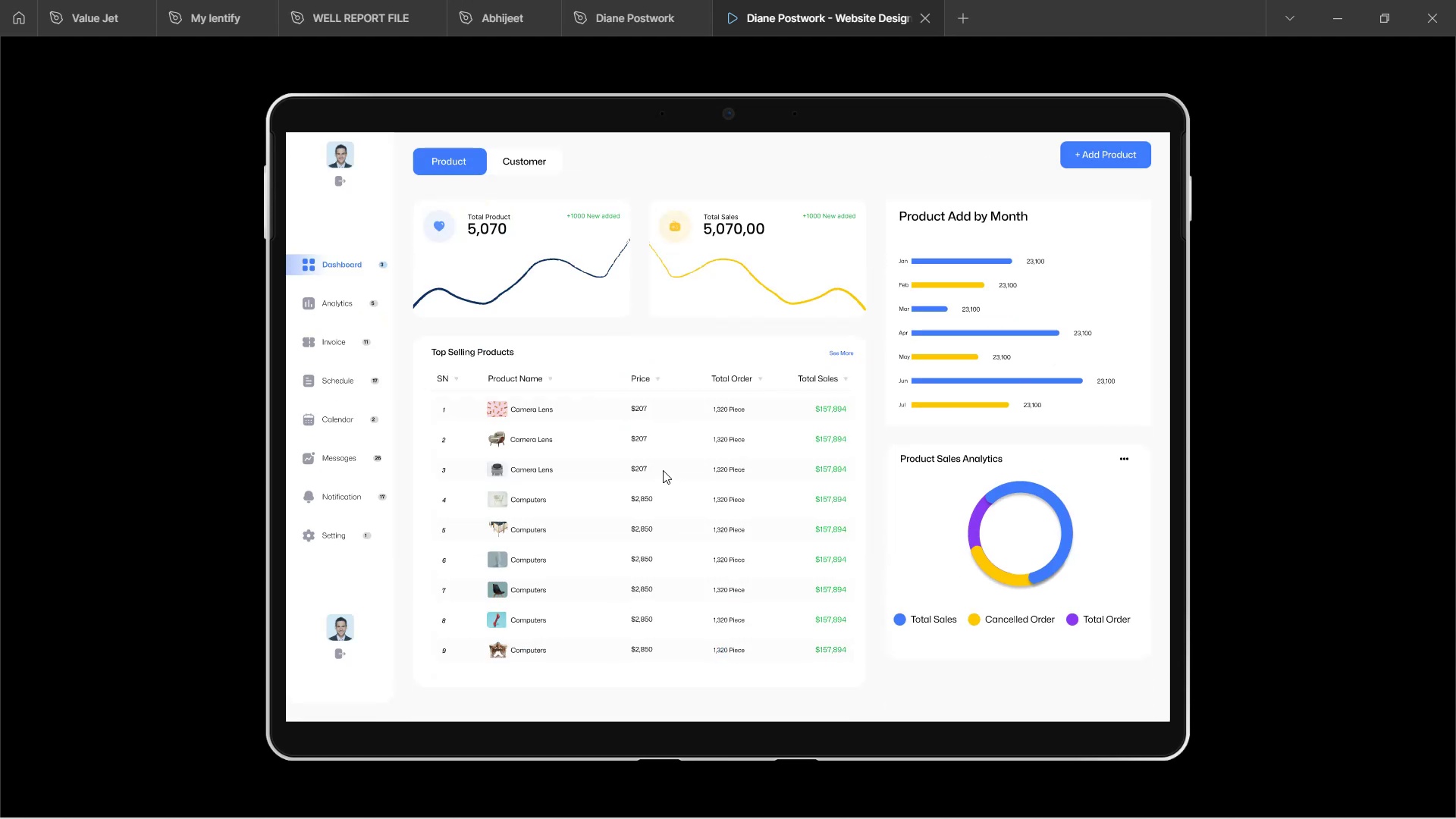 
scroll: coordinate [663, 470], scroll_direction: up, amount: 4.0
 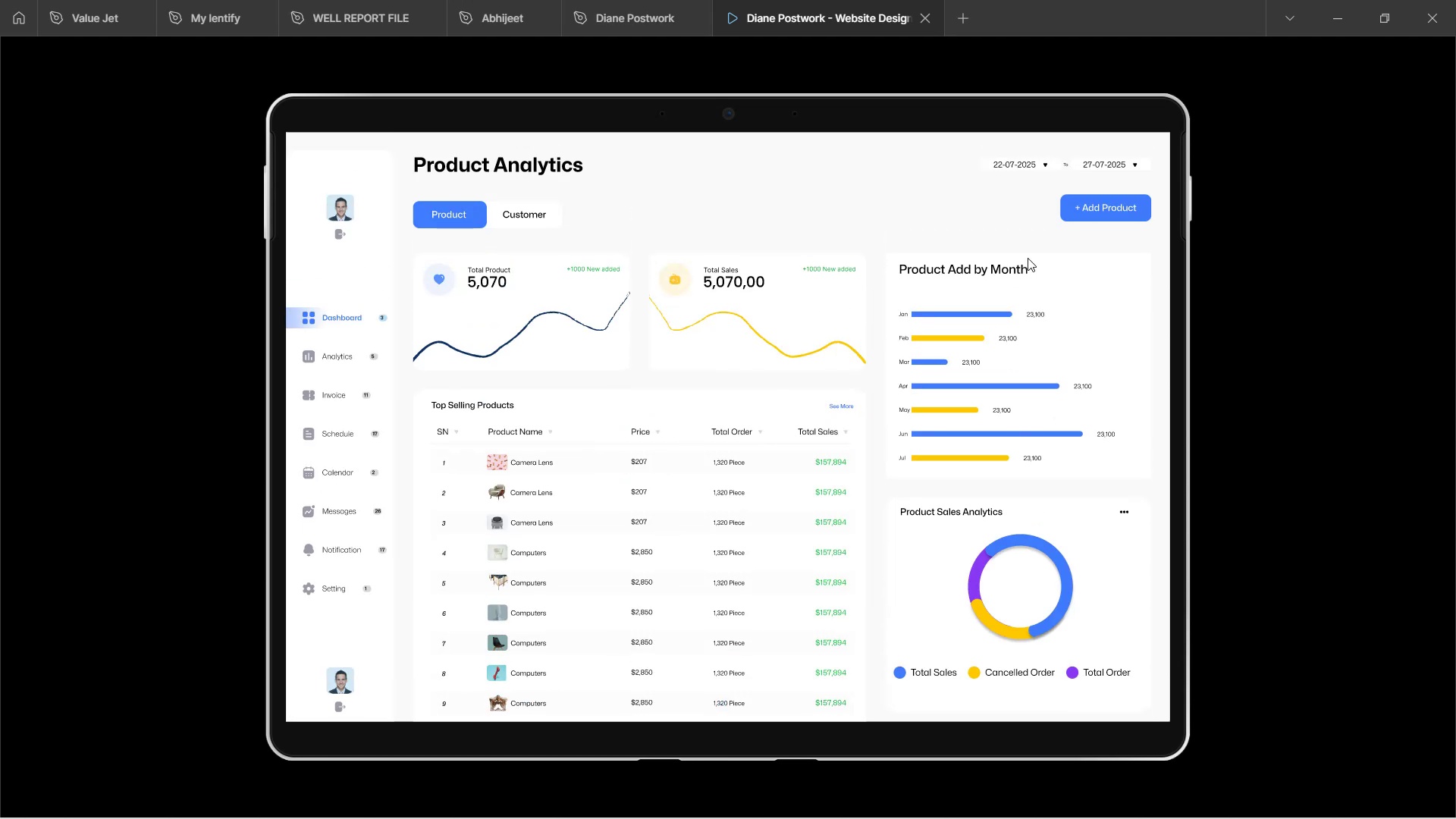 
left_click([752, 442])
 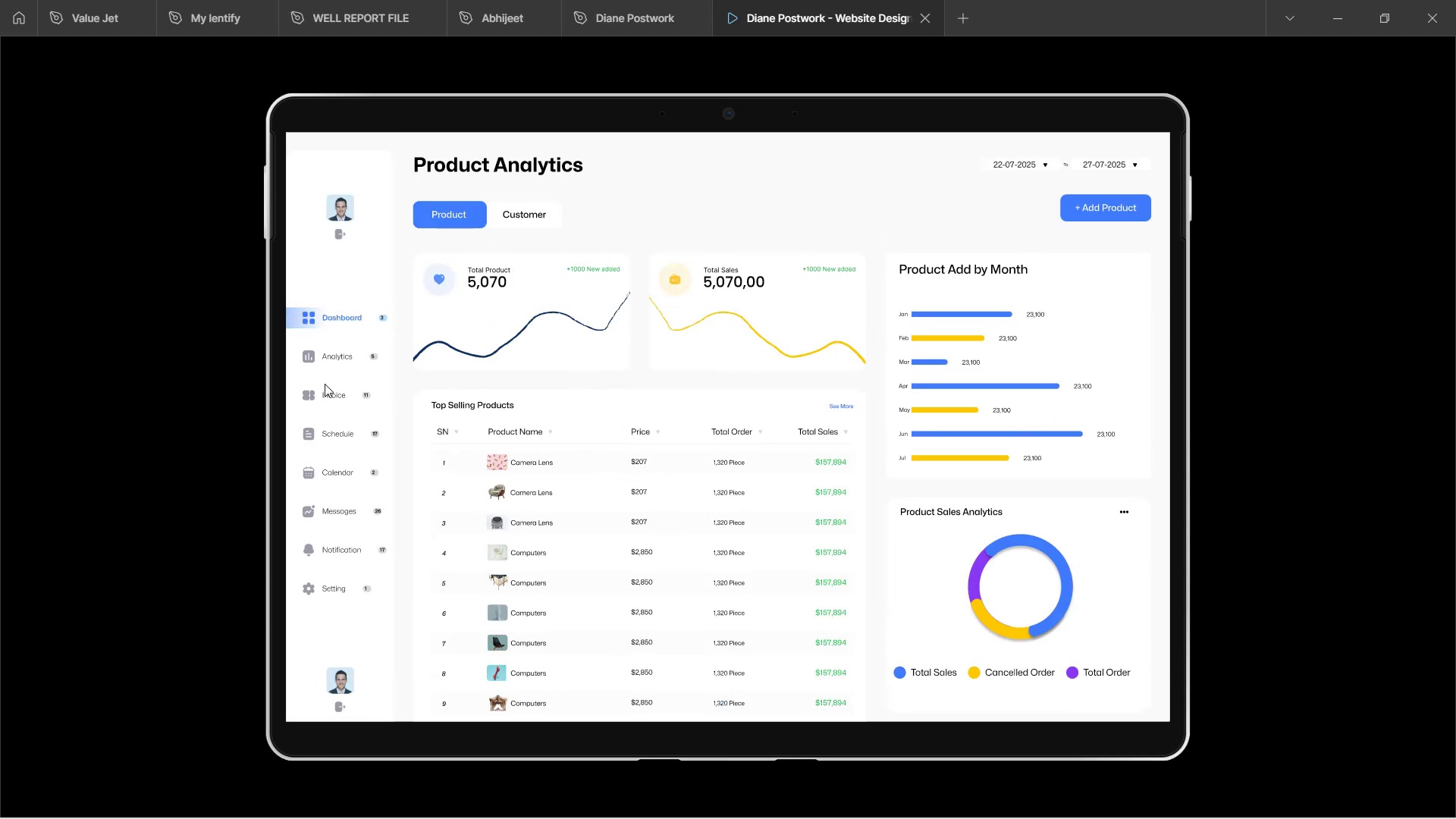 
left_click([328, 397])
 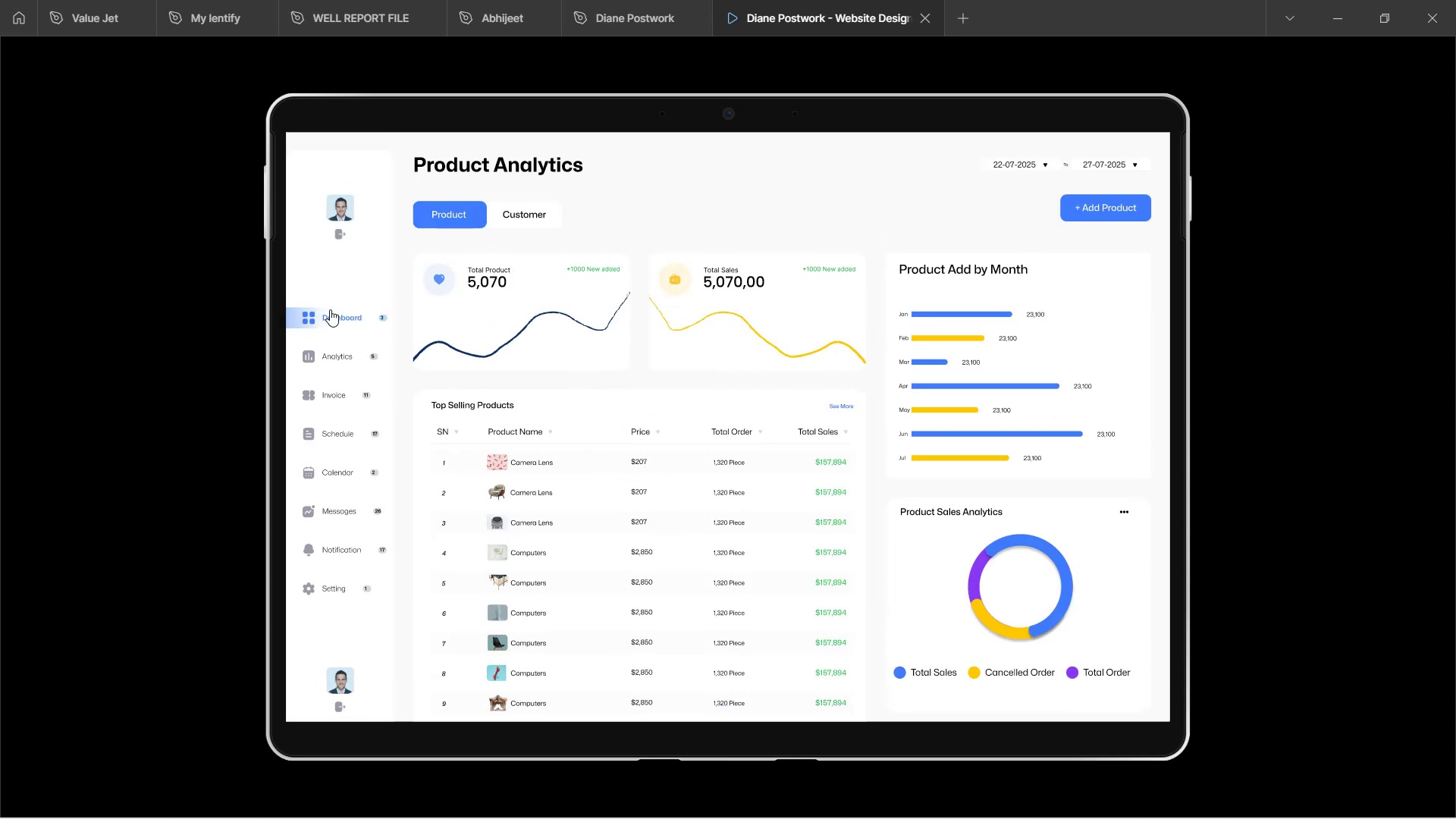 
left_click([330, 311])
 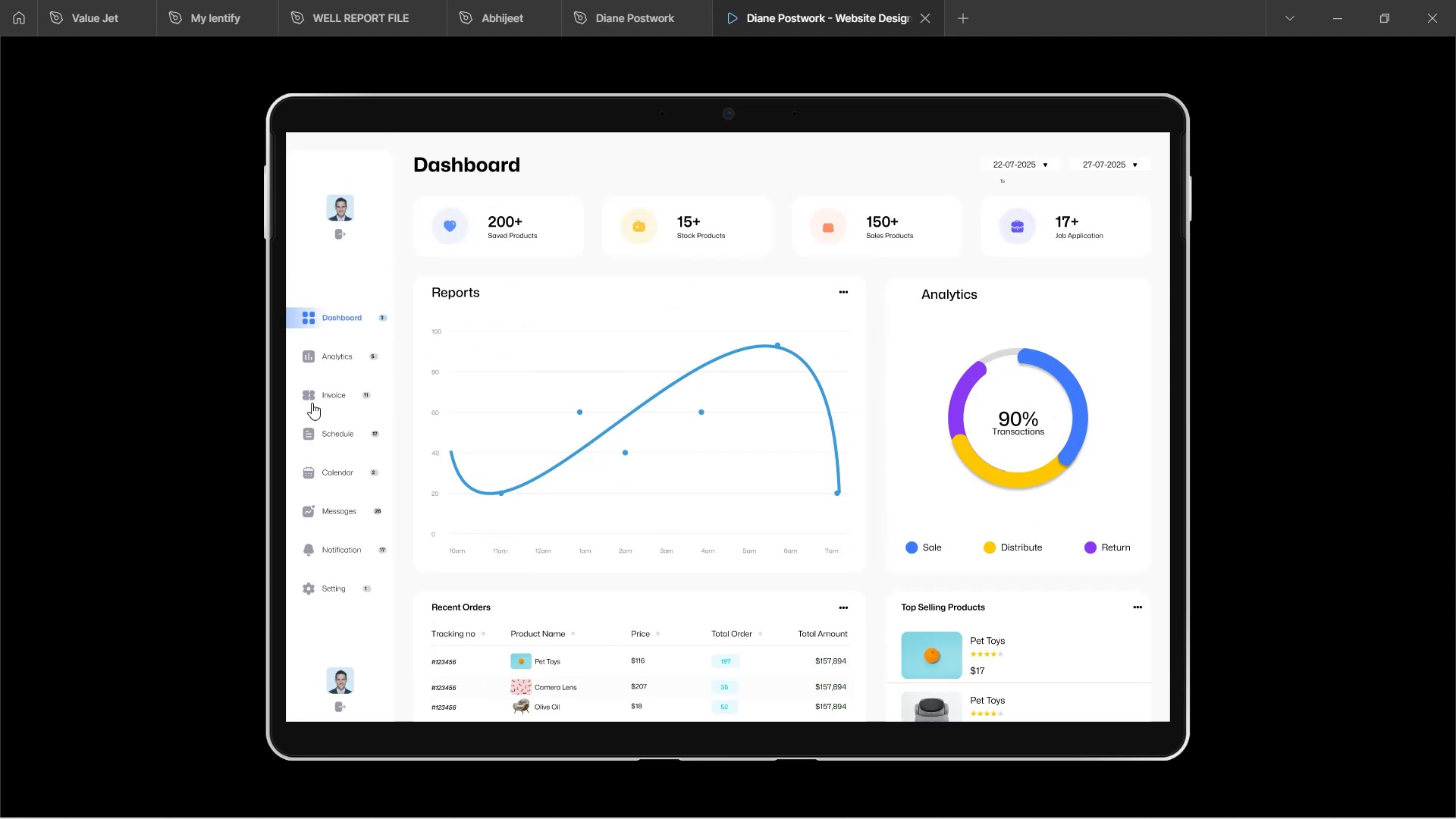 
left_click([312, 393])
 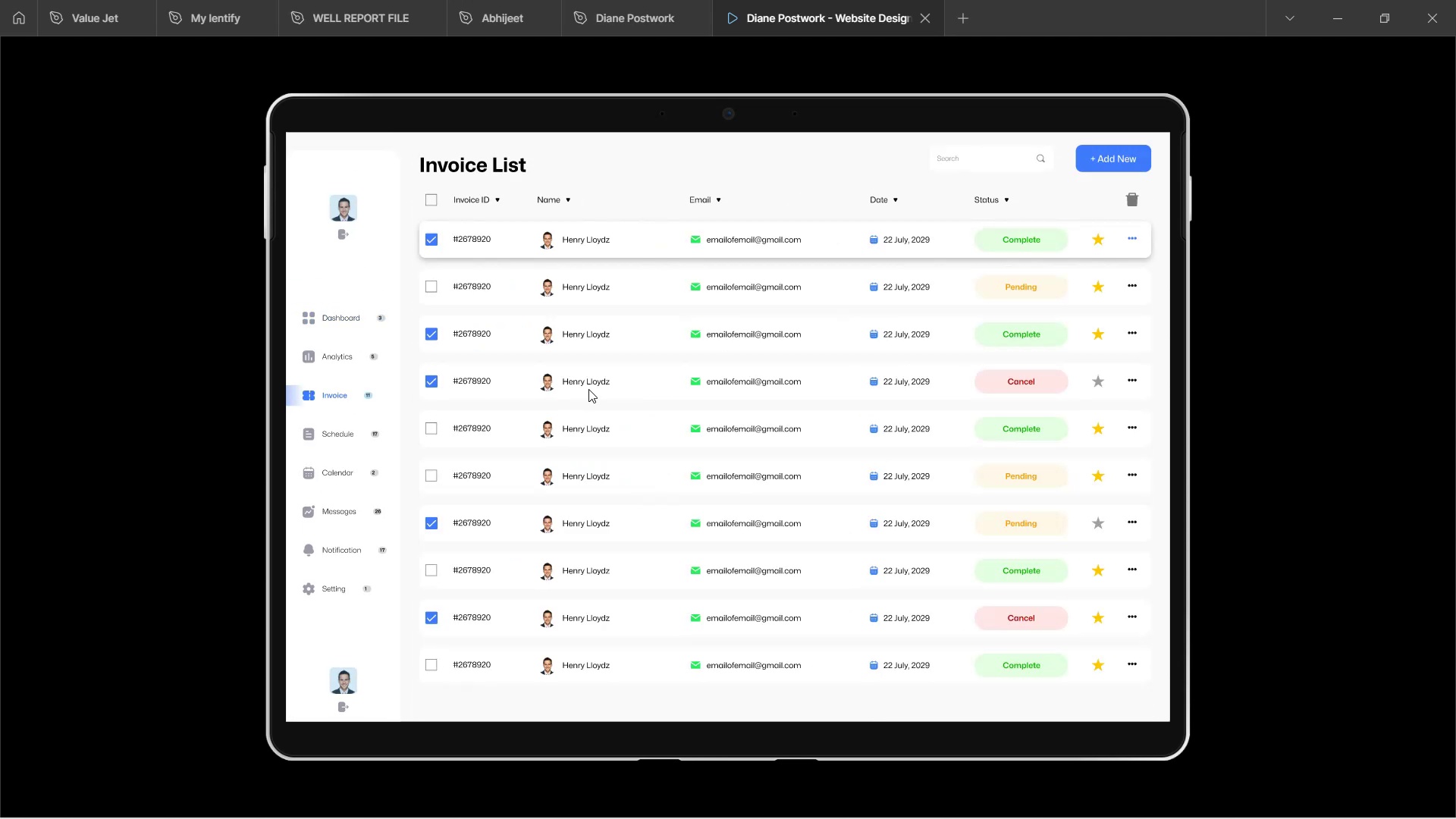 
scroll: coordinate [594, 397], scroll_direction: down, amount: 2.0
 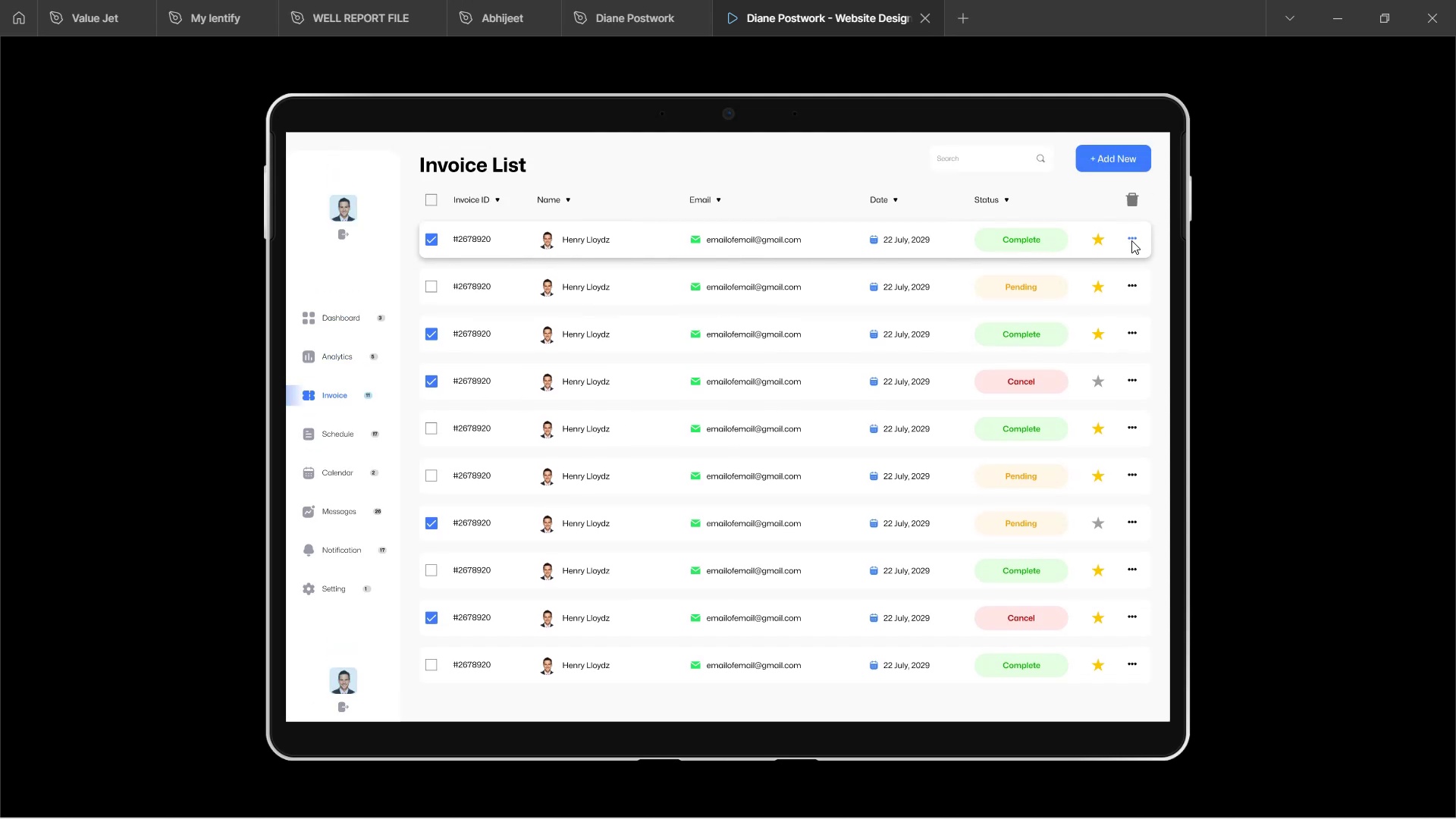 
wait(6.83)
 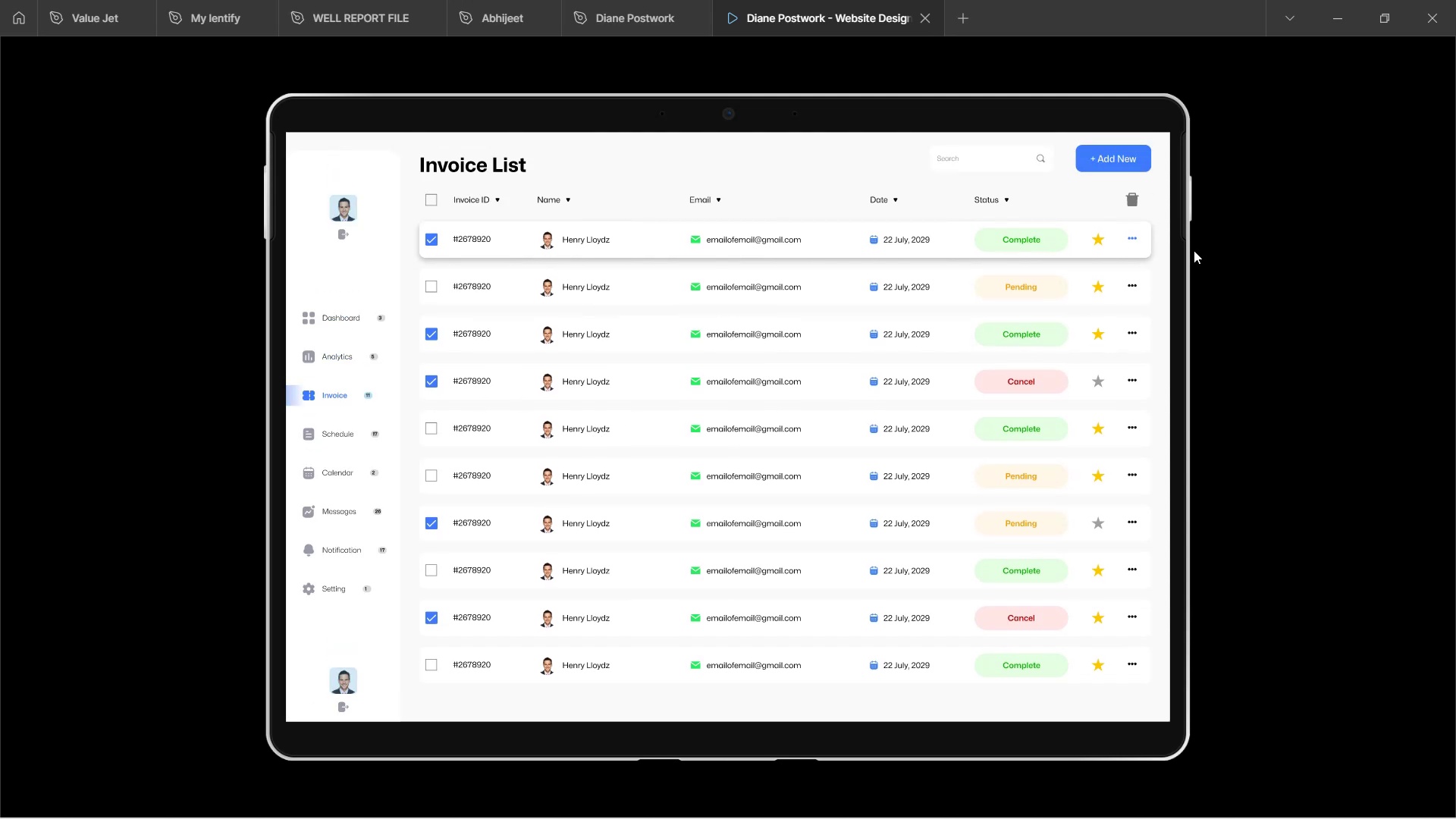 
left_click([1131, 240])
 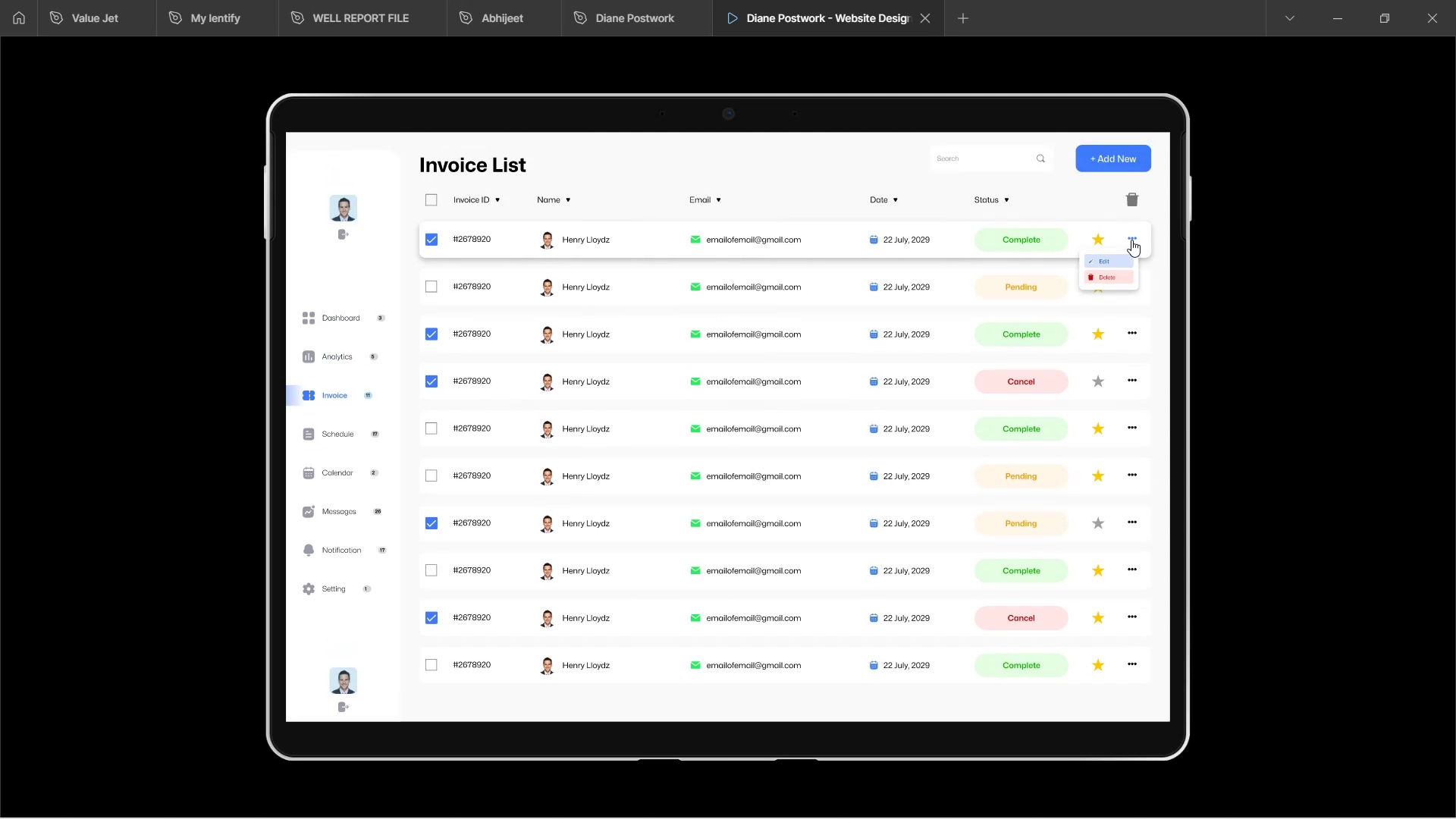 
left_click([1131, 240])
 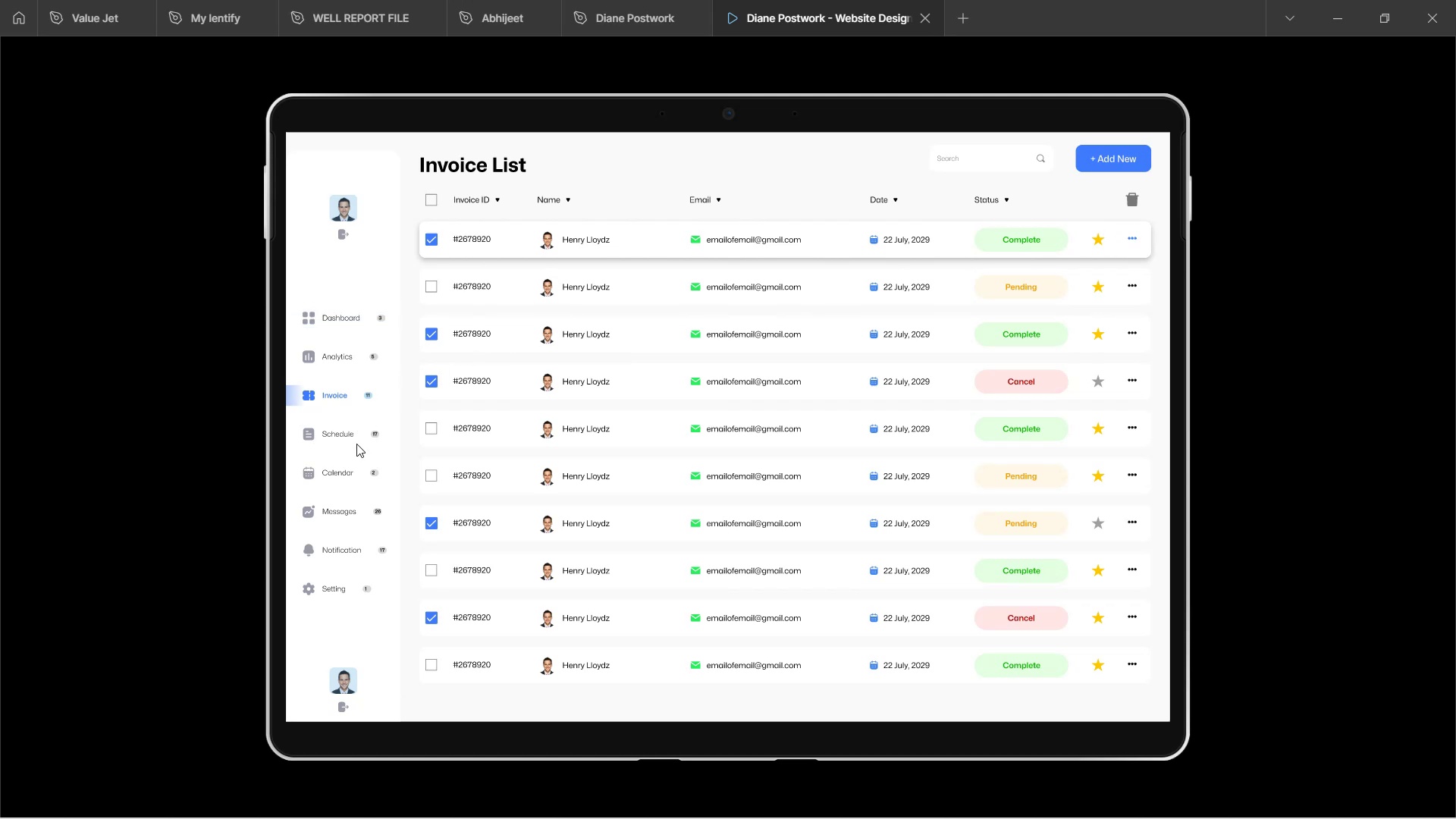 
wait(7.98)
 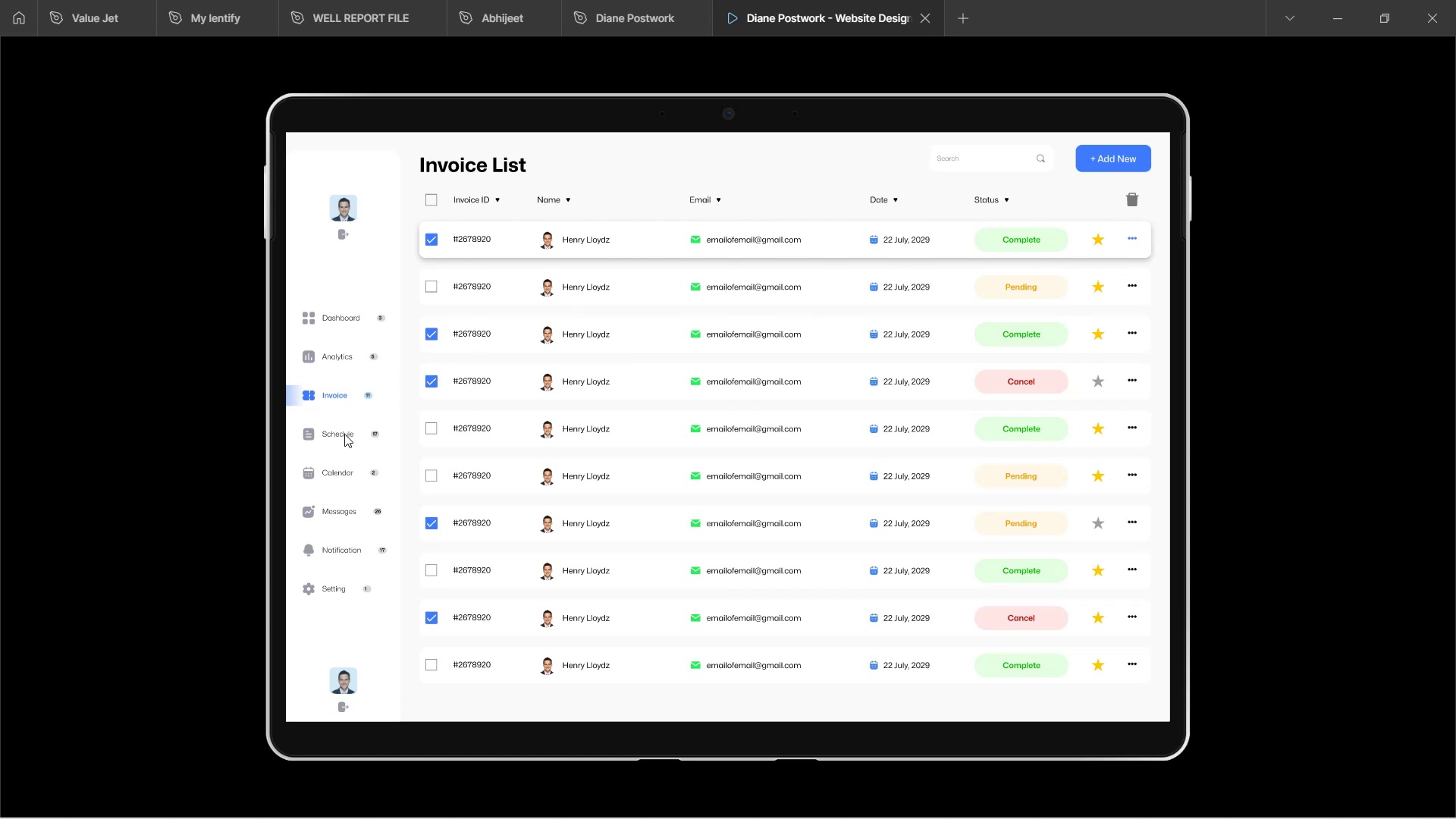 
left_click([328, 431])
 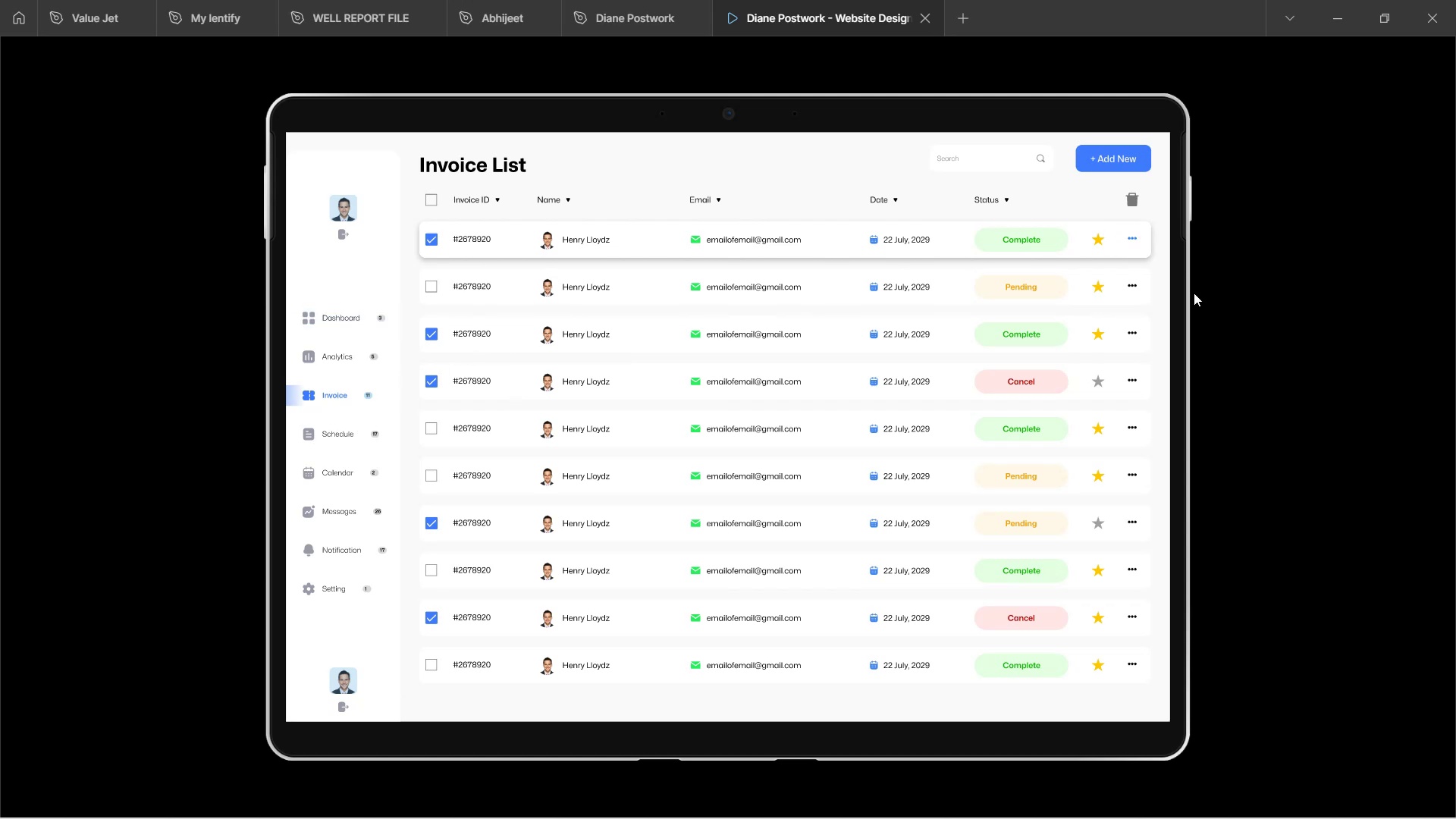 
mouse_move([1113, 244])
 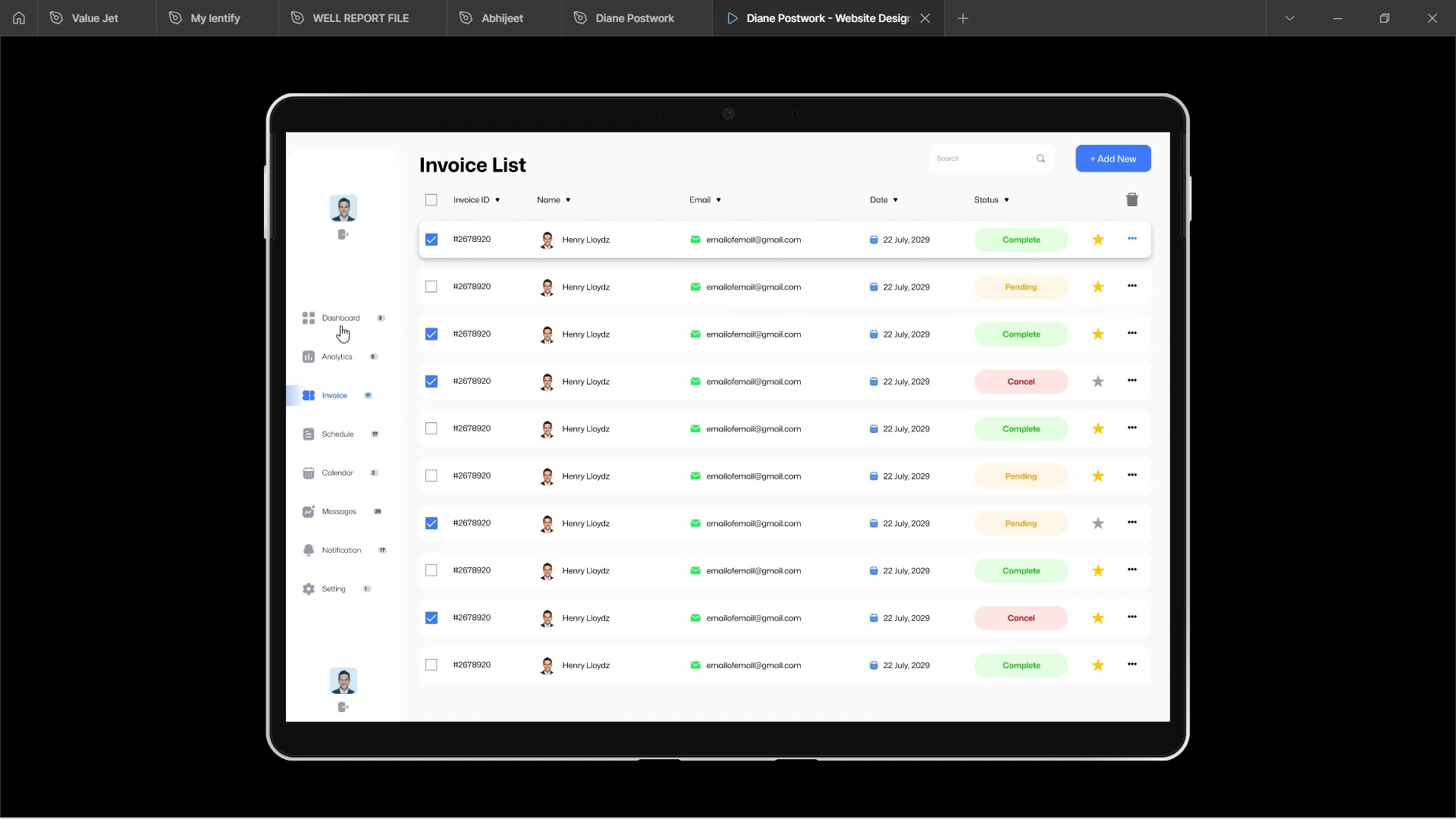 
scroll: coordinate [787, 438], scroll_direction: down, amount: 3.0
 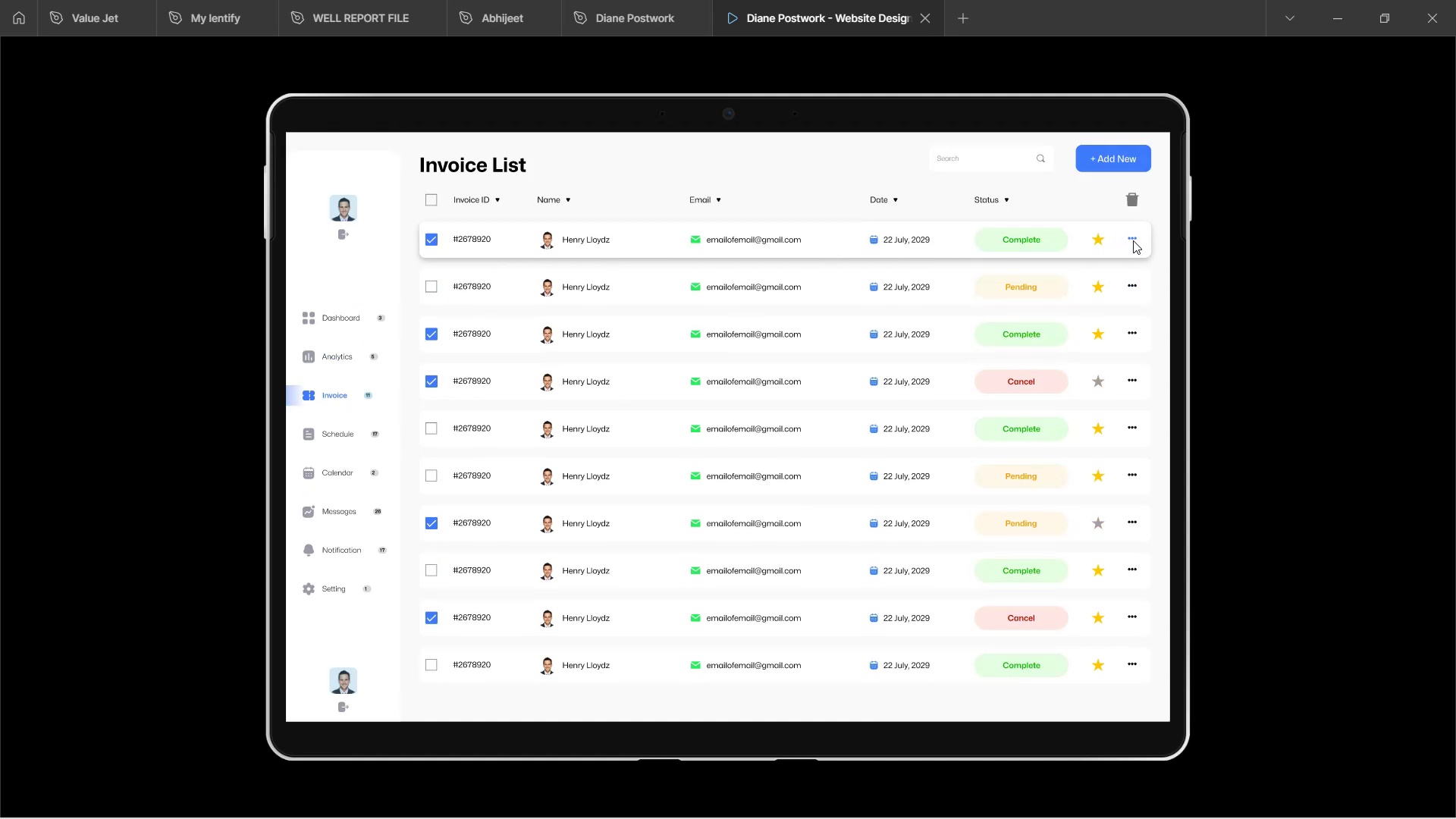 
left_click([1133, 240])
 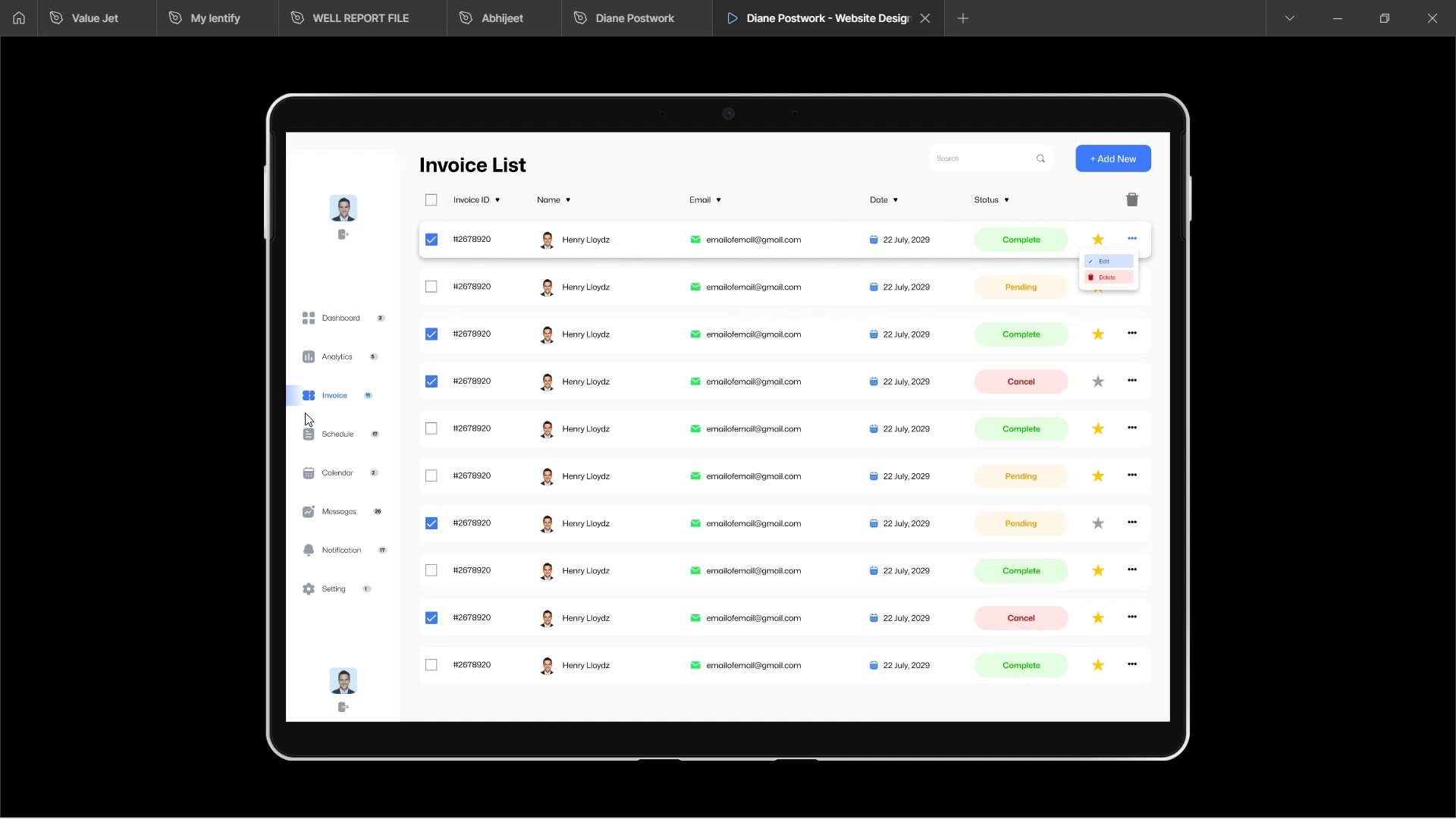 
left_click([322, 429])
 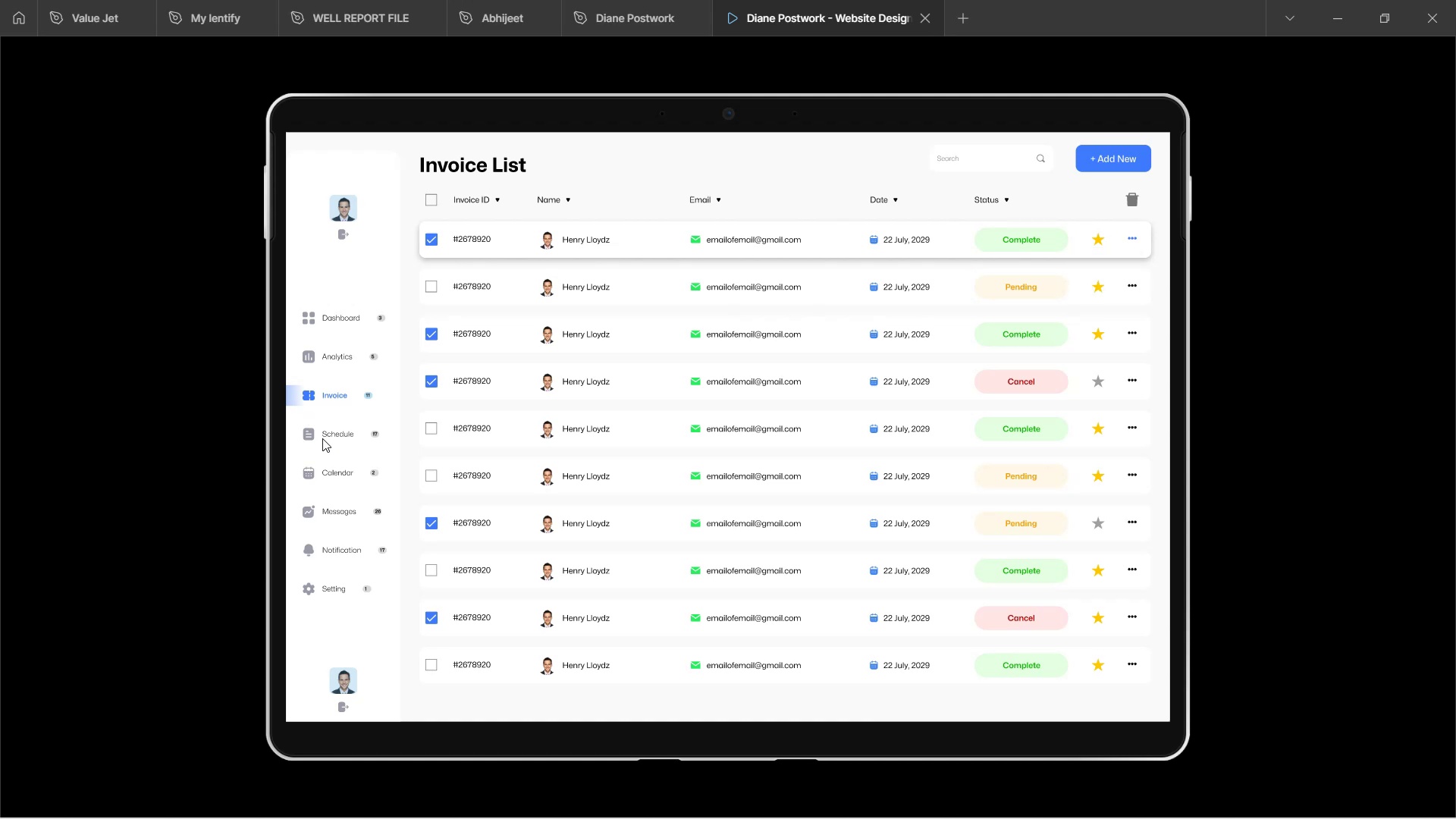 
left_click([318, 437])
 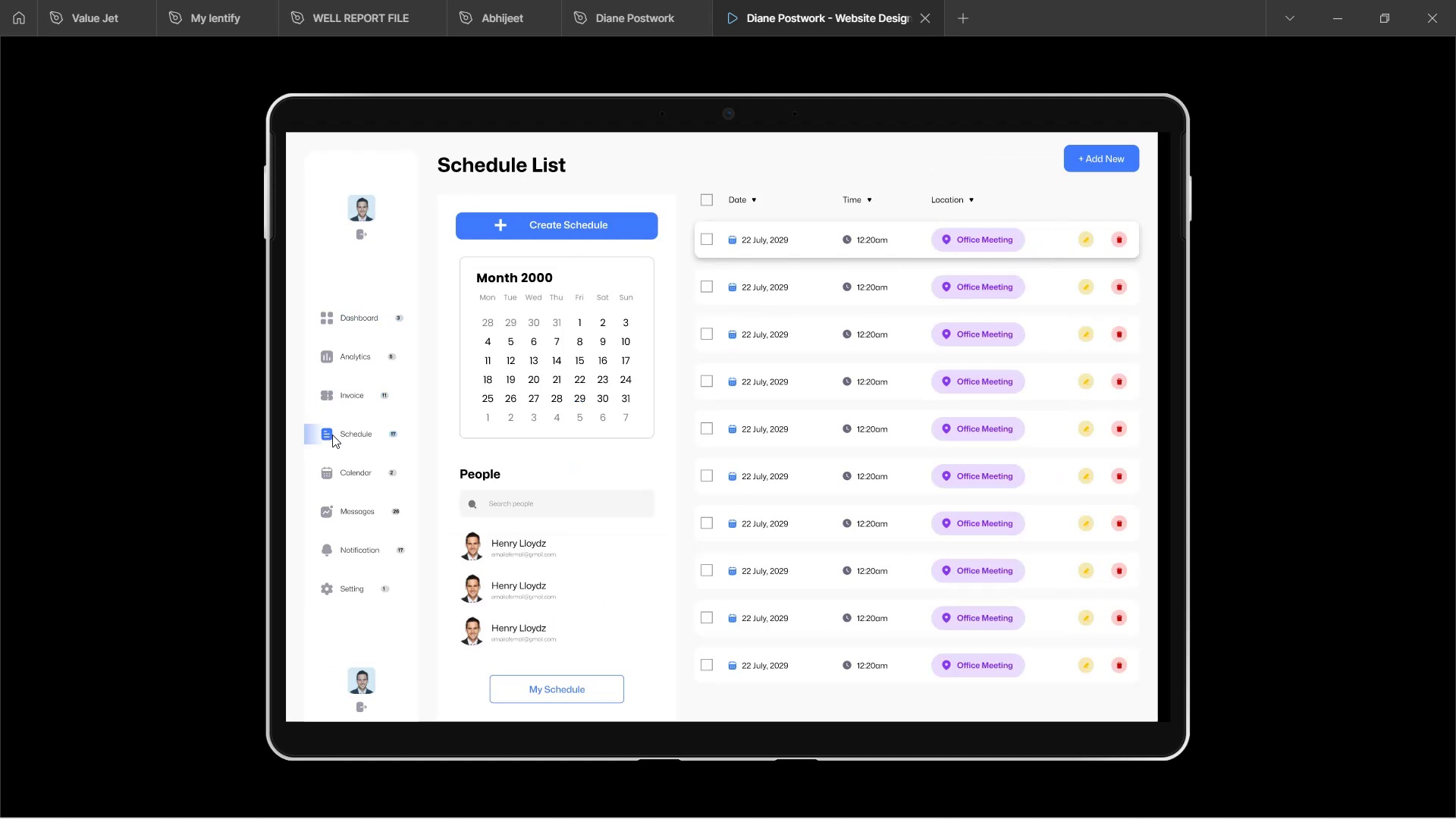 
left_click_drag(start_coordinate=[472, 453], to_coordinate=[398, 447])
 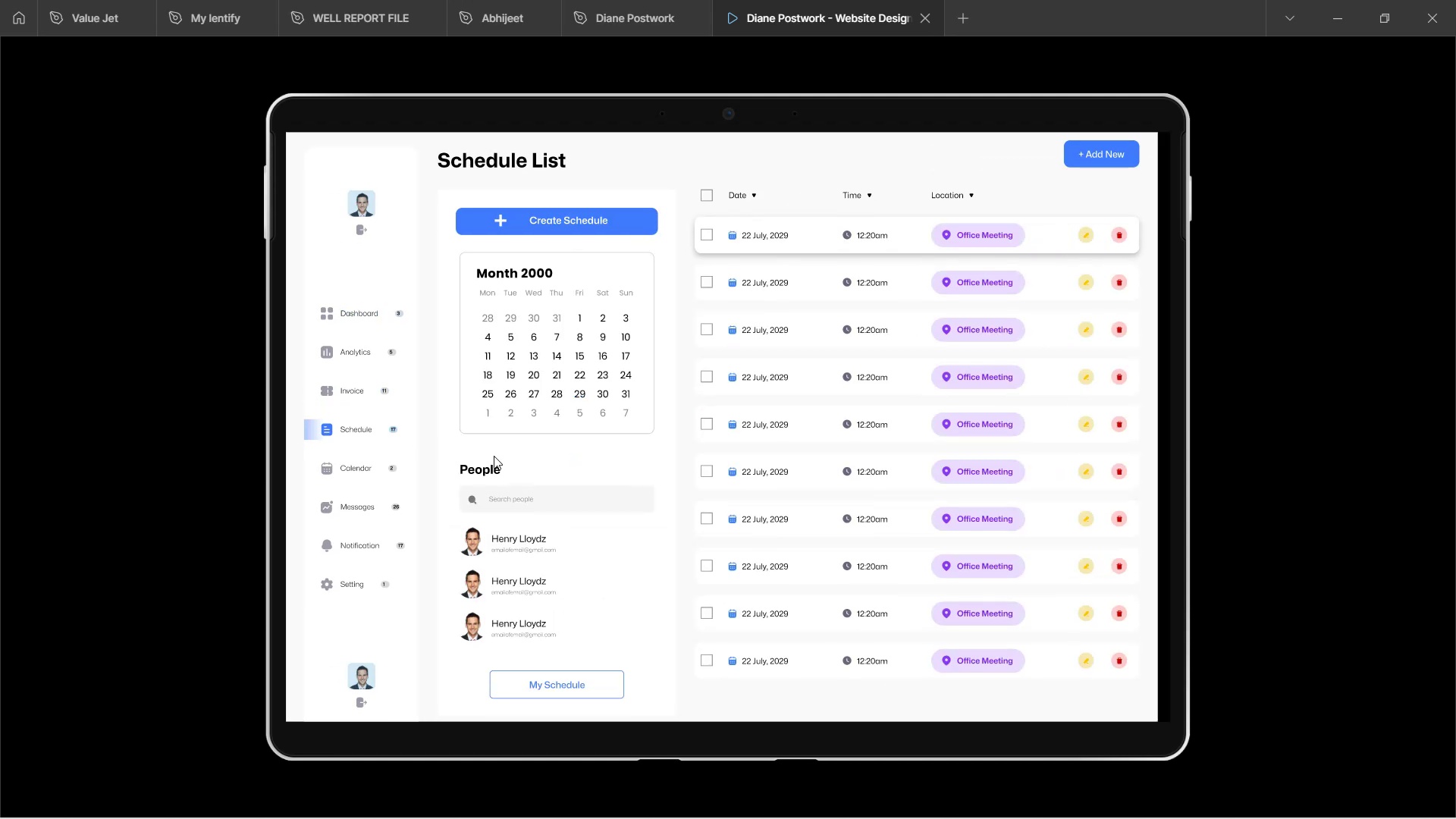 
left_click_drag(start_coordinate=[496, 463], to_coordinate=[425, 469])
 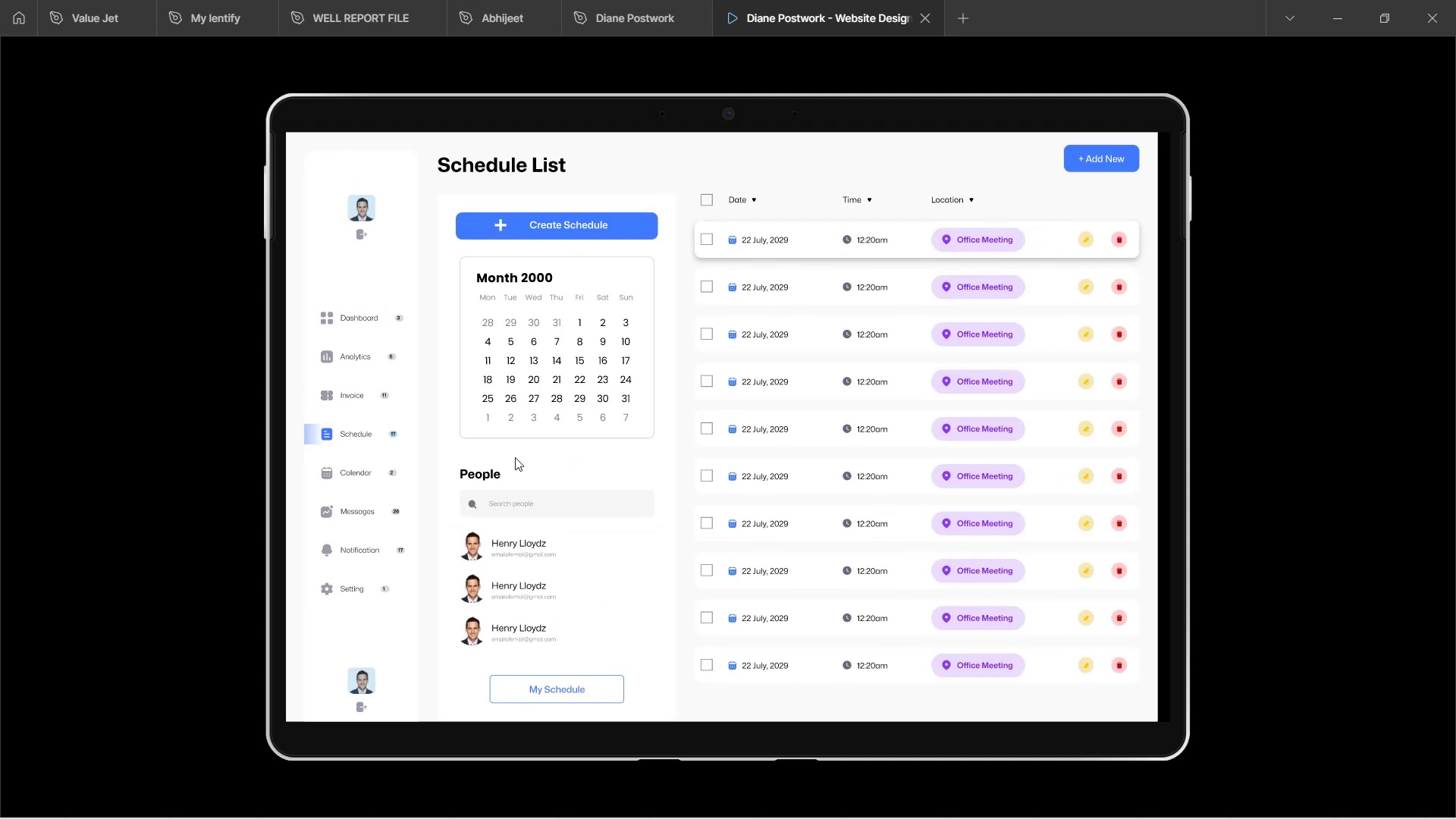 
scroll: coordinate [512, 438], scroll_direction: down, amount: 2.0
 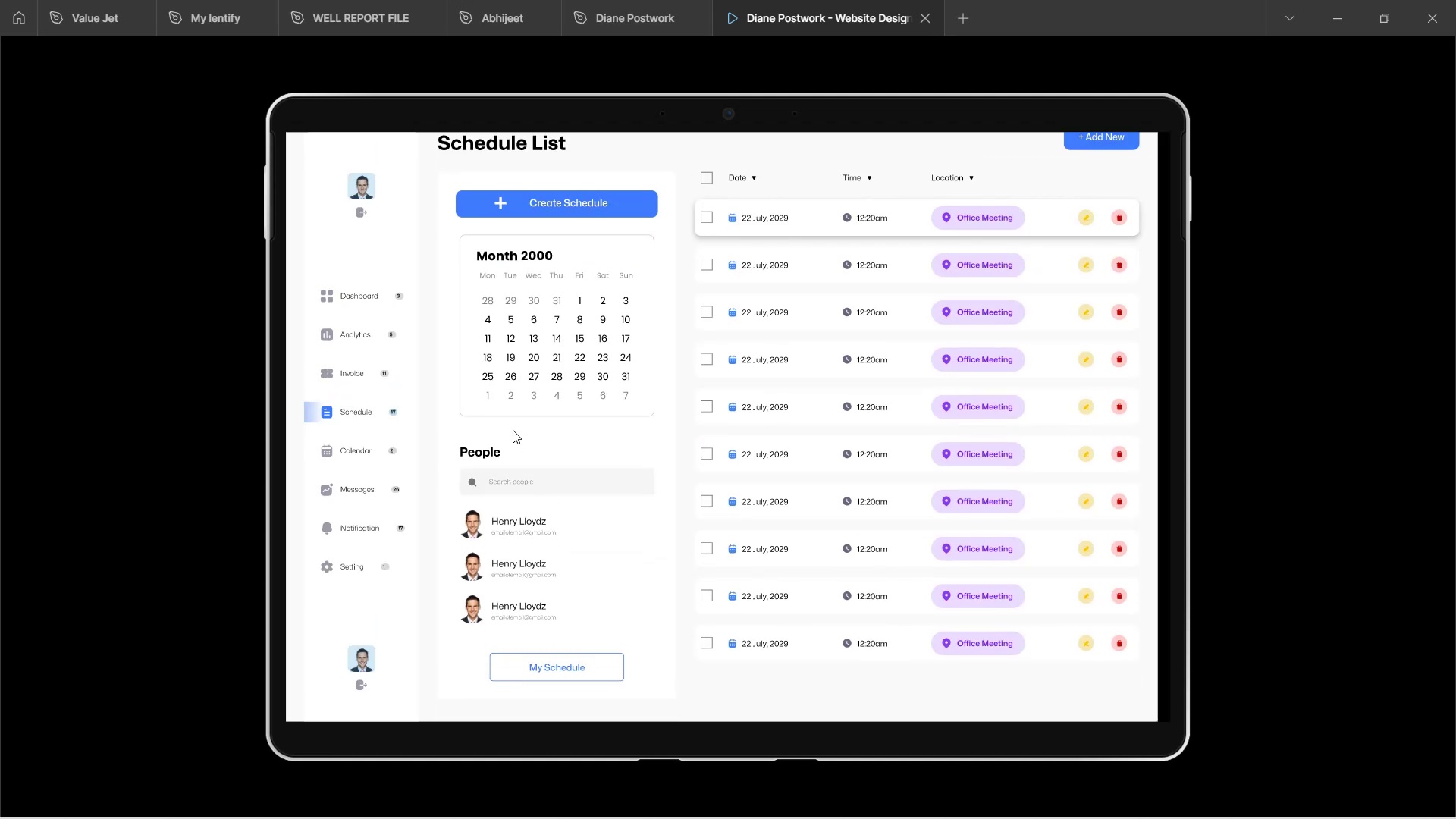 
scroll: coordinate [513, 427], scroll_direction: up, amount: 3.0
 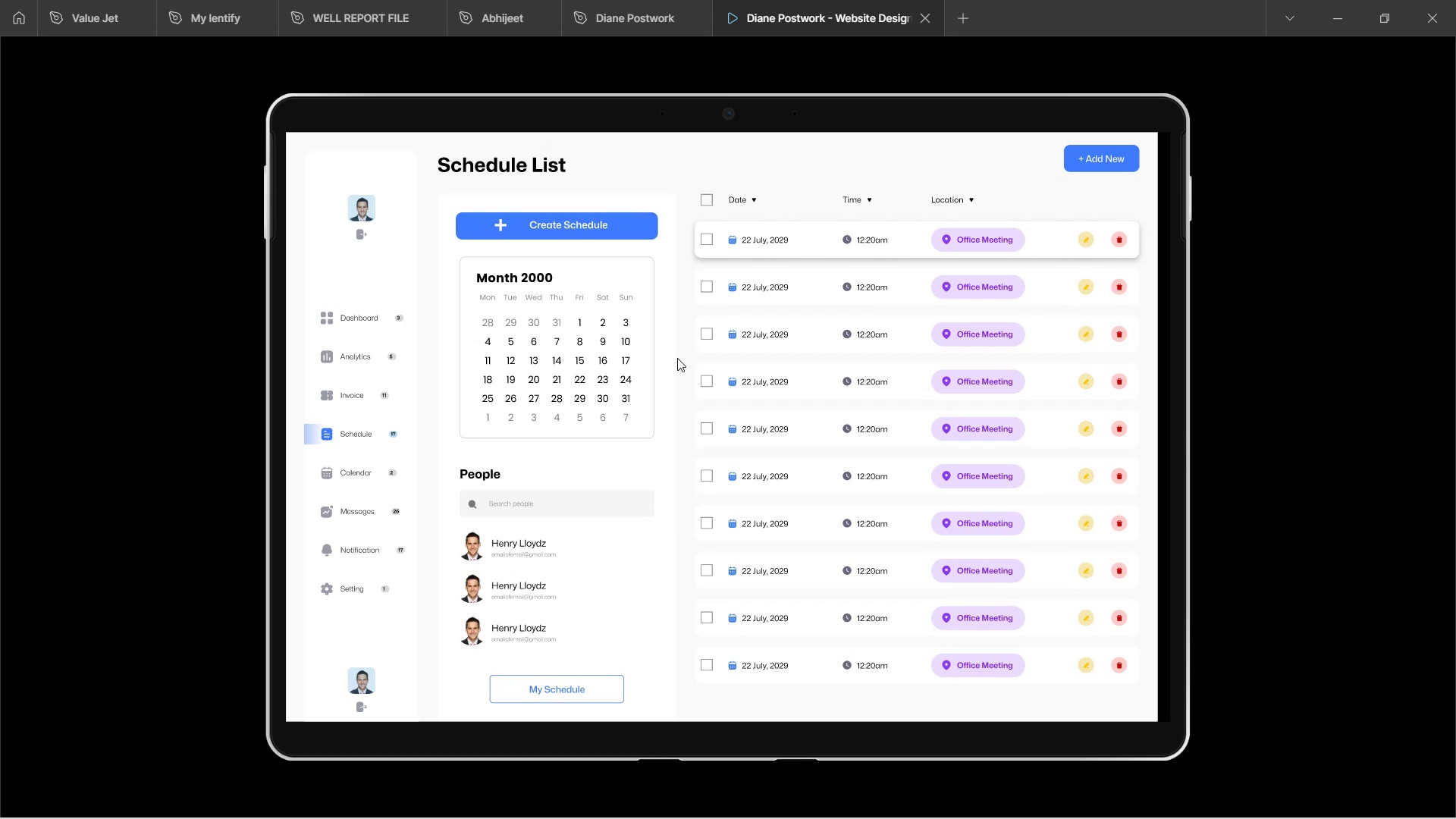 
wait(7.52)
 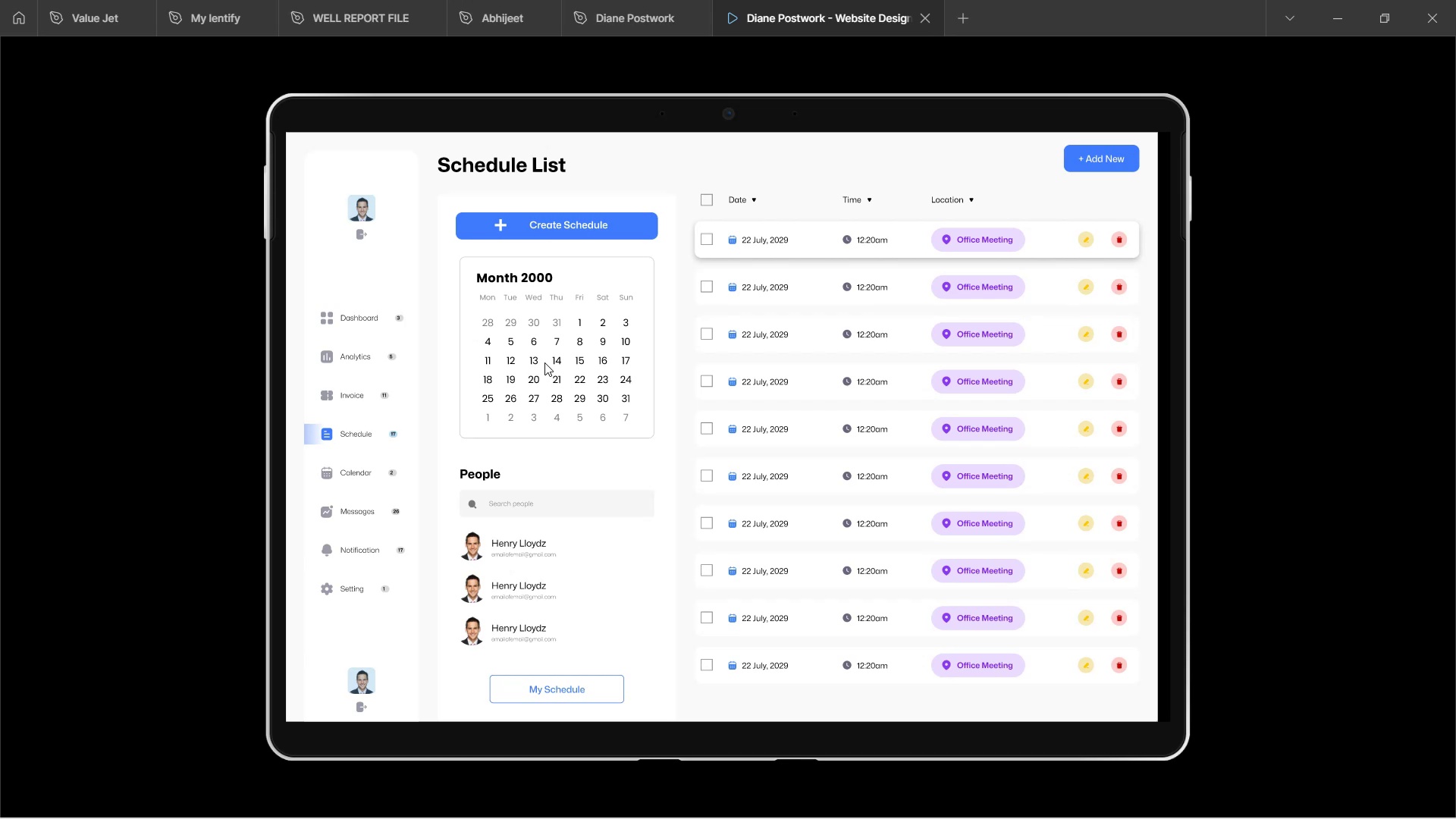 
scroll: coordinate [640, 390], scroll_direction: down, amount: 3.0
 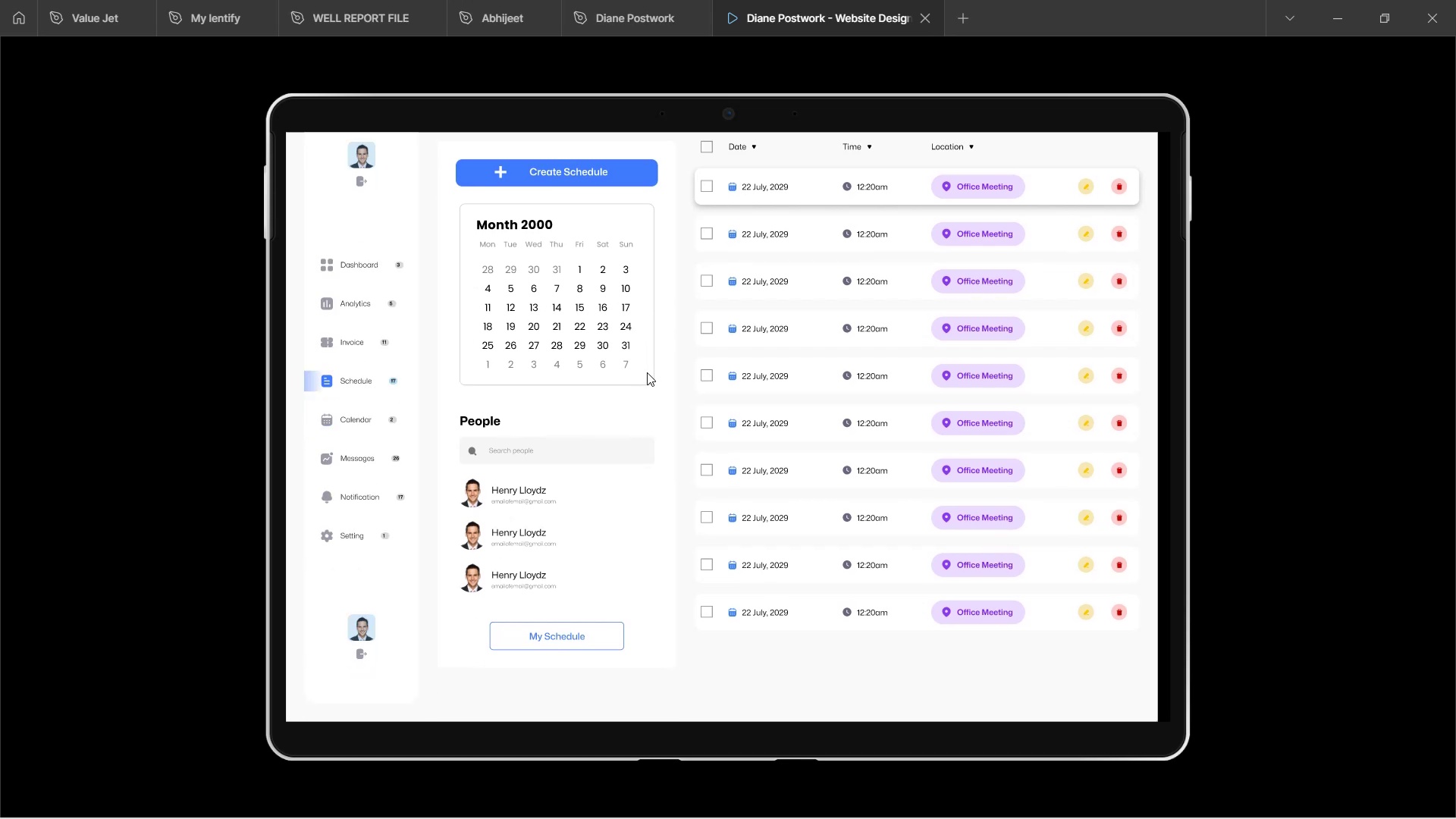 
scroll: coordinate [653, 367], scroll_direction: up, amount: 4.0
 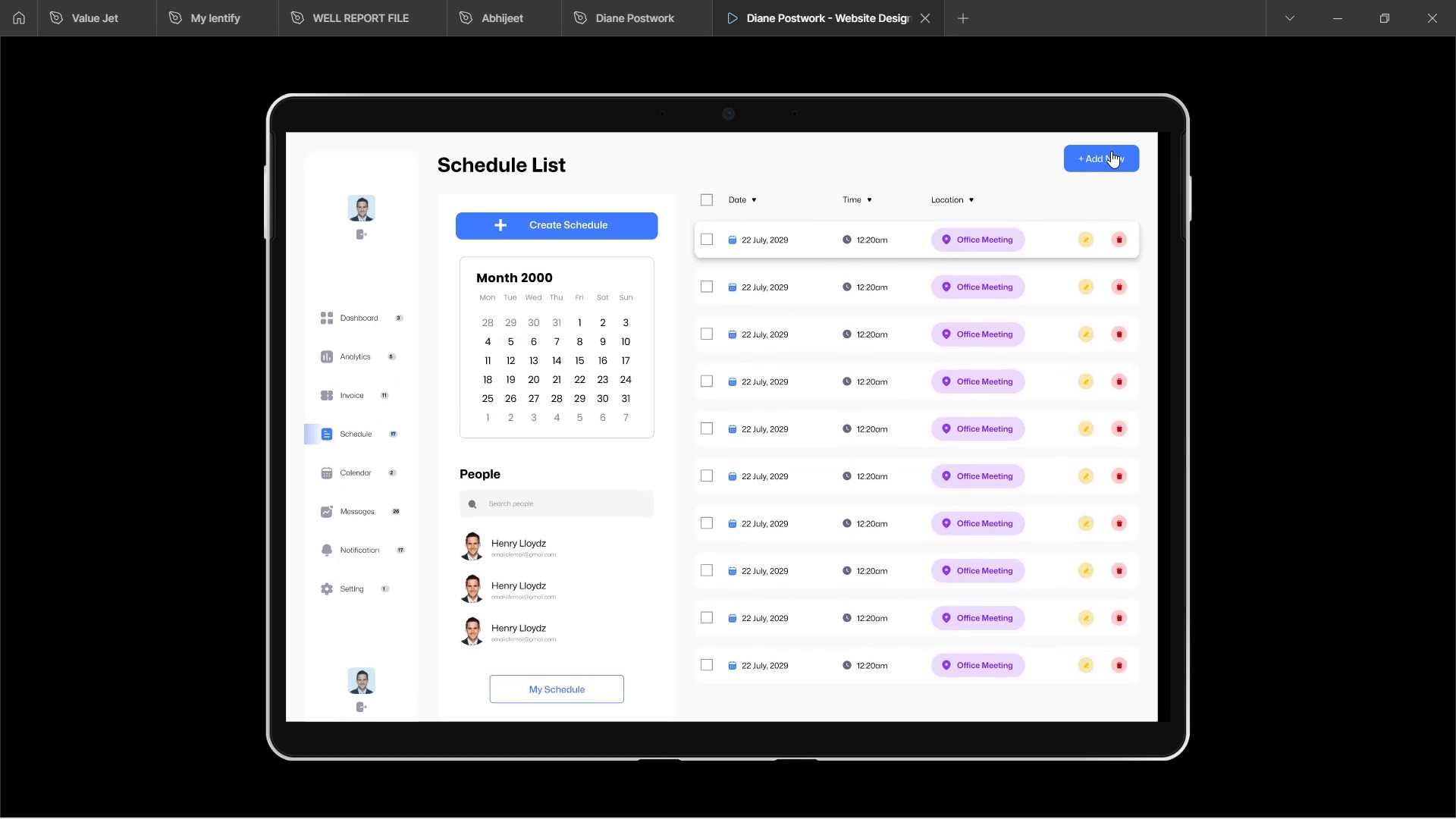 
left_click([1109, 162])
 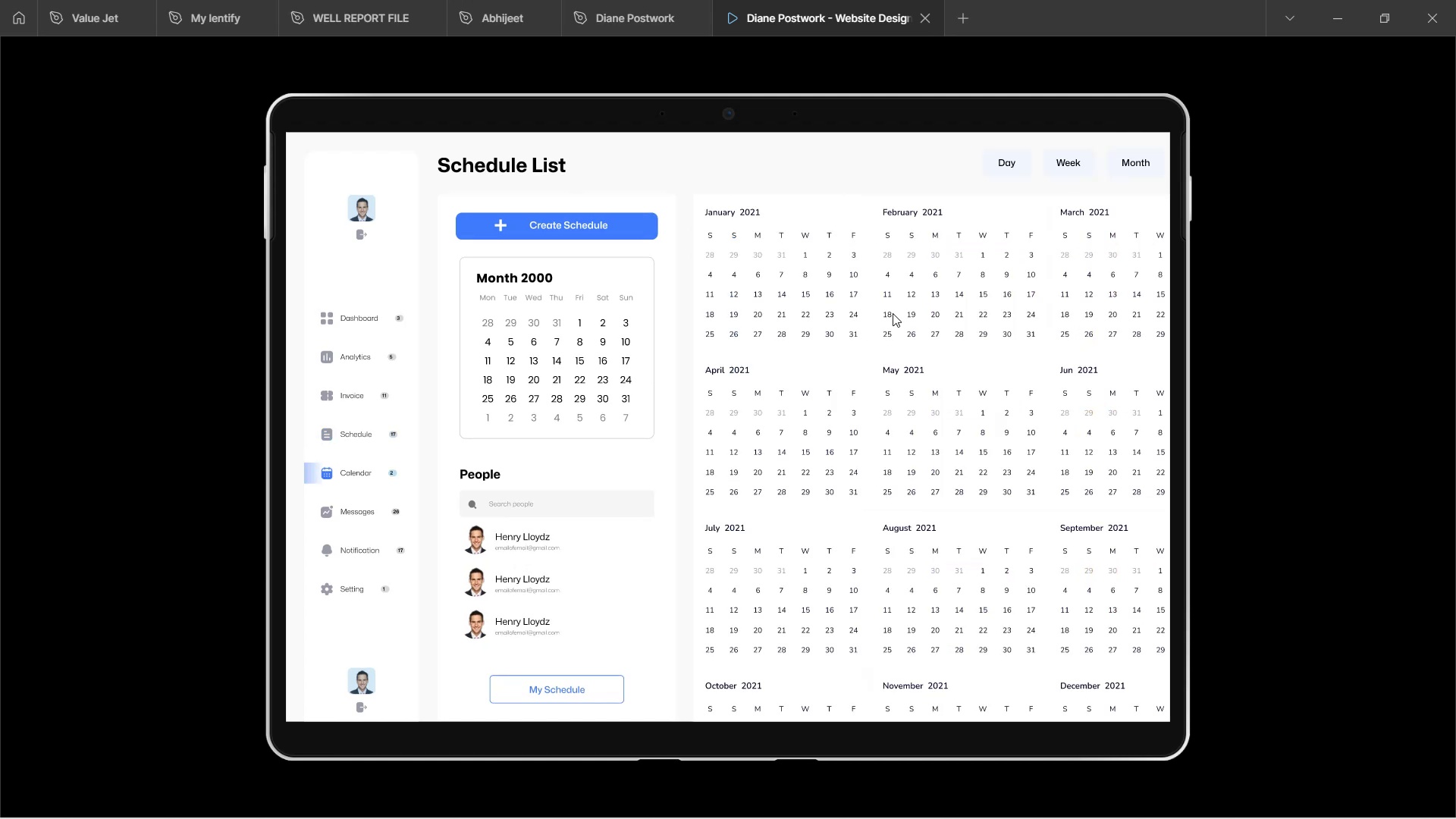 
left_click_drag(start_coordinate=[852, 403], to_coordinate=[723, 419])
 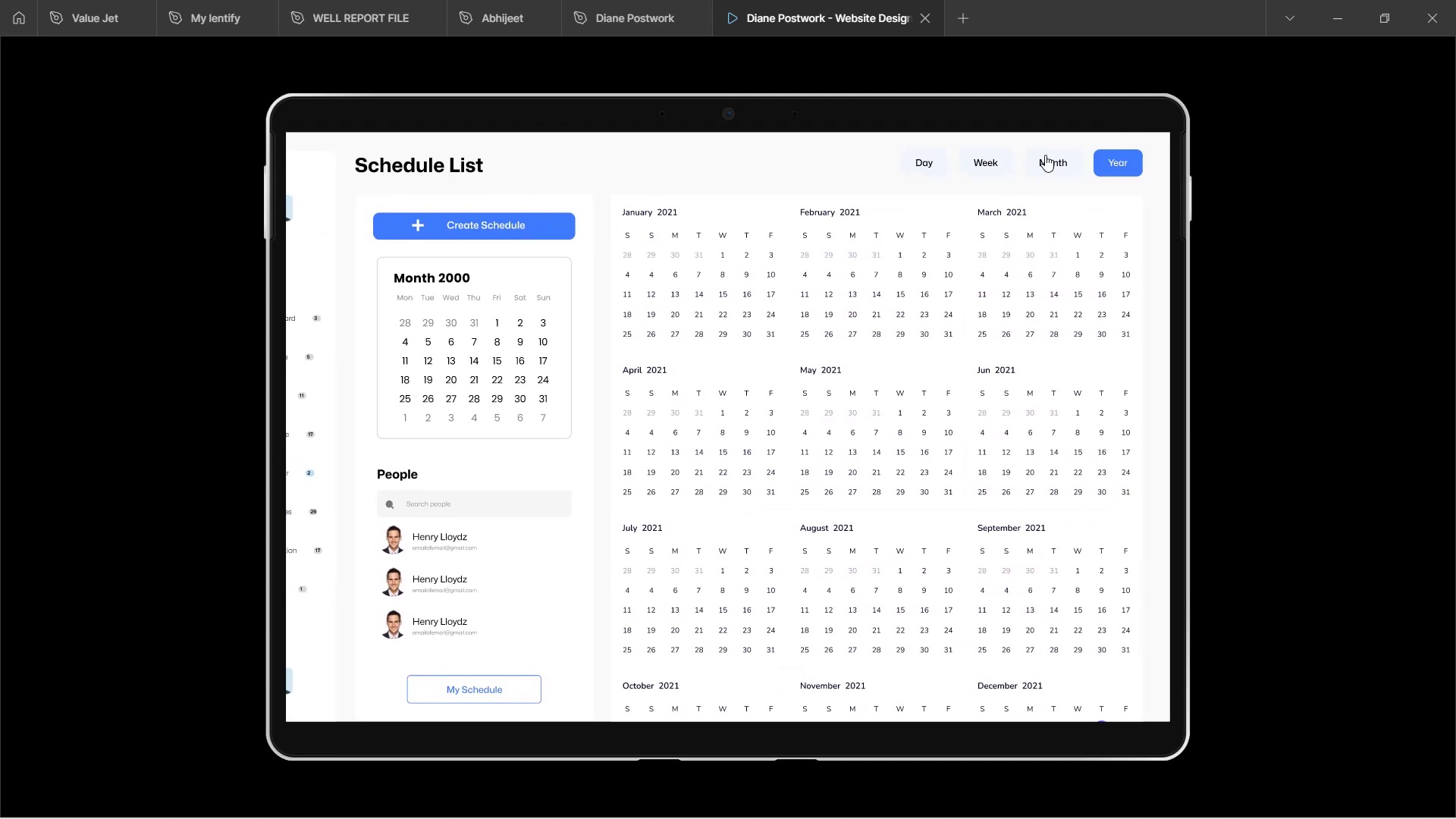 
left_click([1046, 157])
 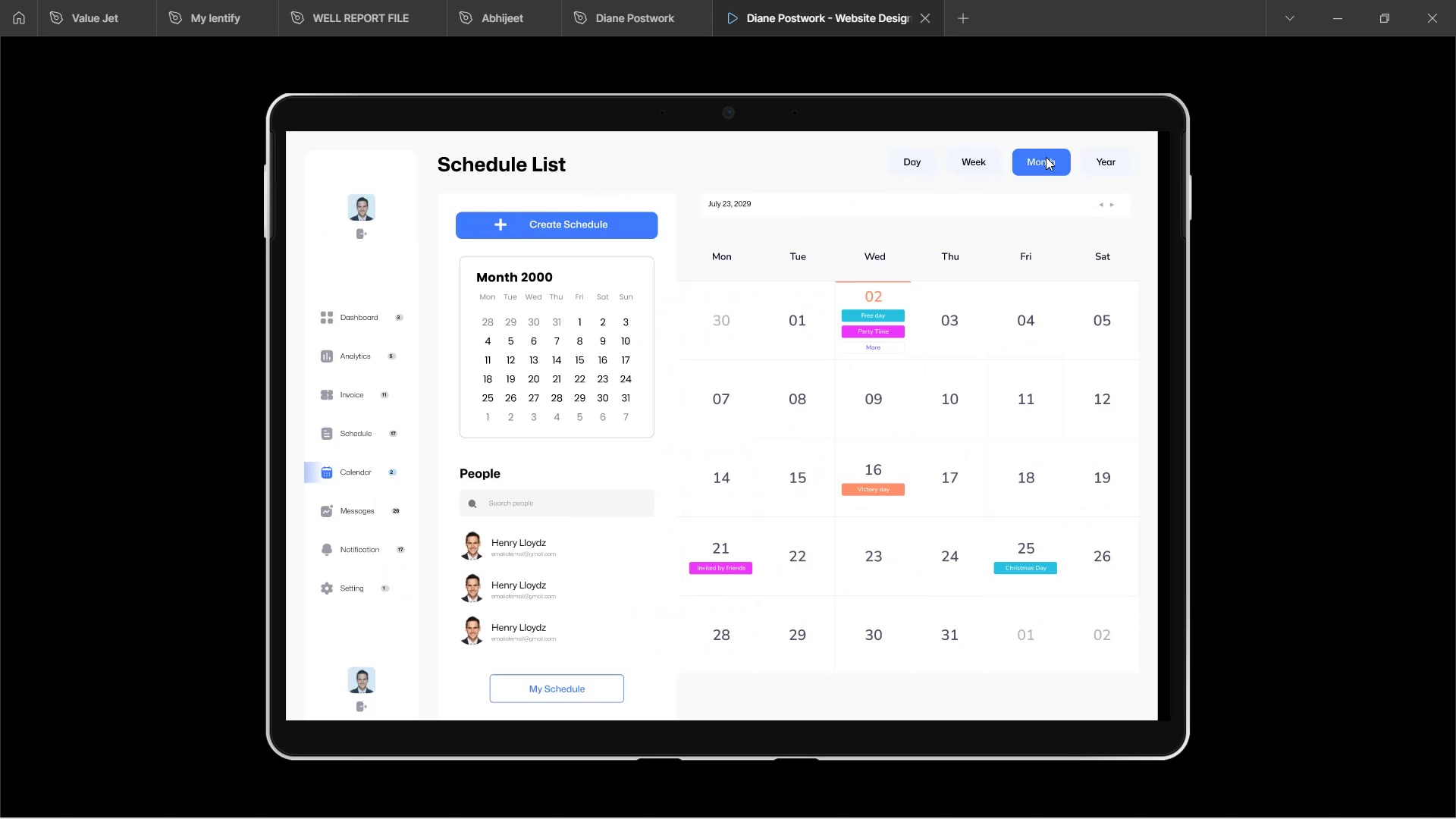 
left_click_drag(start_coordinate=[1018, 356], to_coordinate=[962, 372])
 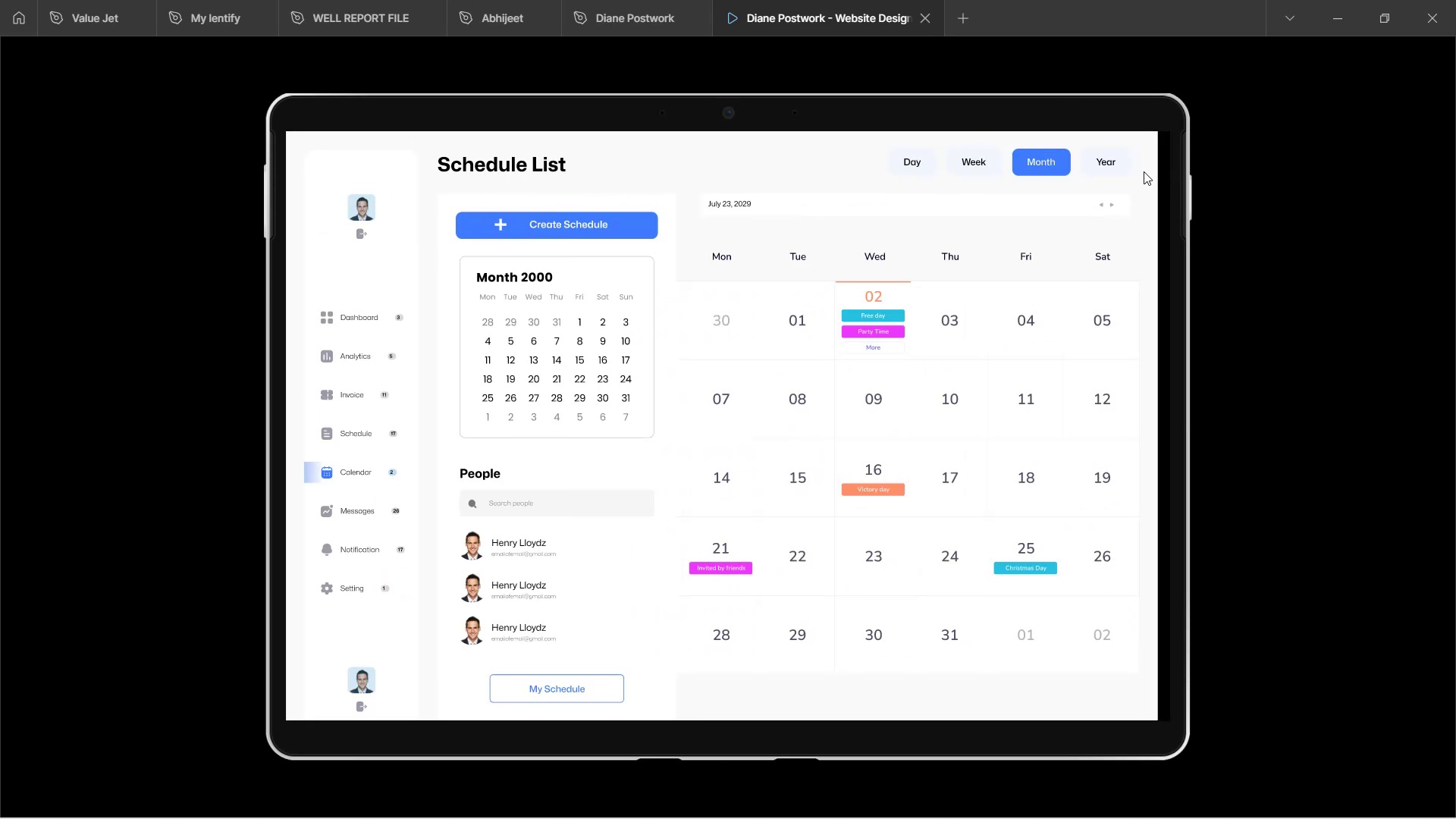 
mouse_move([1097, 176])
 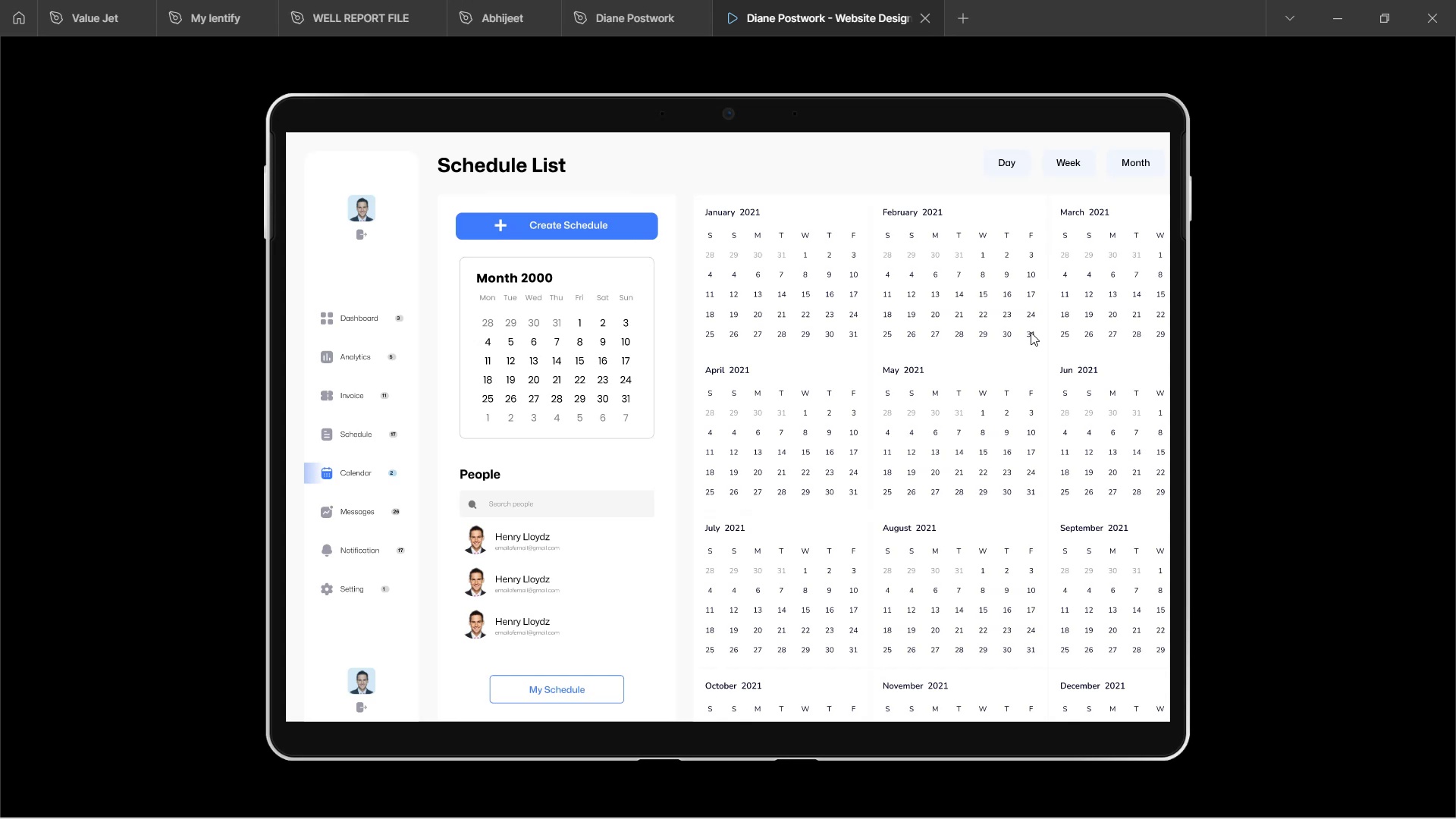 
left_click_drag(start_coordinate=[1028, 334], to_coordinate=[1005, 369])
 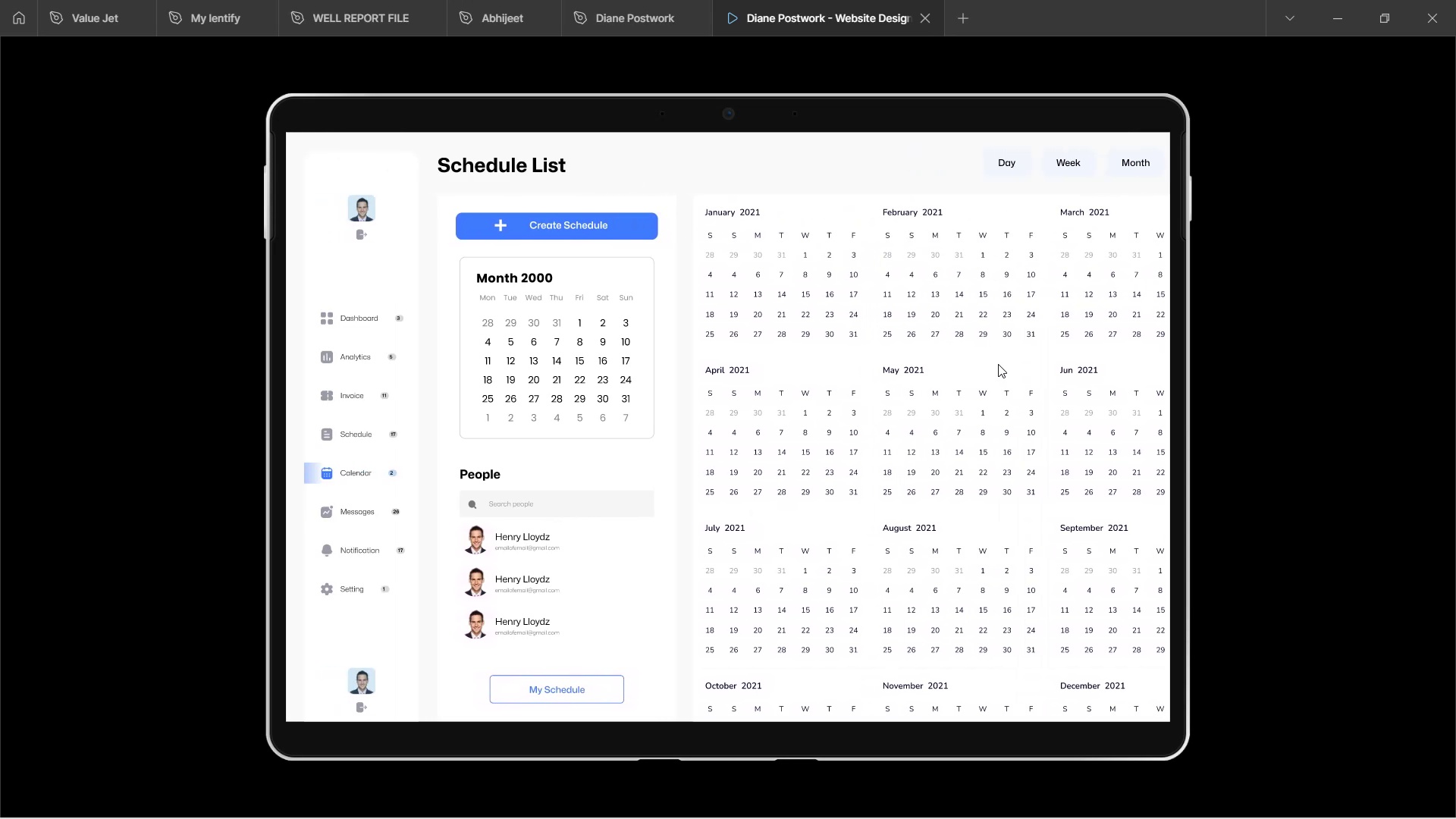 
left_click_drag(start_coordinate=[995, 366], to_coordinate=[959, 362])
 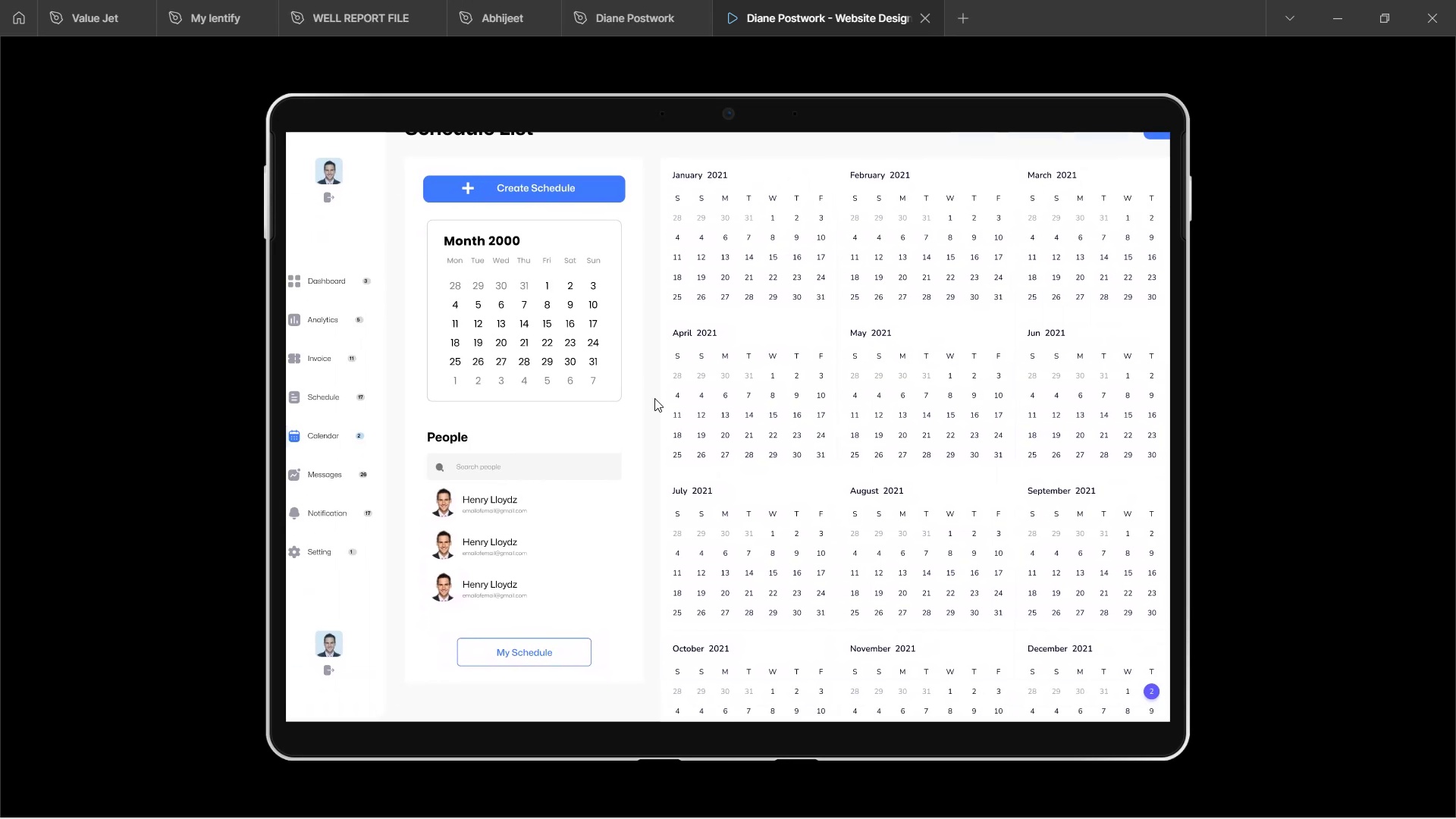 
left_click_drag(start_coordinate=[673, 427], to_coordinate=[817, 521])
 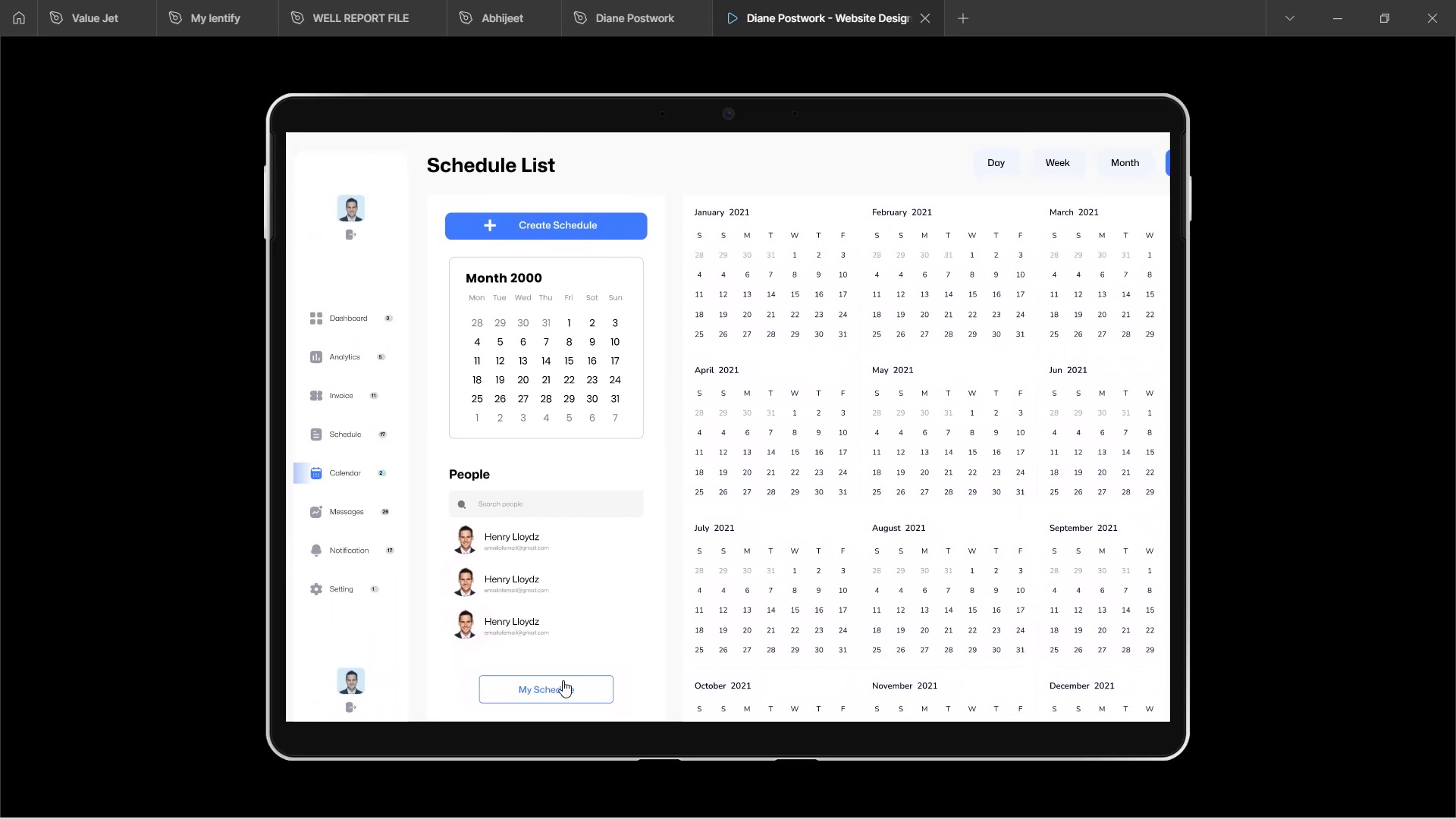 
left_click([563, 683])
 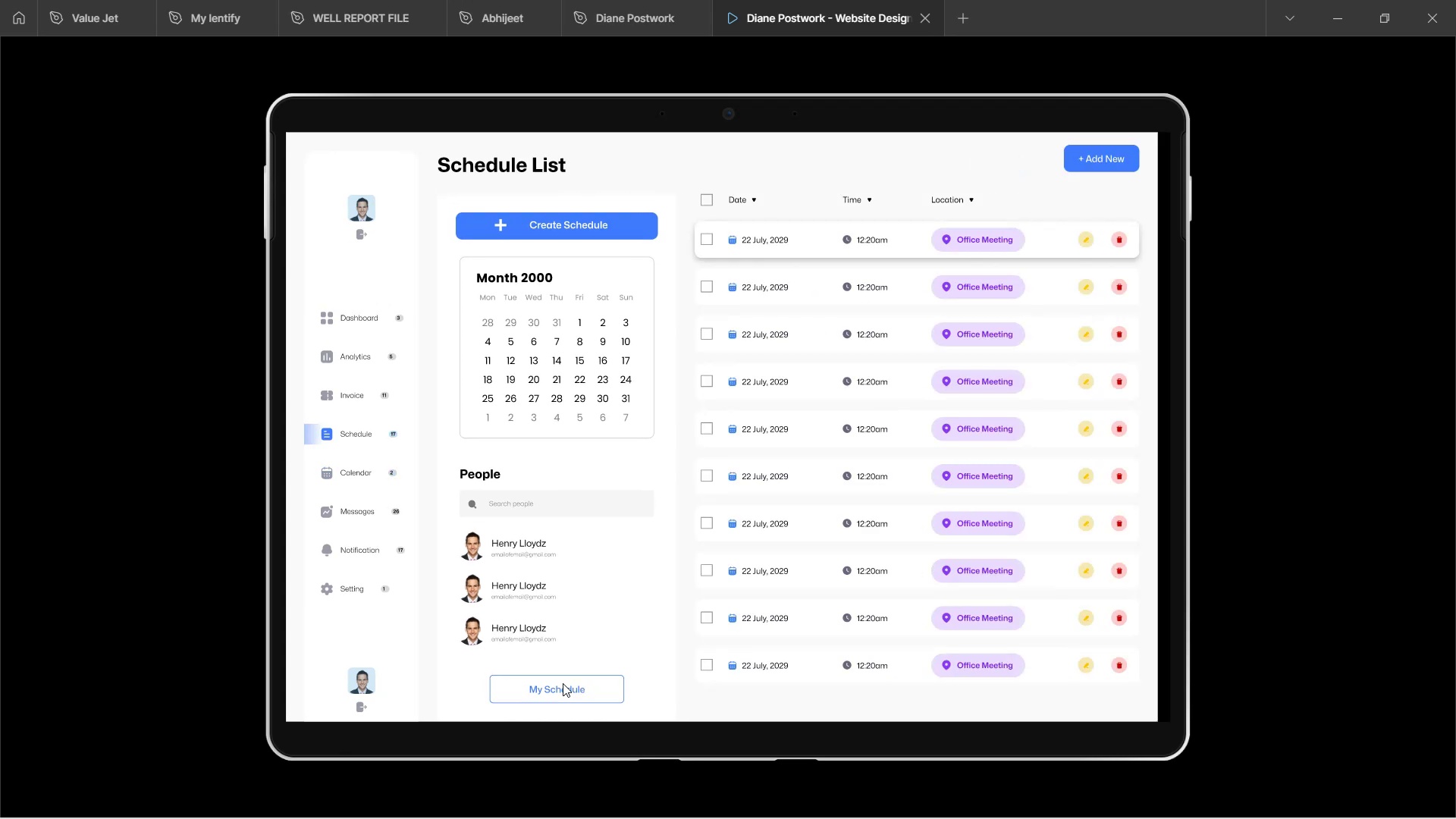 
left_click_drag(start_coordinate=[738, 571], to_coordinate=[646, 579])
 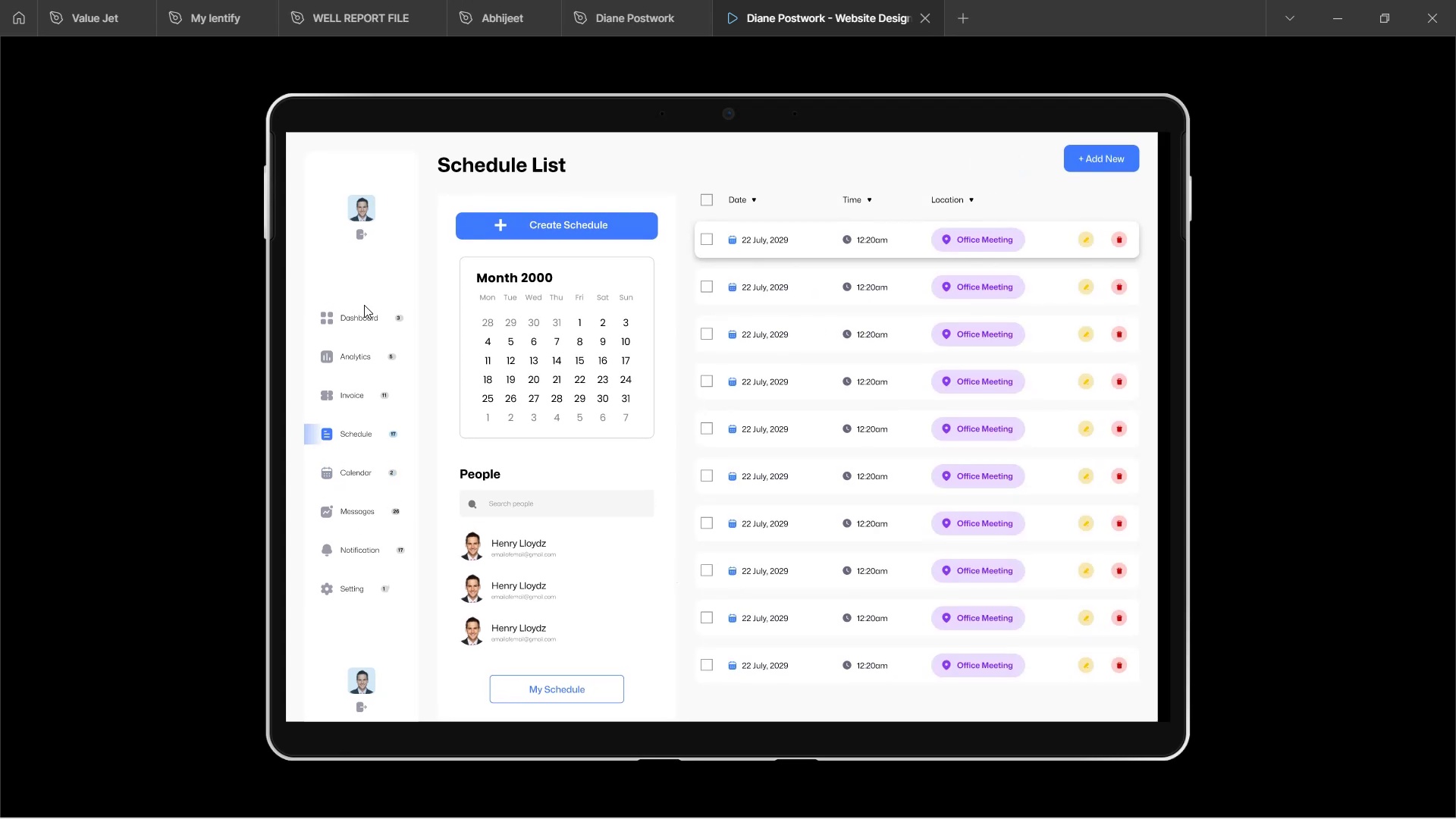 
left_click([359, 313])
 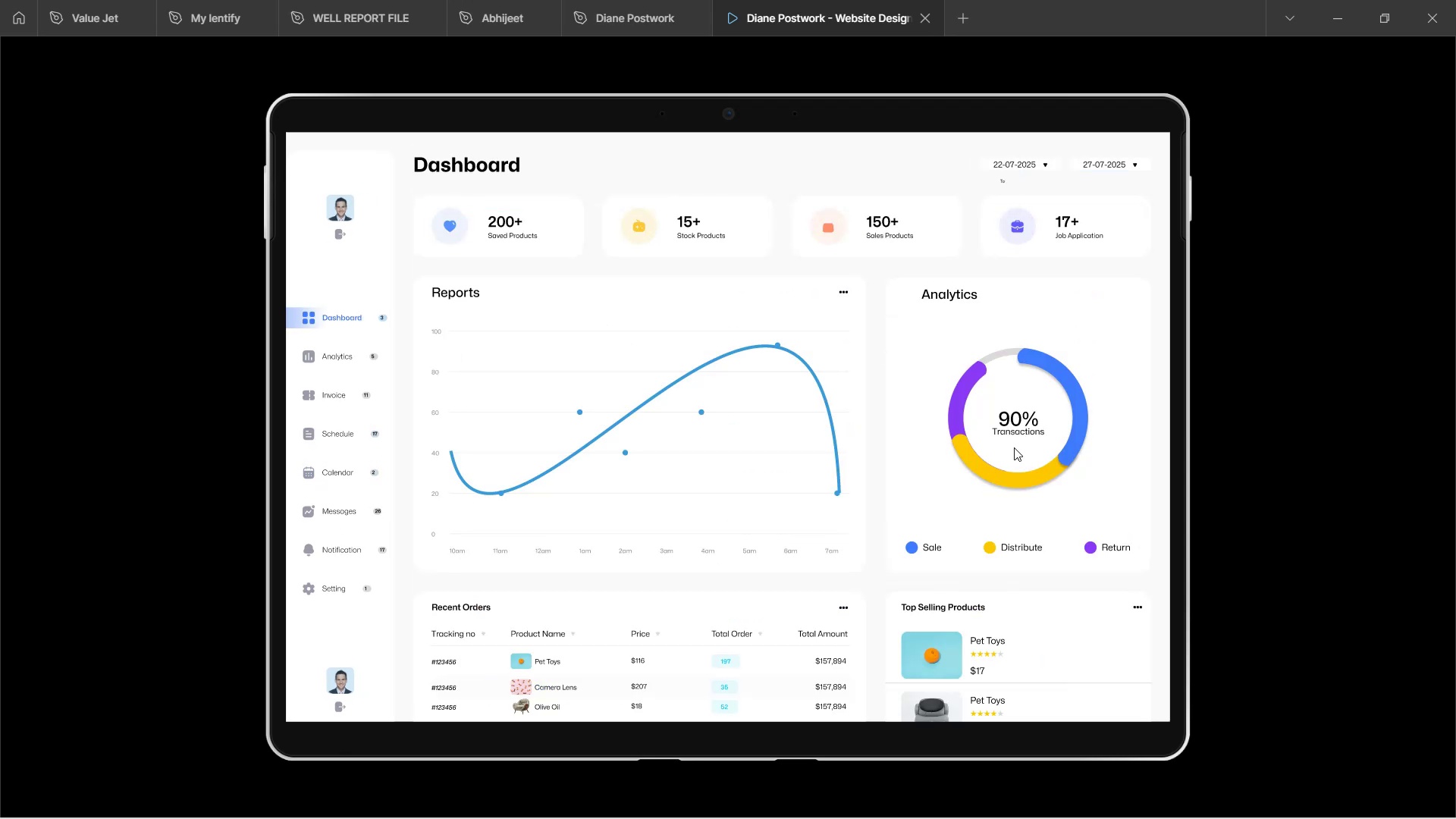 
scroll: coordinate [1005, 437], scroll_direction: down, amount: 3.0
 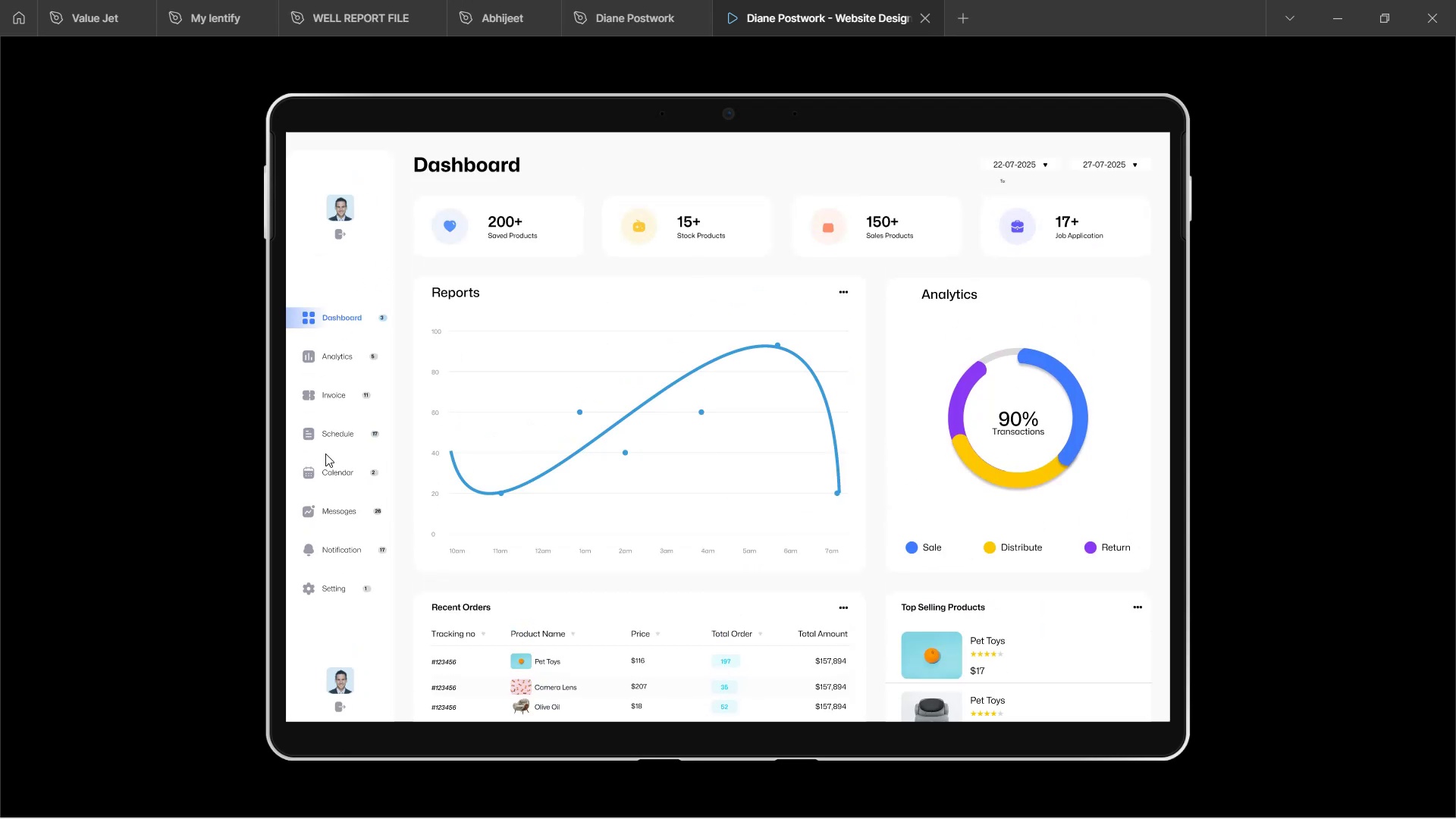 
left_click([324, 435])
 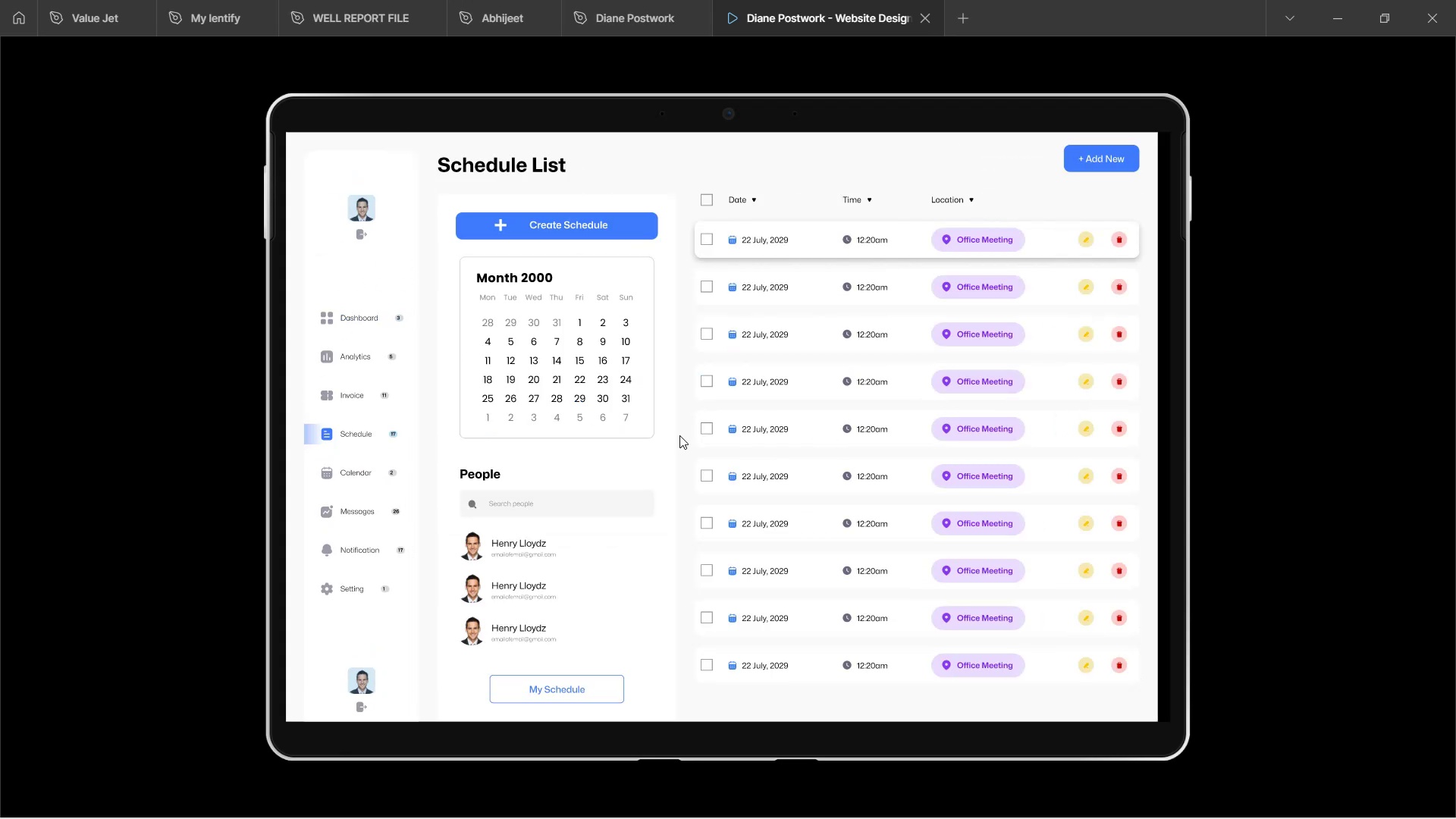 
scroll: coordinate [679, 436], scroll_direction: down, amount: 4.0
 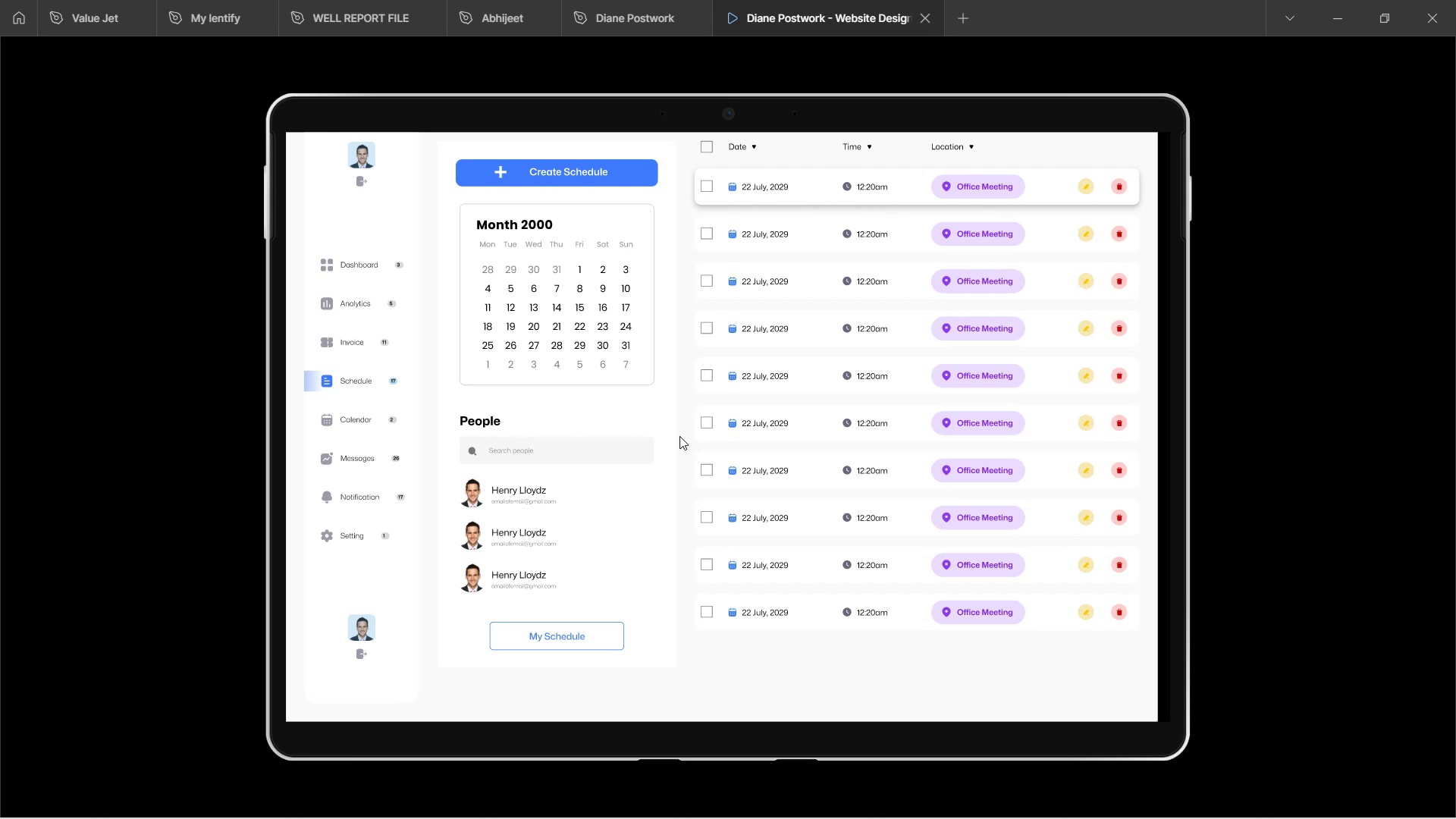 
scroll: coordinate [679, 436], scroll_direction: up, amount: 2.0
 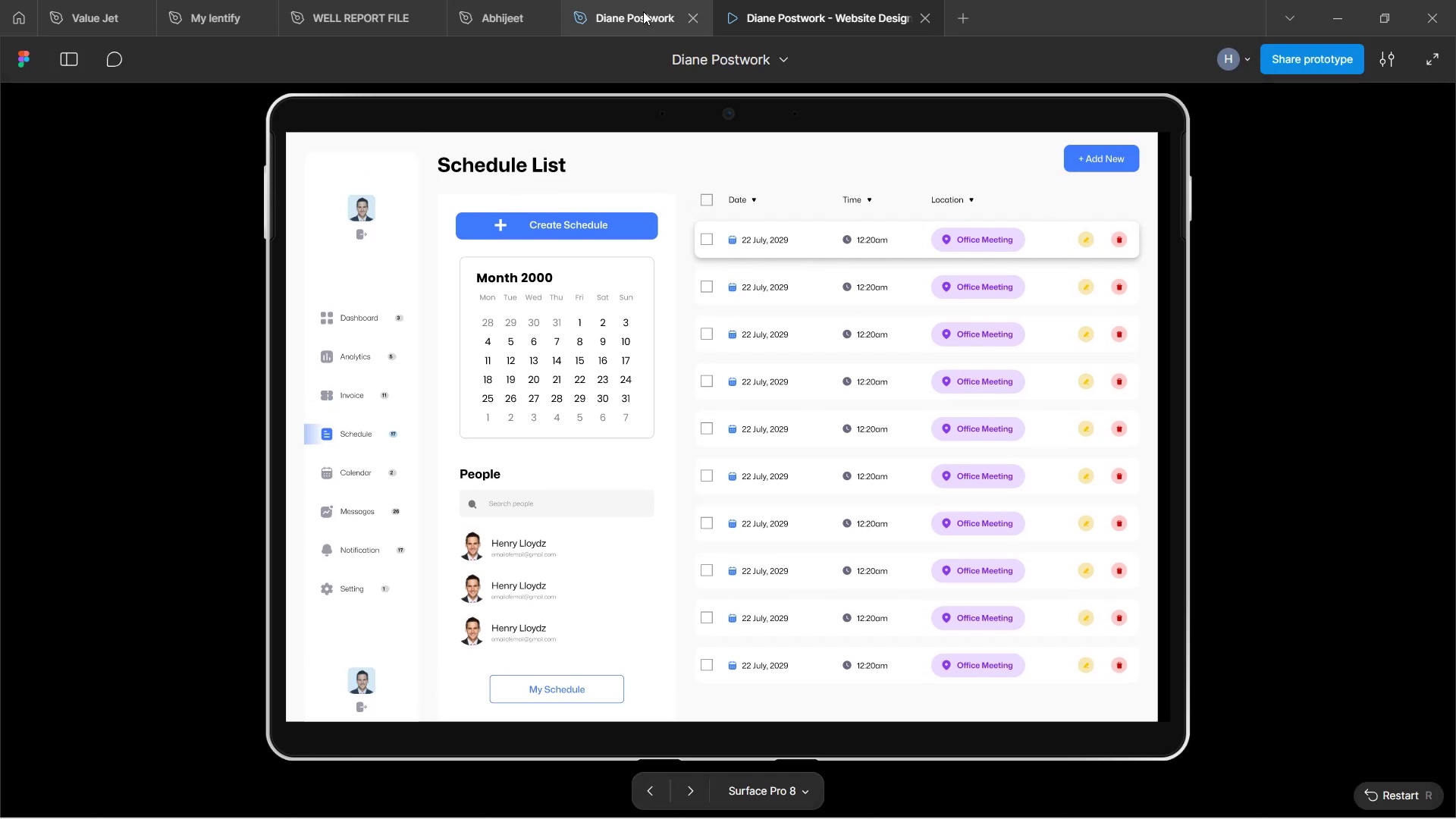 
left_click([627, 13])
 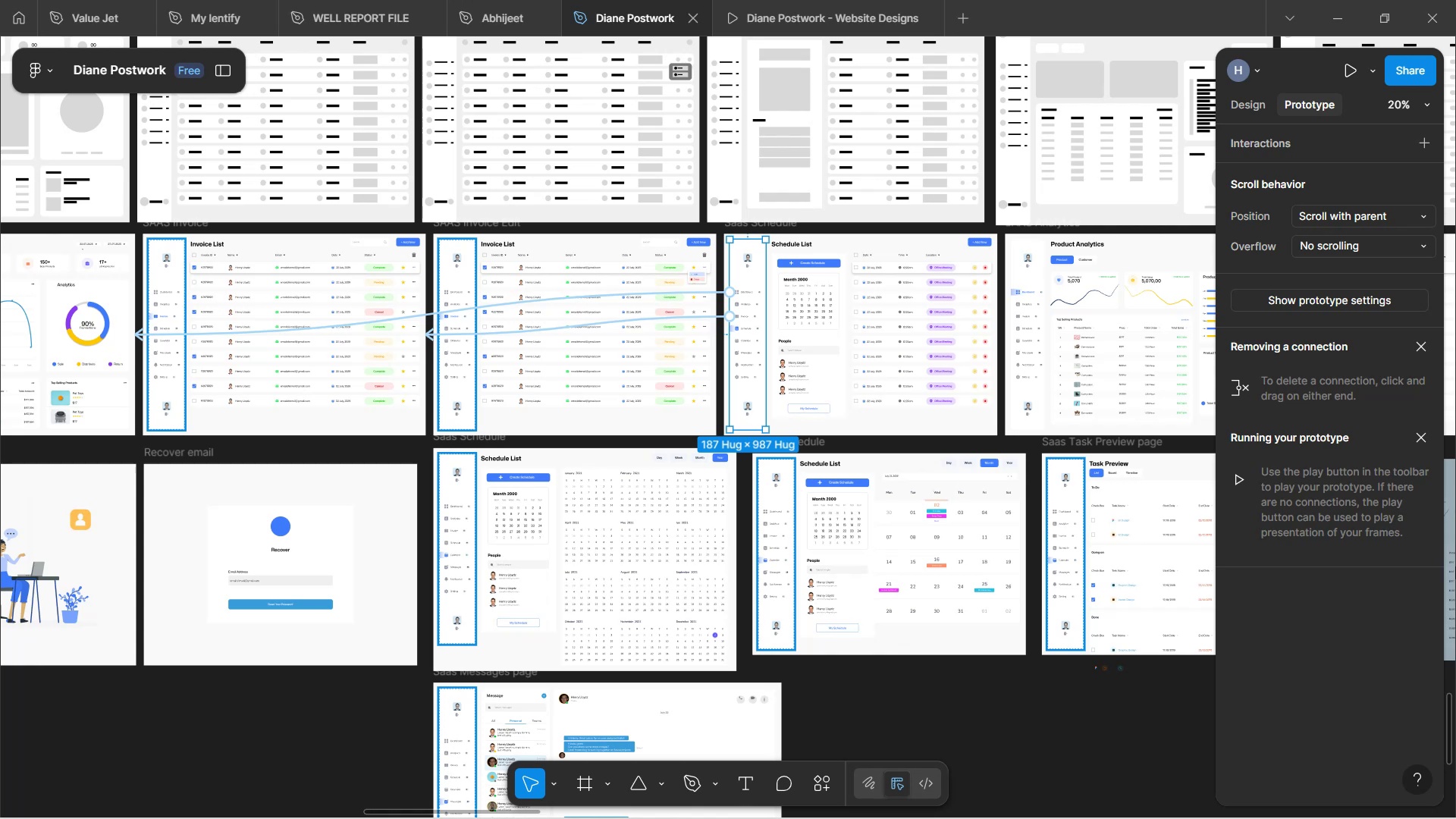 
wait(65.68)
 